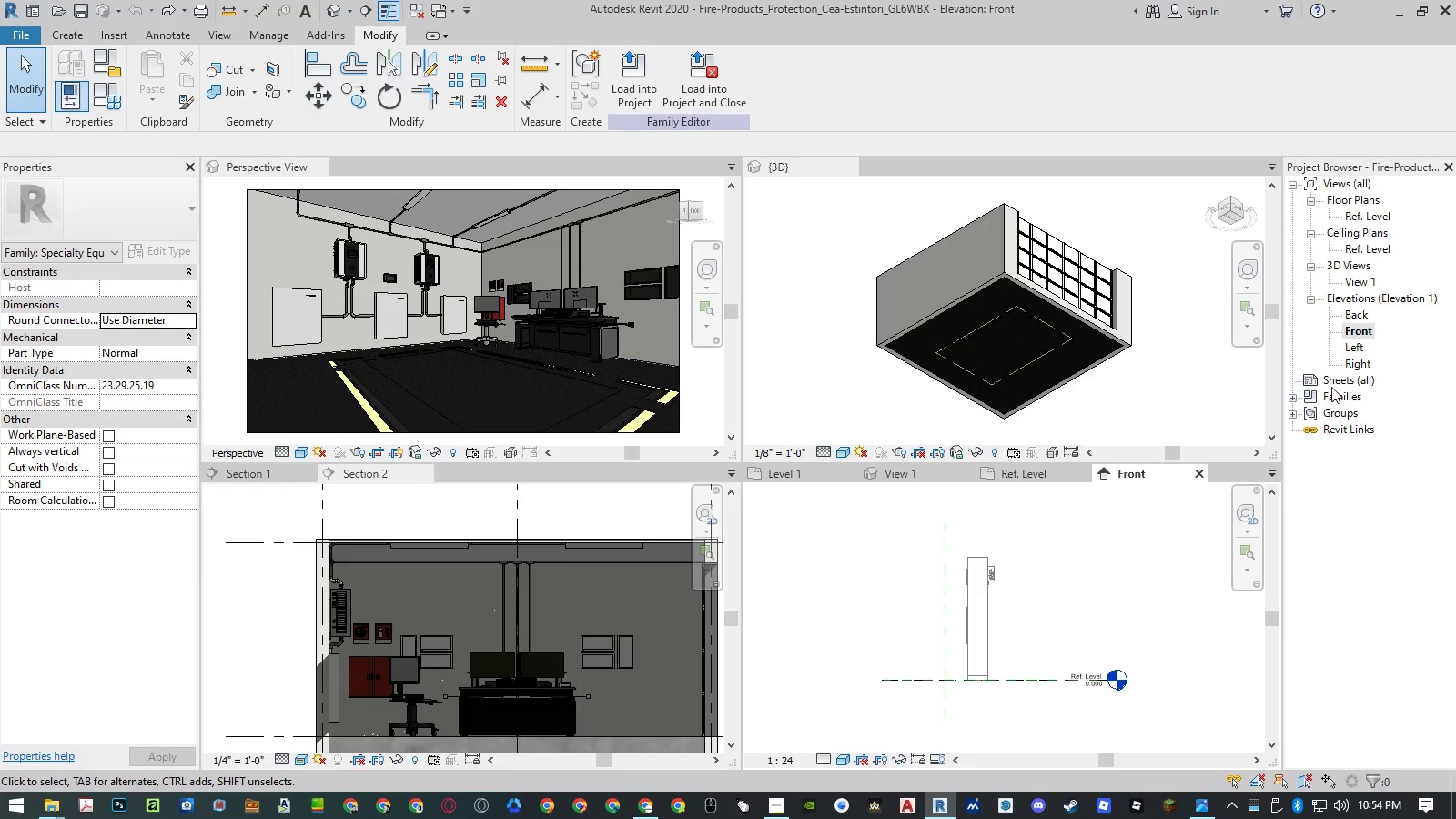 
double_click([1356, 349])
 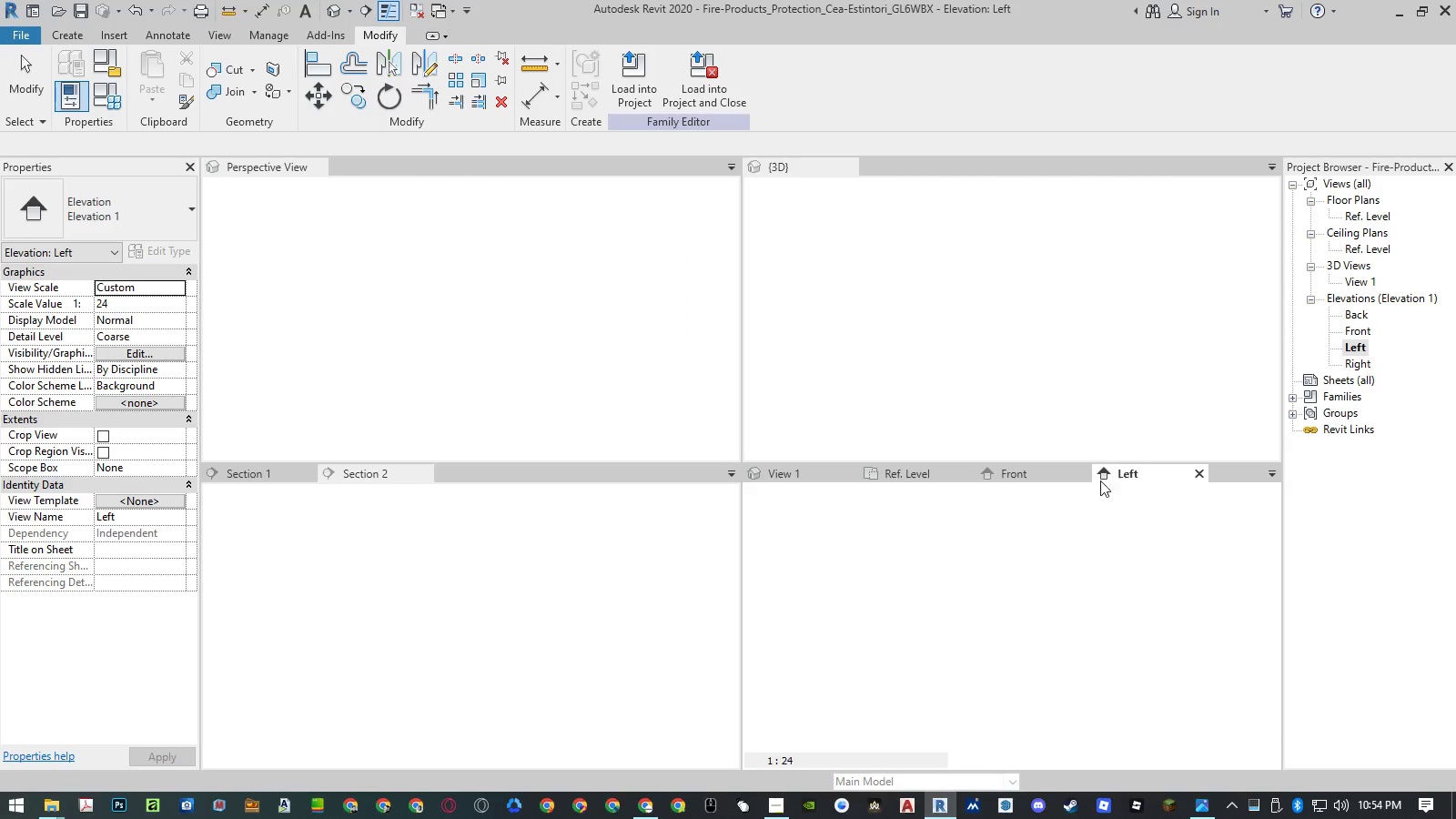 
left_click([1082, 477])
 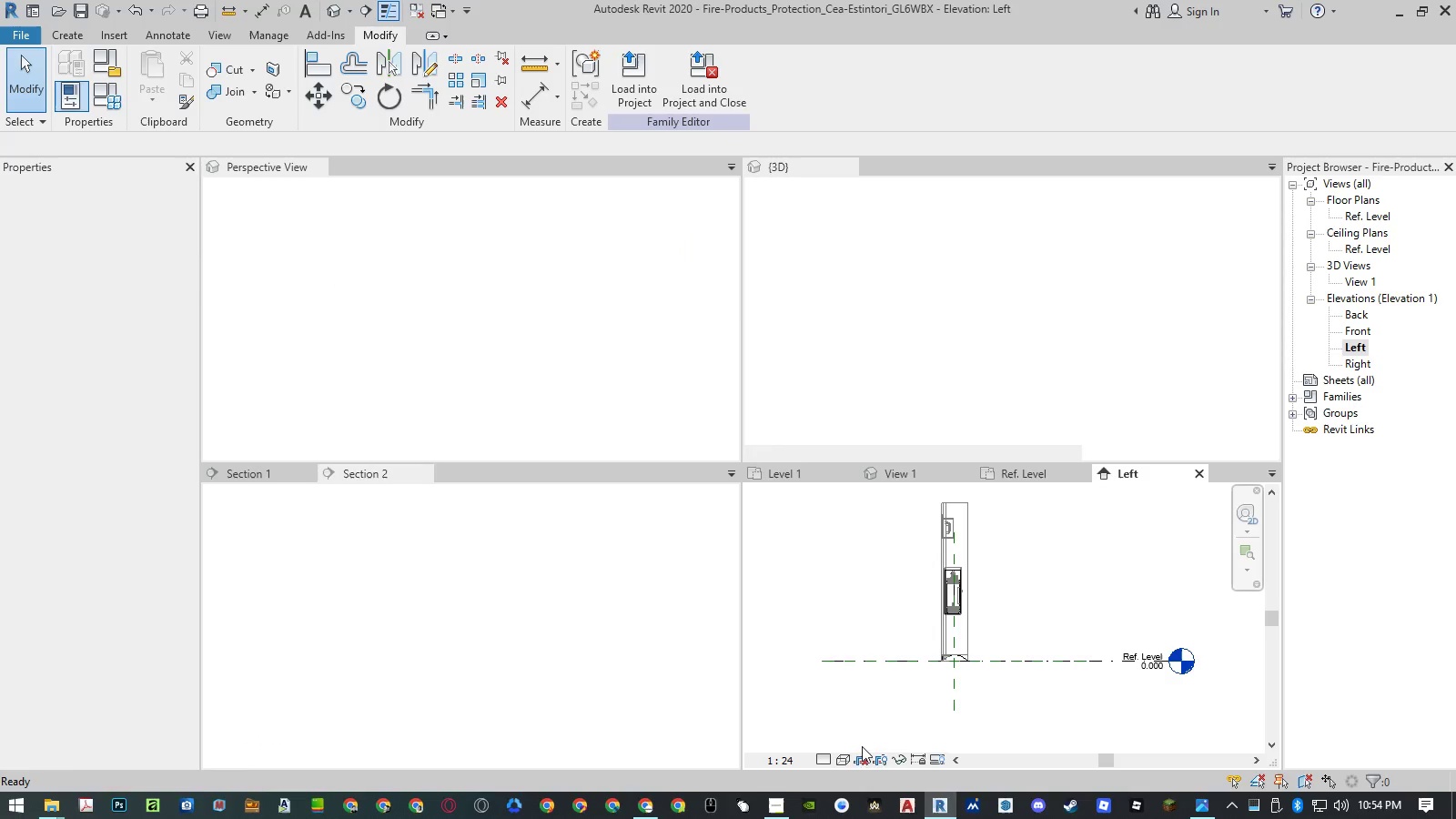 
left_click([843, 761])
 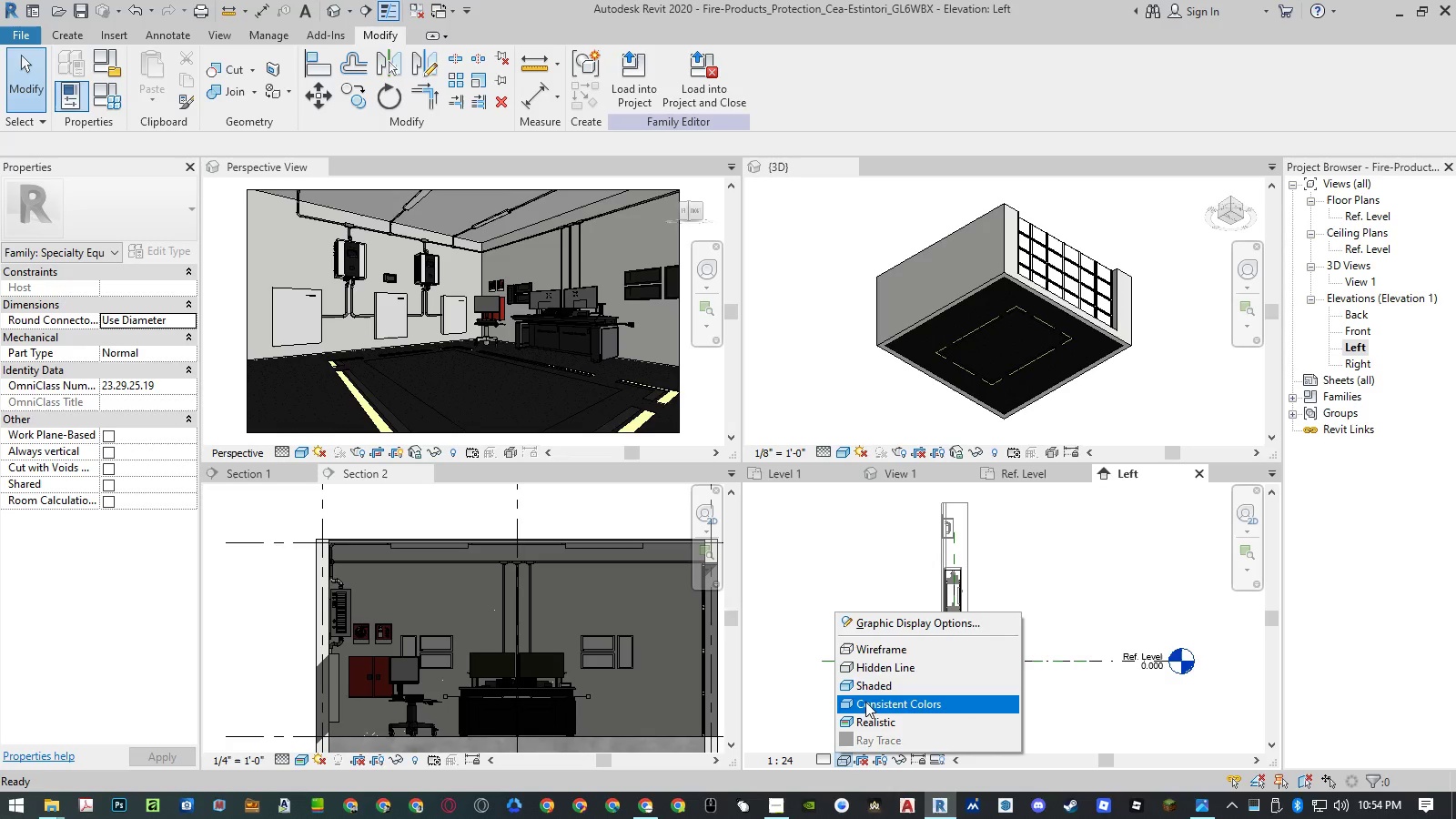 
left_click([868, 691])
 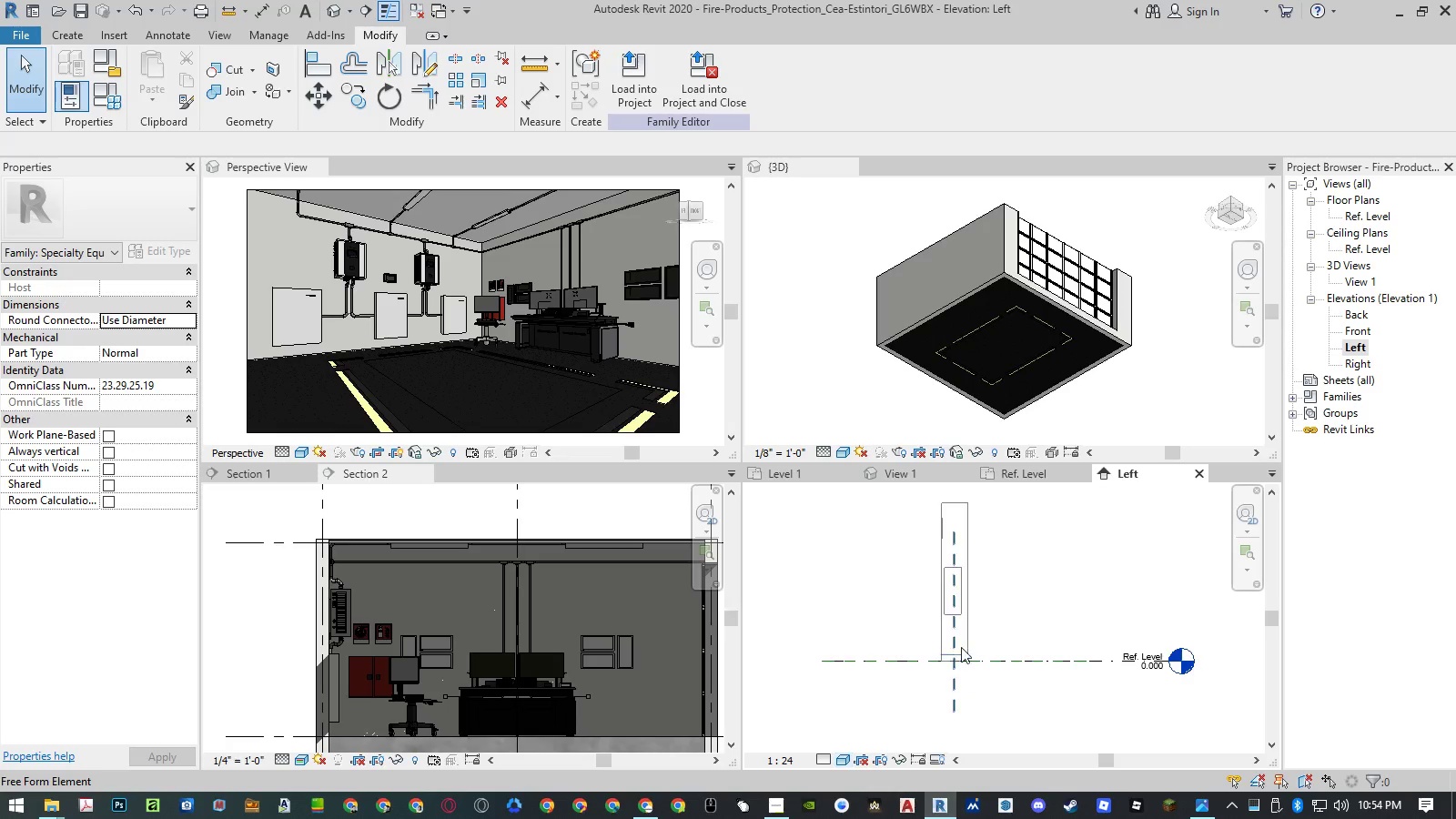 
scroll: coordinate [967, 627], scroll_direction: up, amount: 6.0
 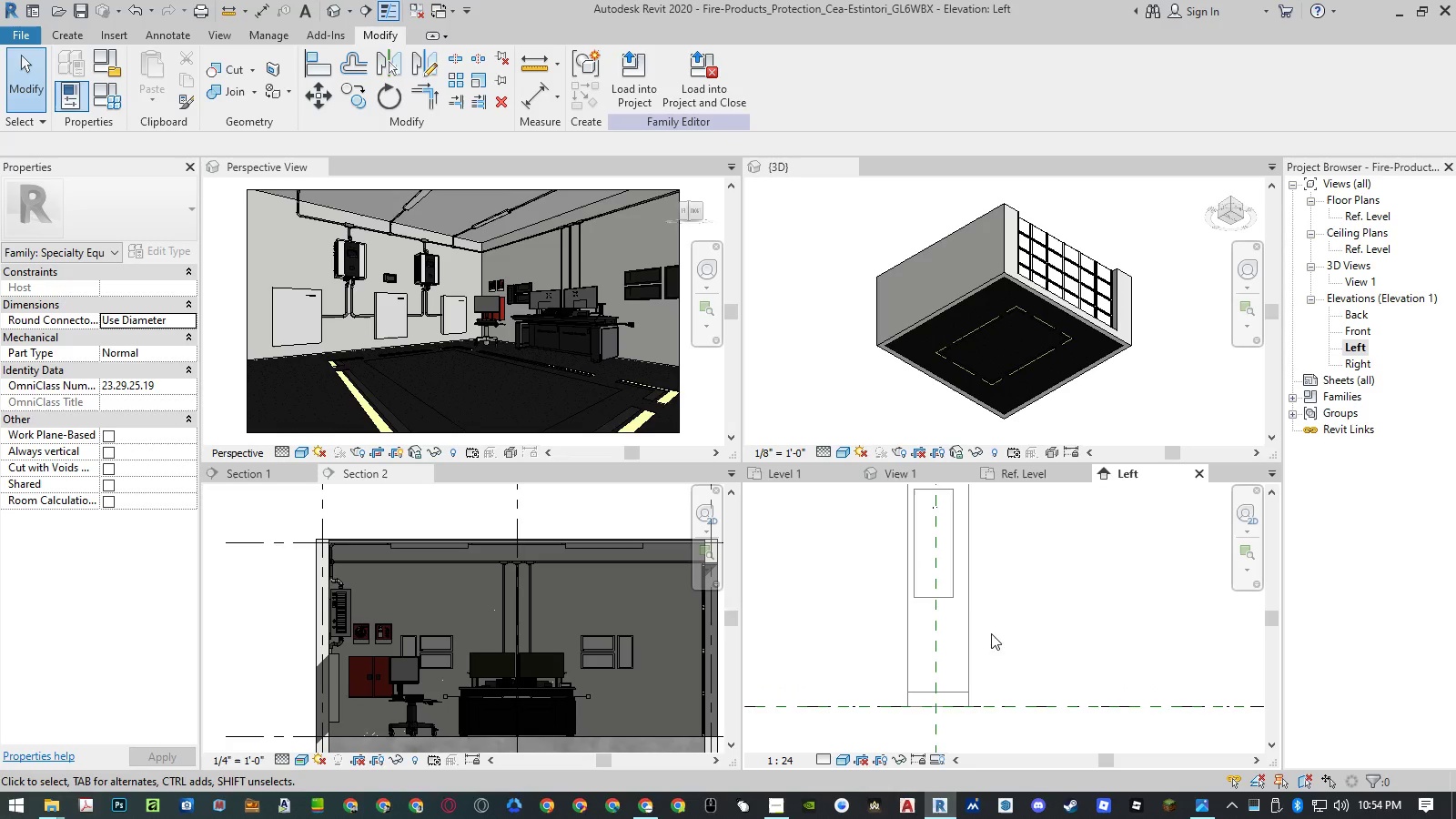 
left_click([969, 649])
 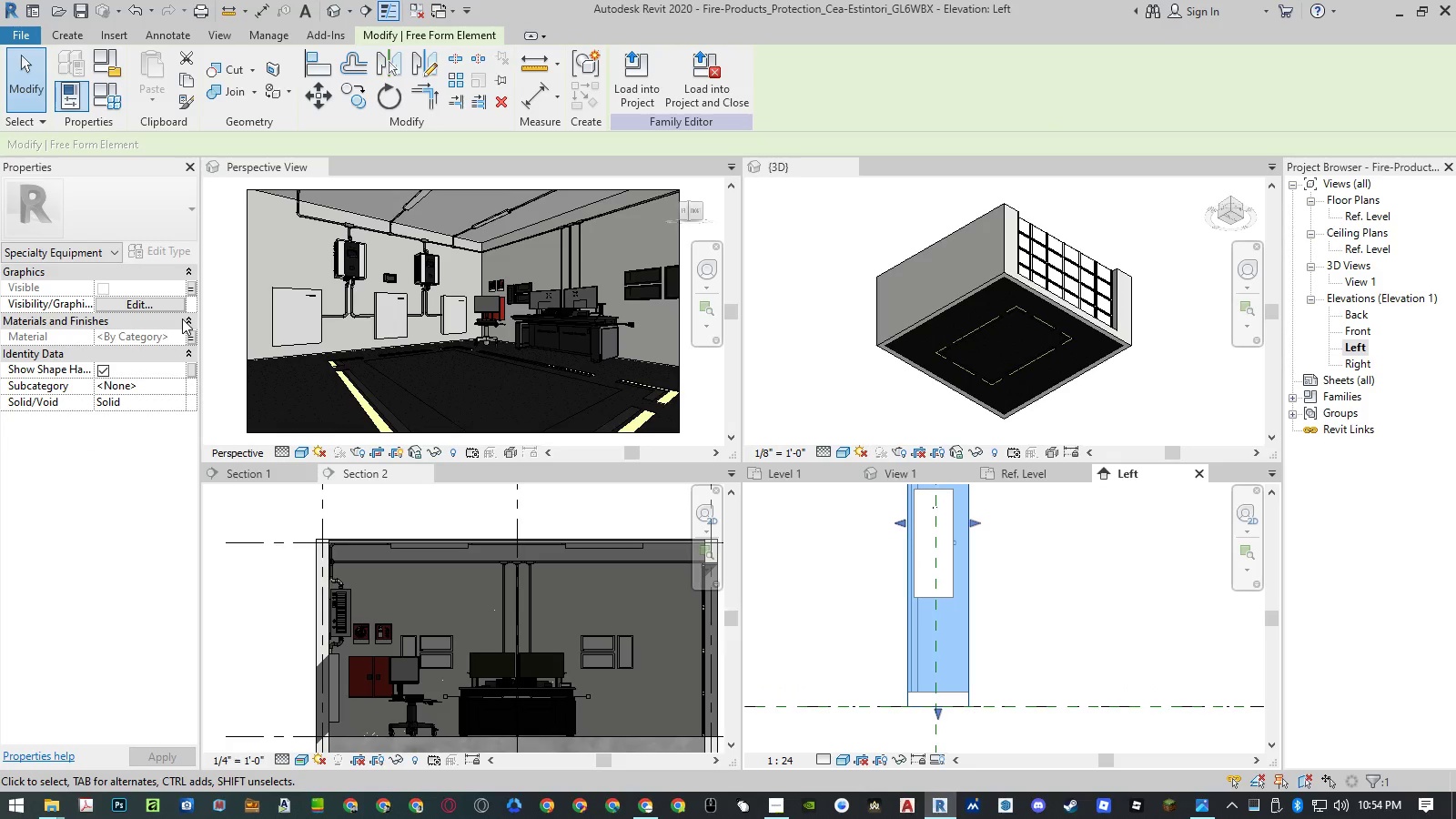 
wait(9.34)
 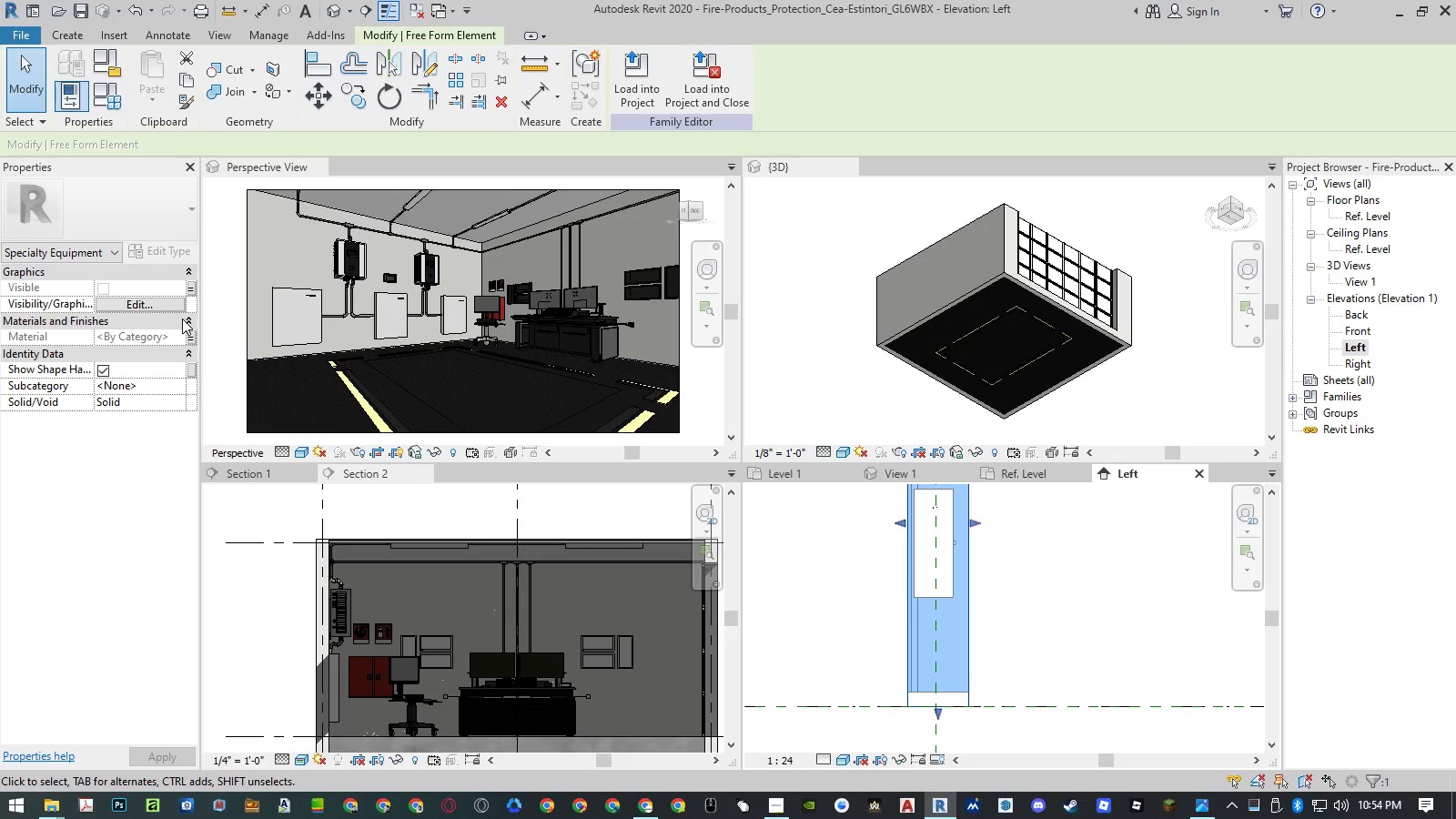 
left_click([711, 496])
 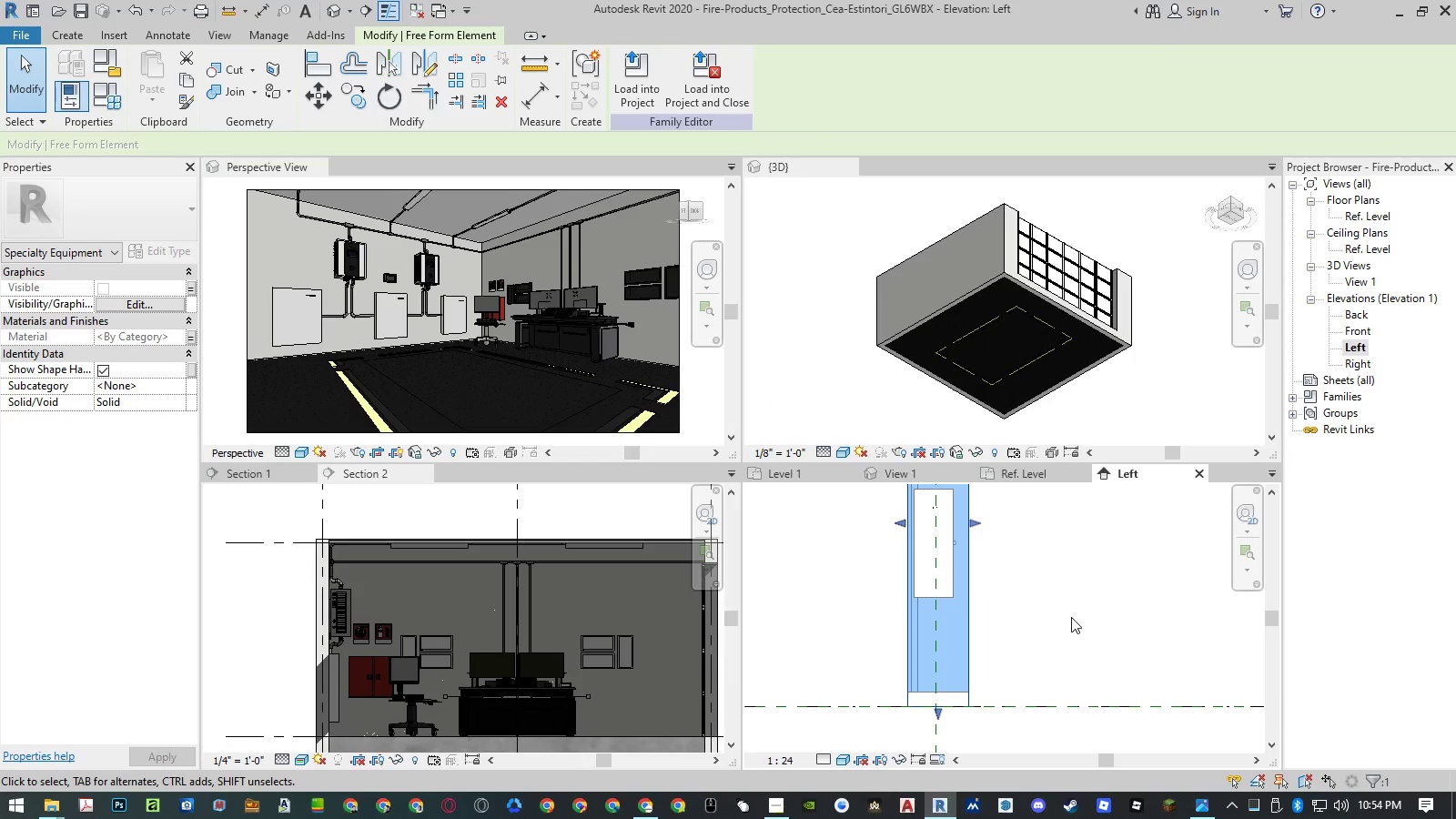 
key(Delete)
 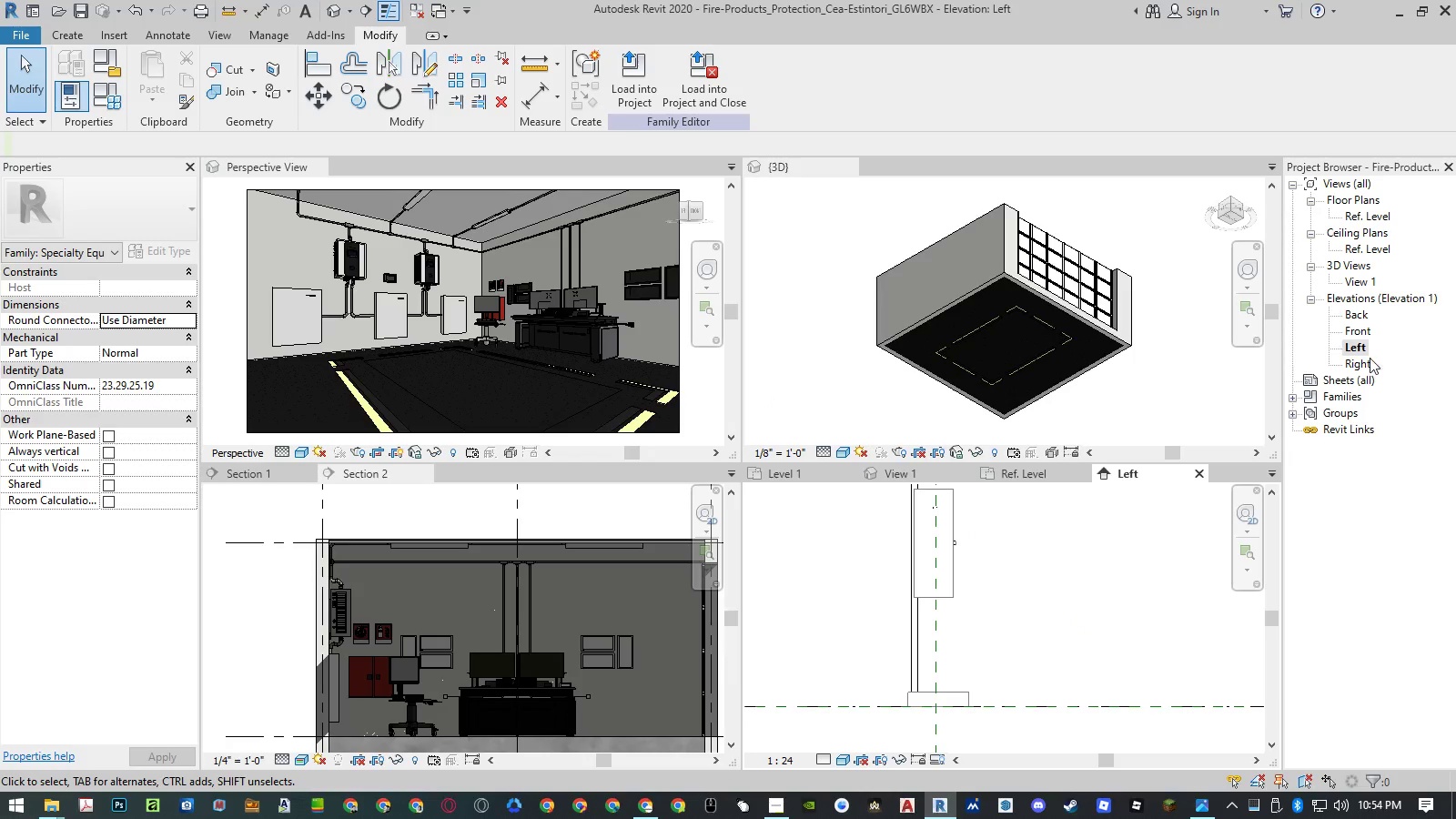 
double_click([1362, 365])
 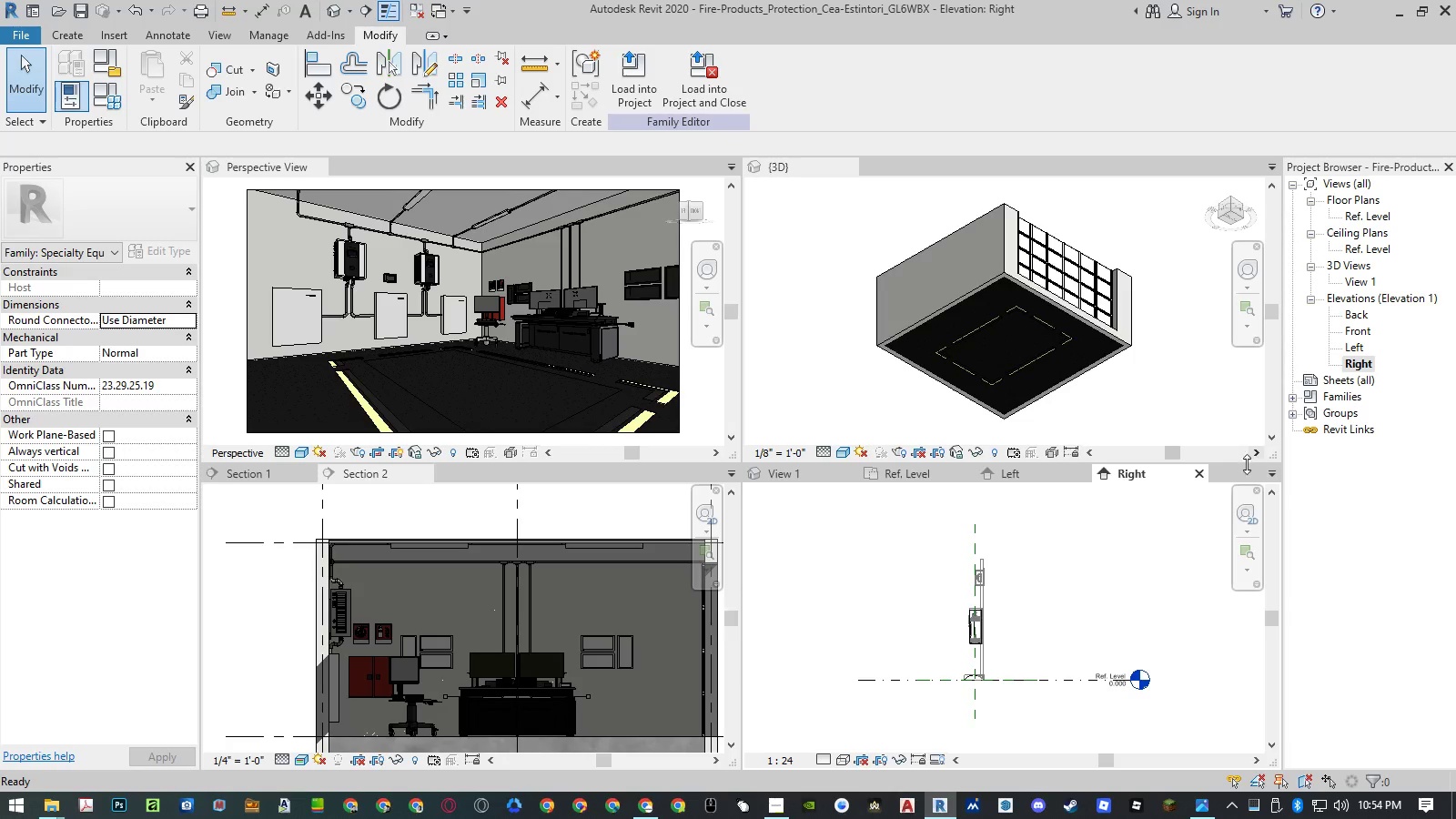 
left_click([1203, 476])
 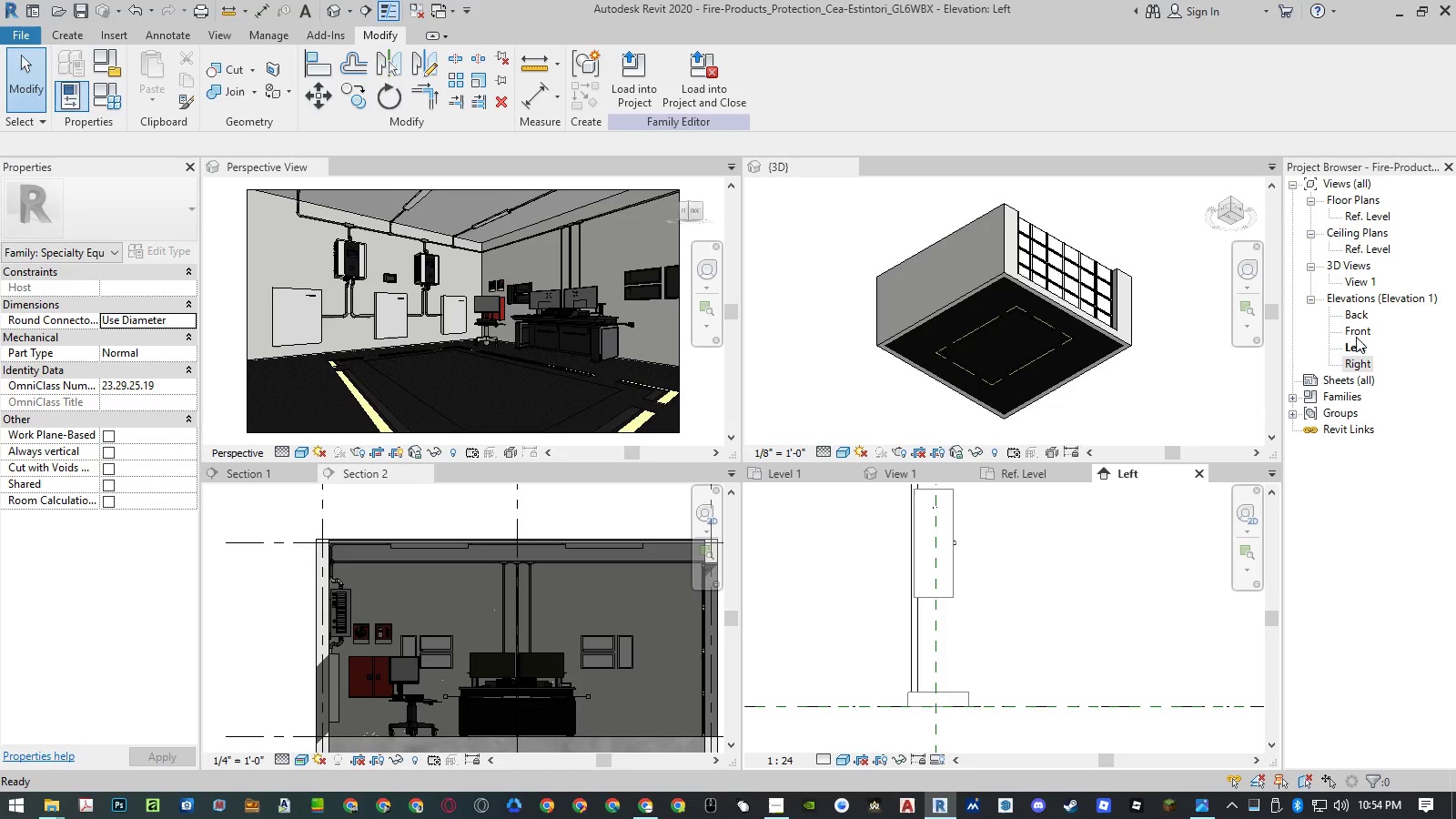 
double_click([1356, 337])
 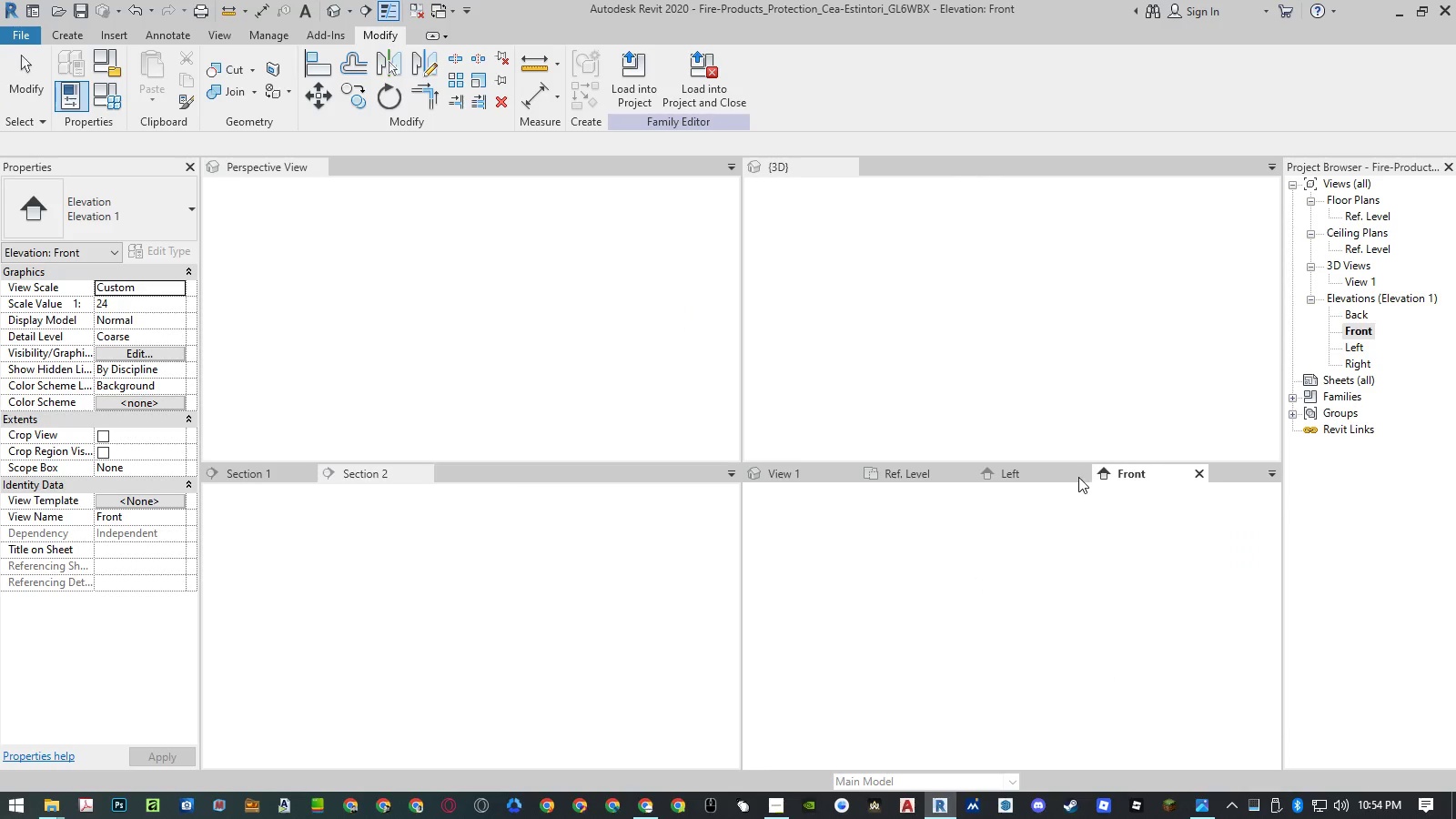 
left_click([1080, 476])
 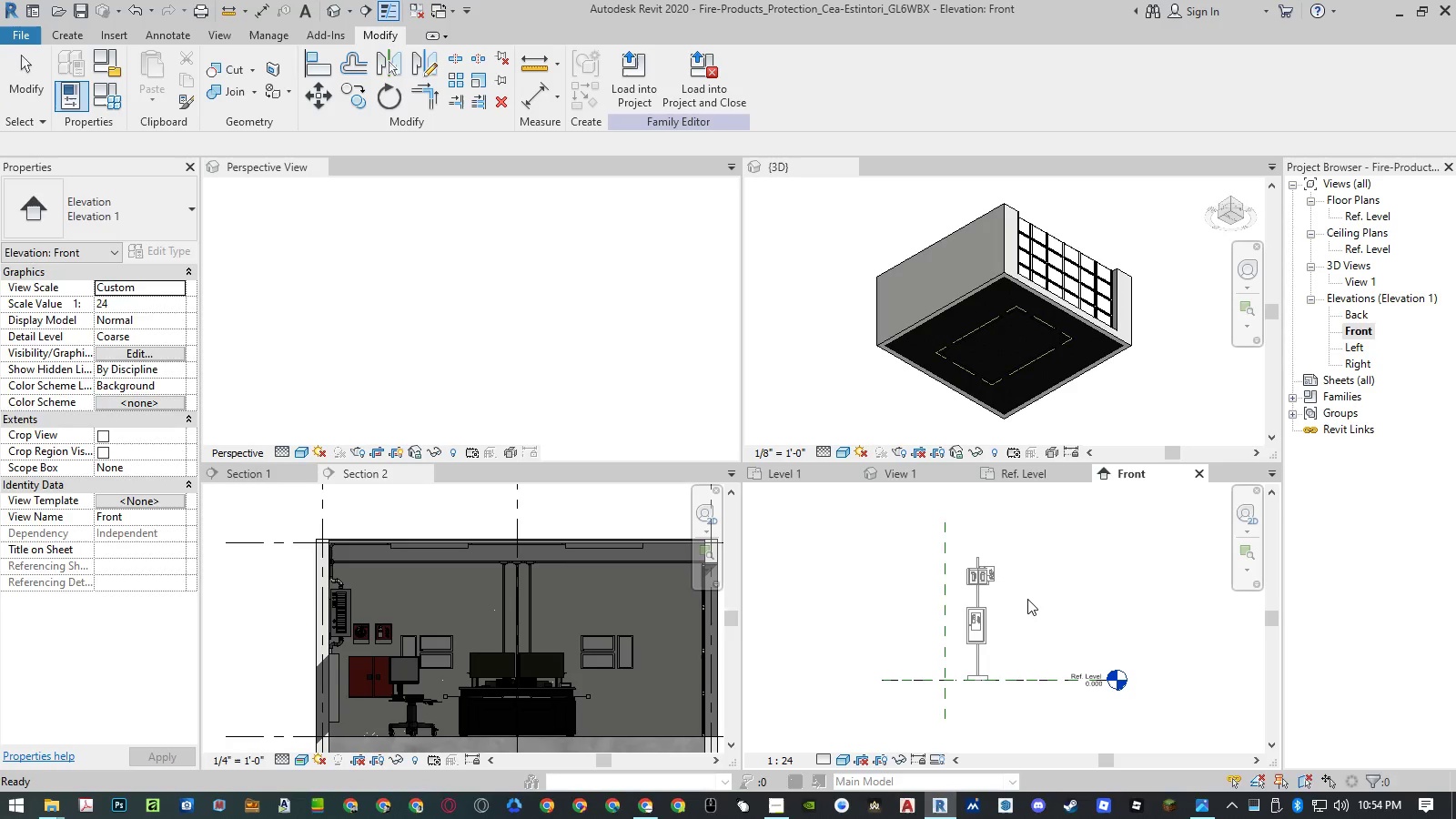 
left_click([1027, 599])
 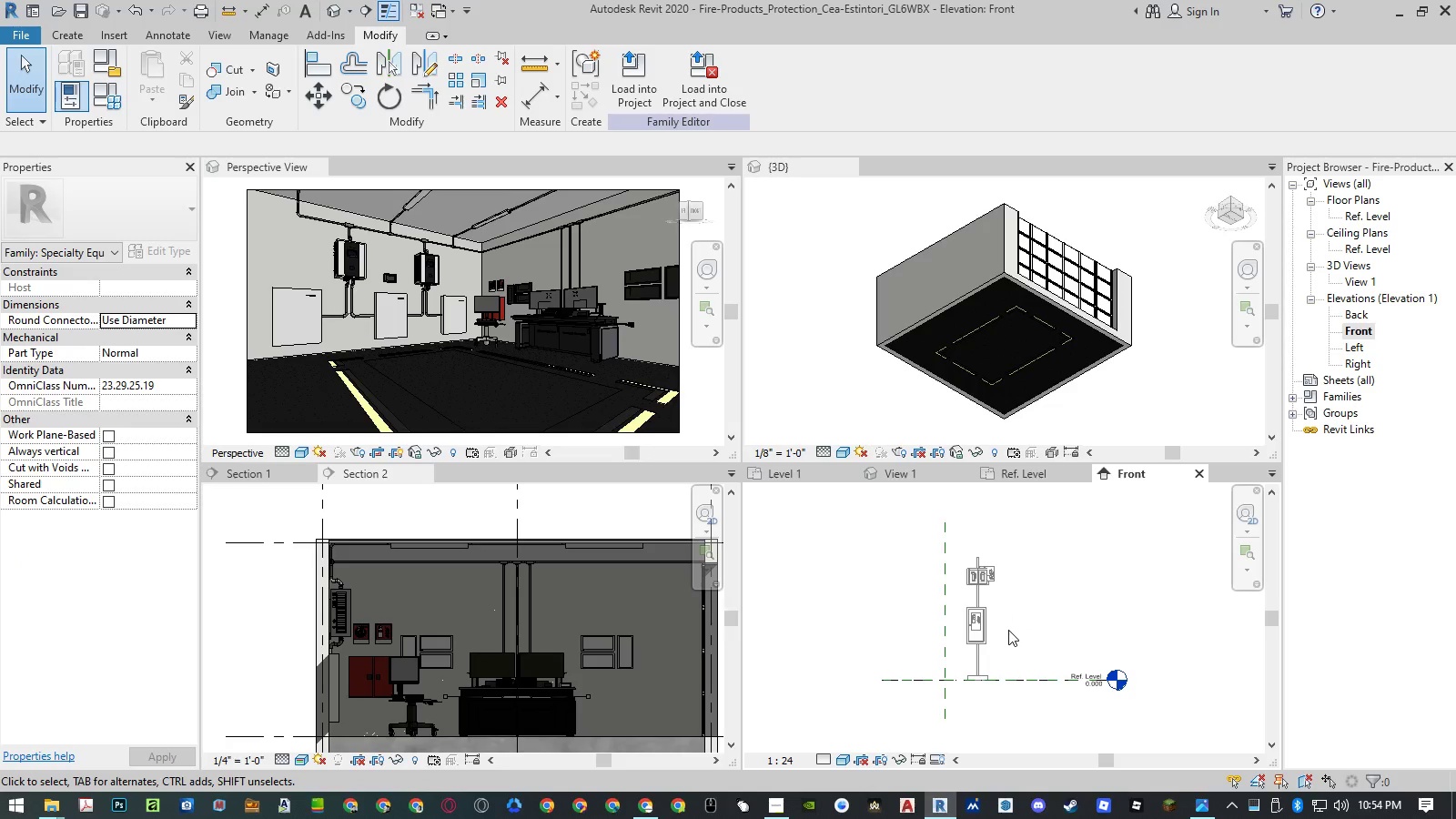 
scroll: coordinate [961, 507], scroll_direction: up, amount: 12.0
 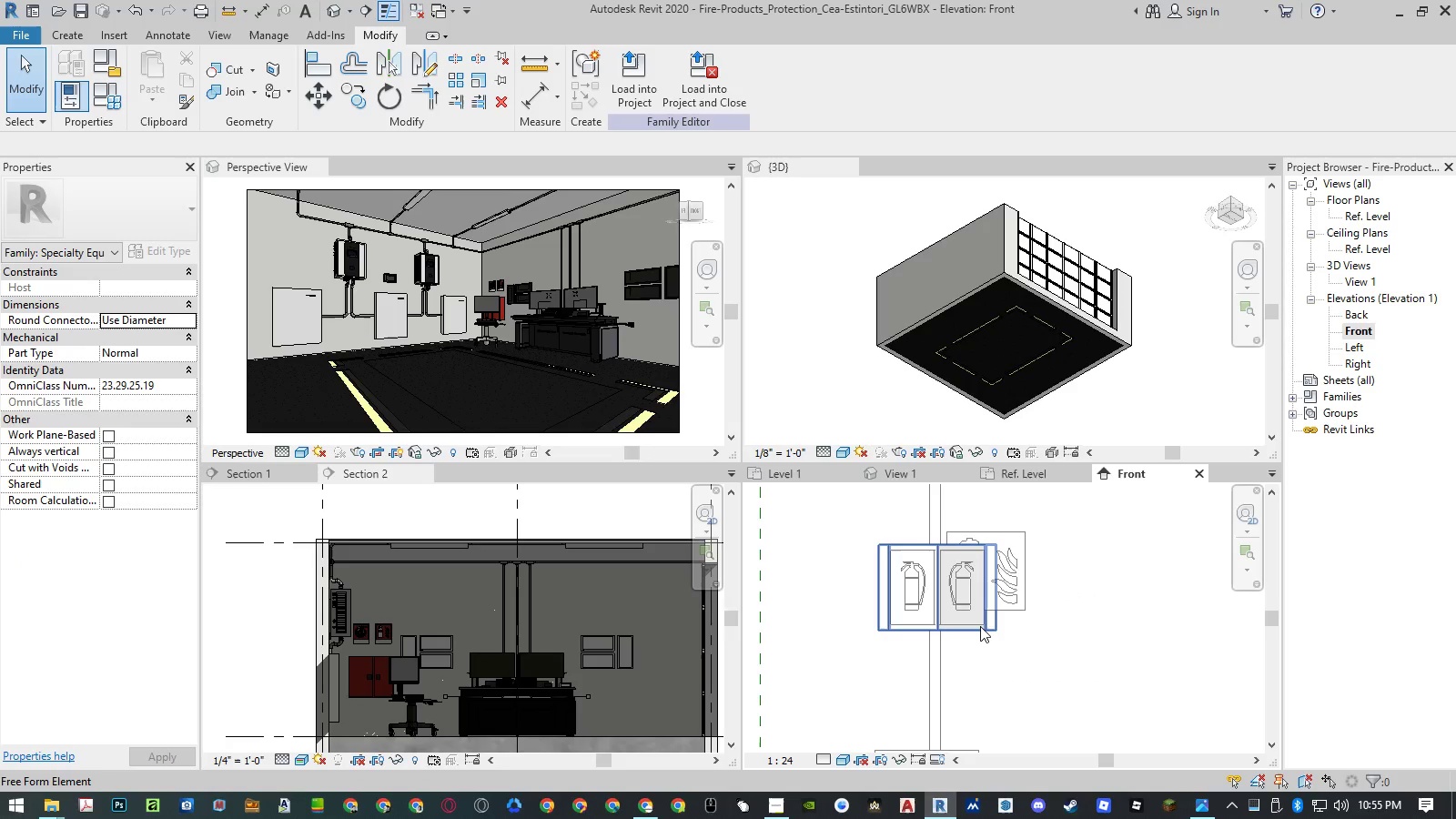 
scroll: coordinate [939, 545], scroll_direction: down, amount: 10.0
 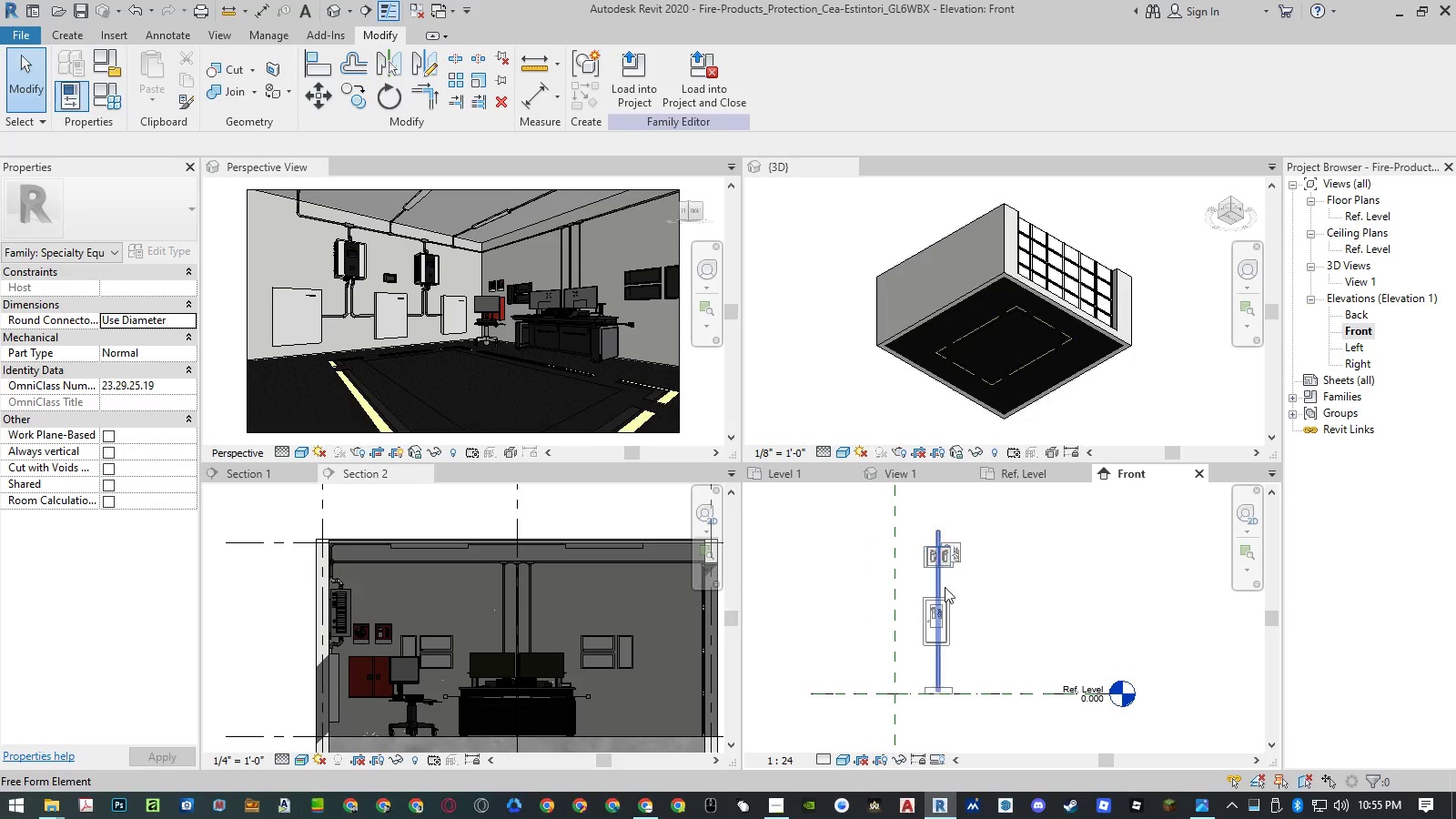 
scroll: coordinate [933, 655], scroll_direction: up, amount: 5.0
 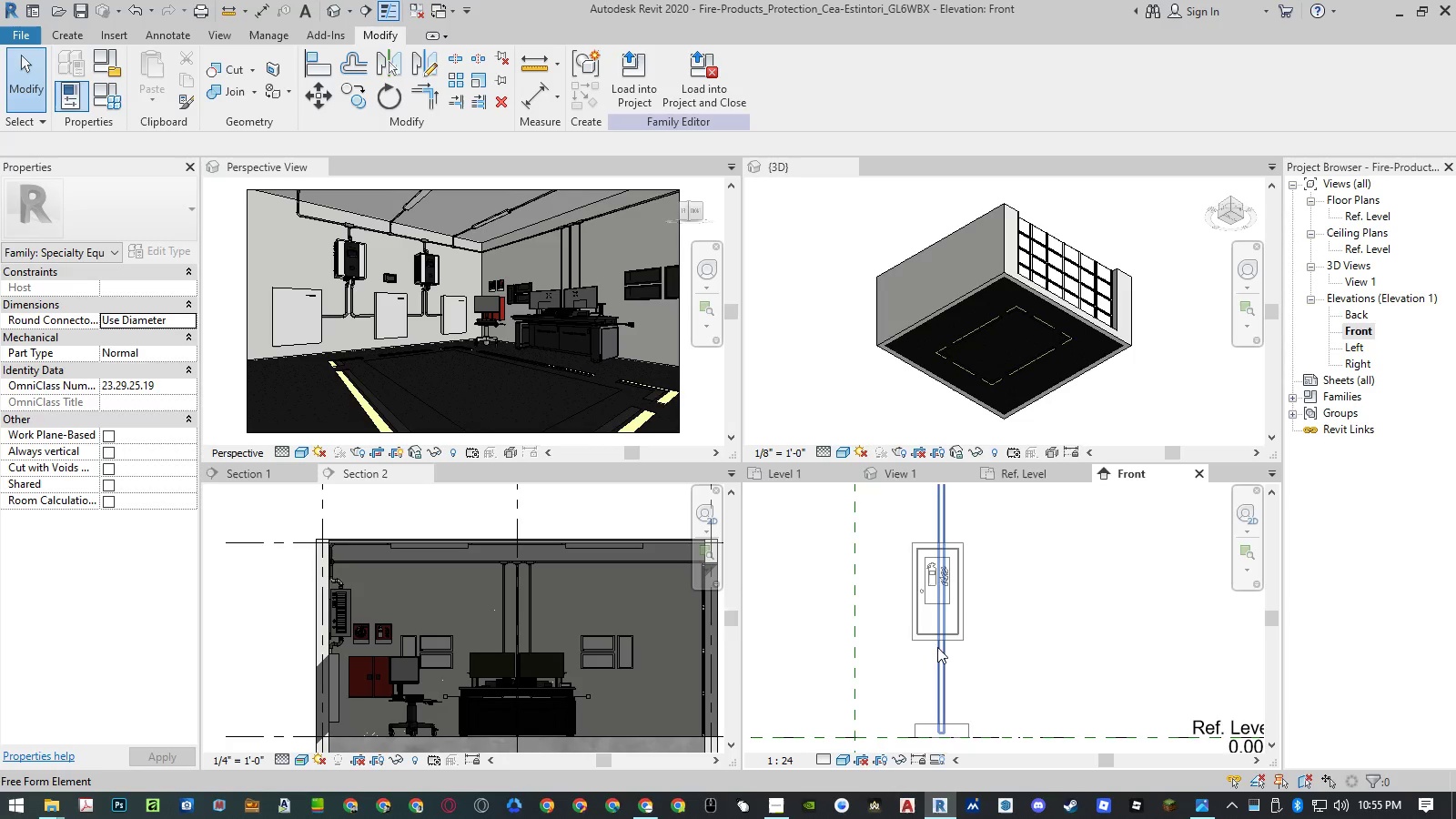 
scroll: coordinate [1455, 0], scroll_direction: down, amount: 1.0
 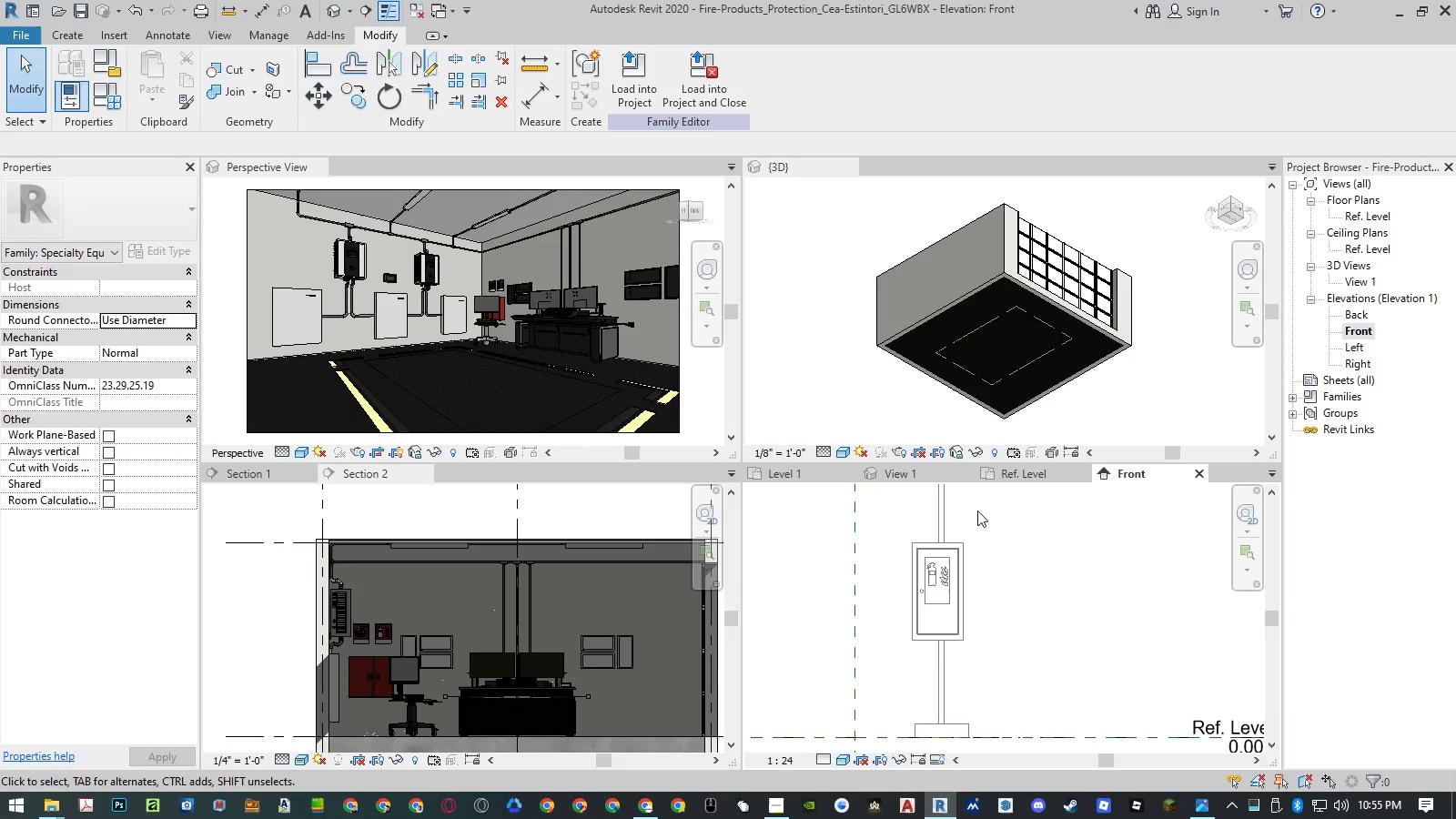 
left_click([999, 612])
 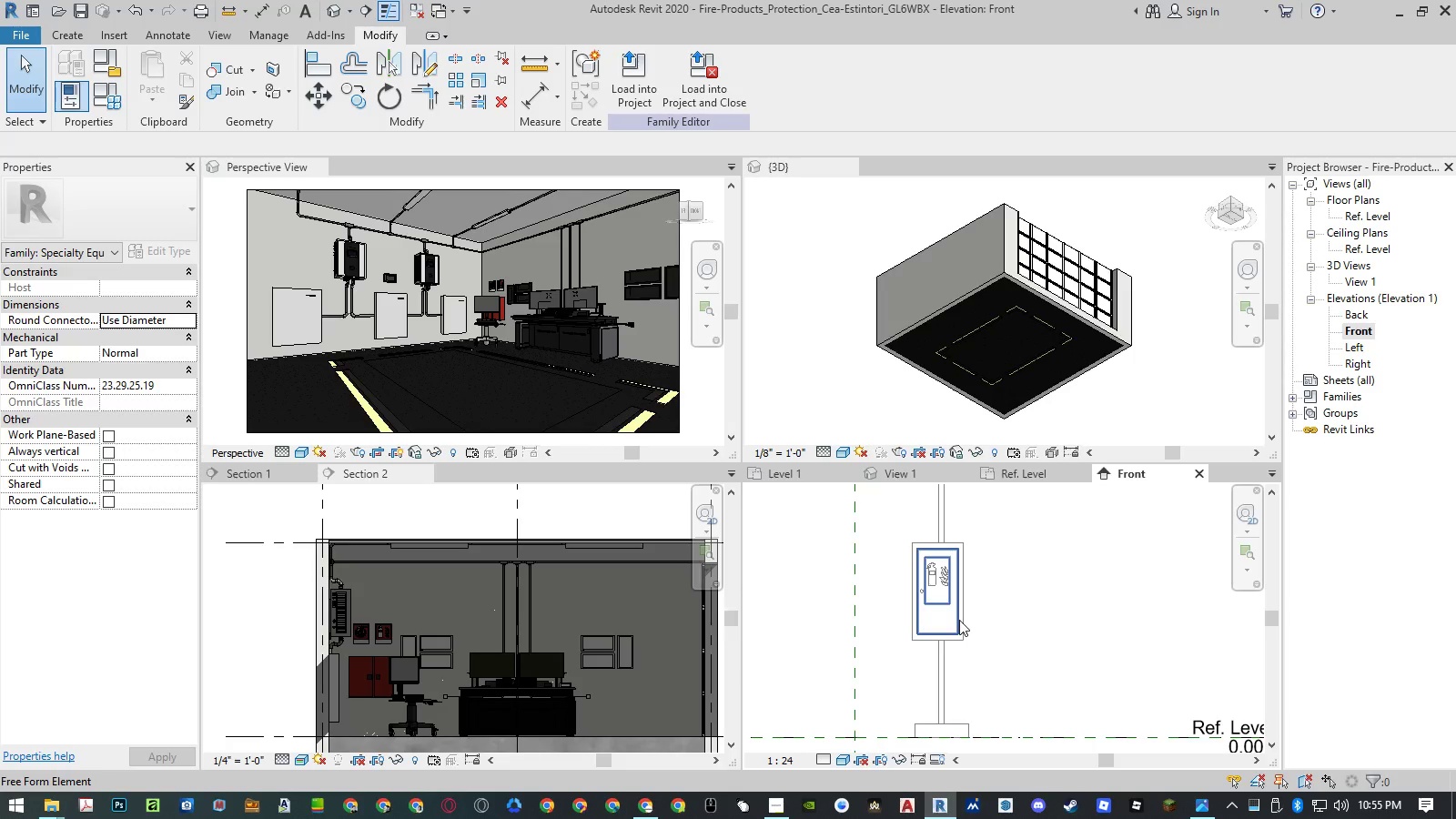 
left_click([959, 620])
 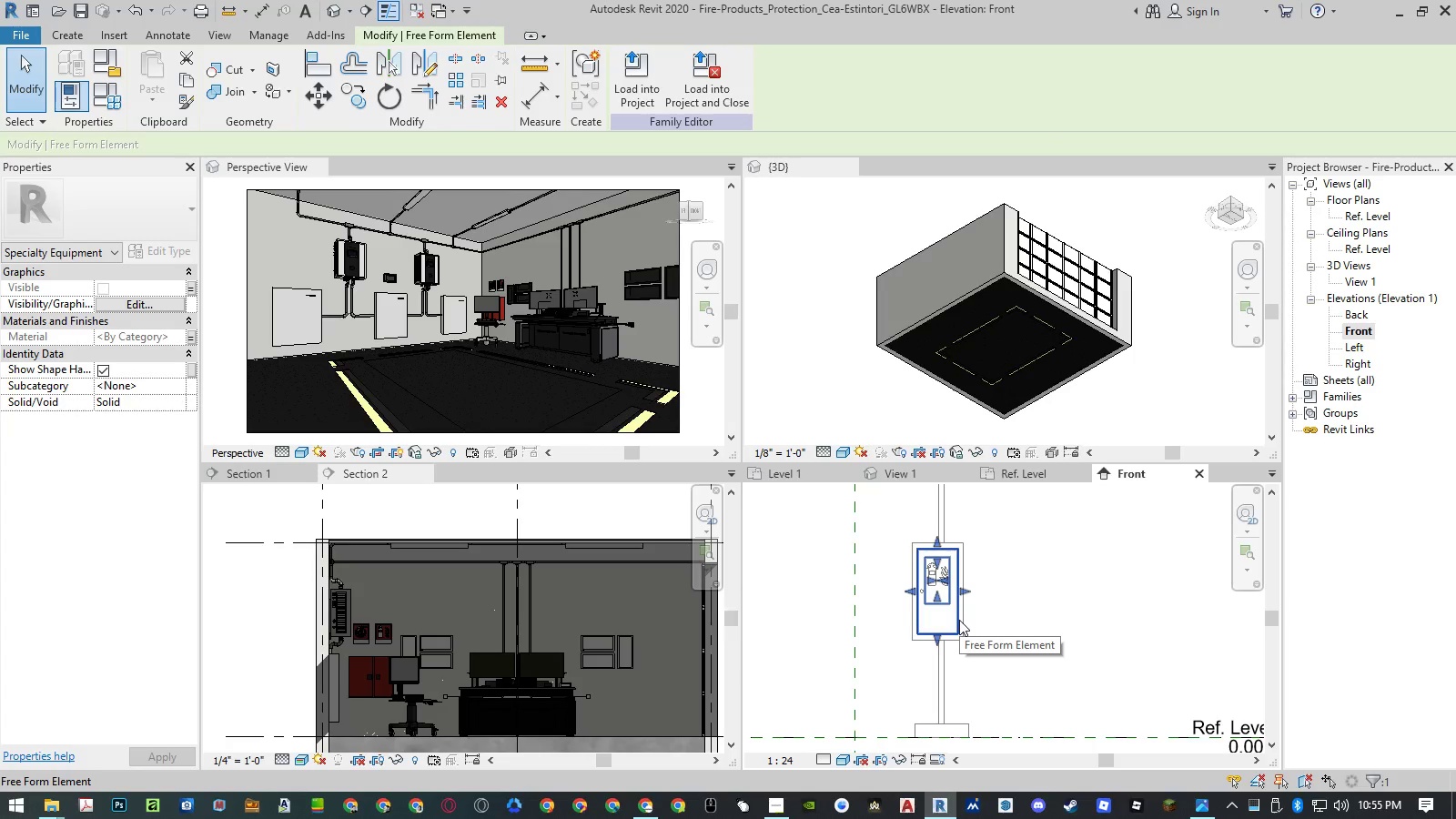 
key(Delete)
 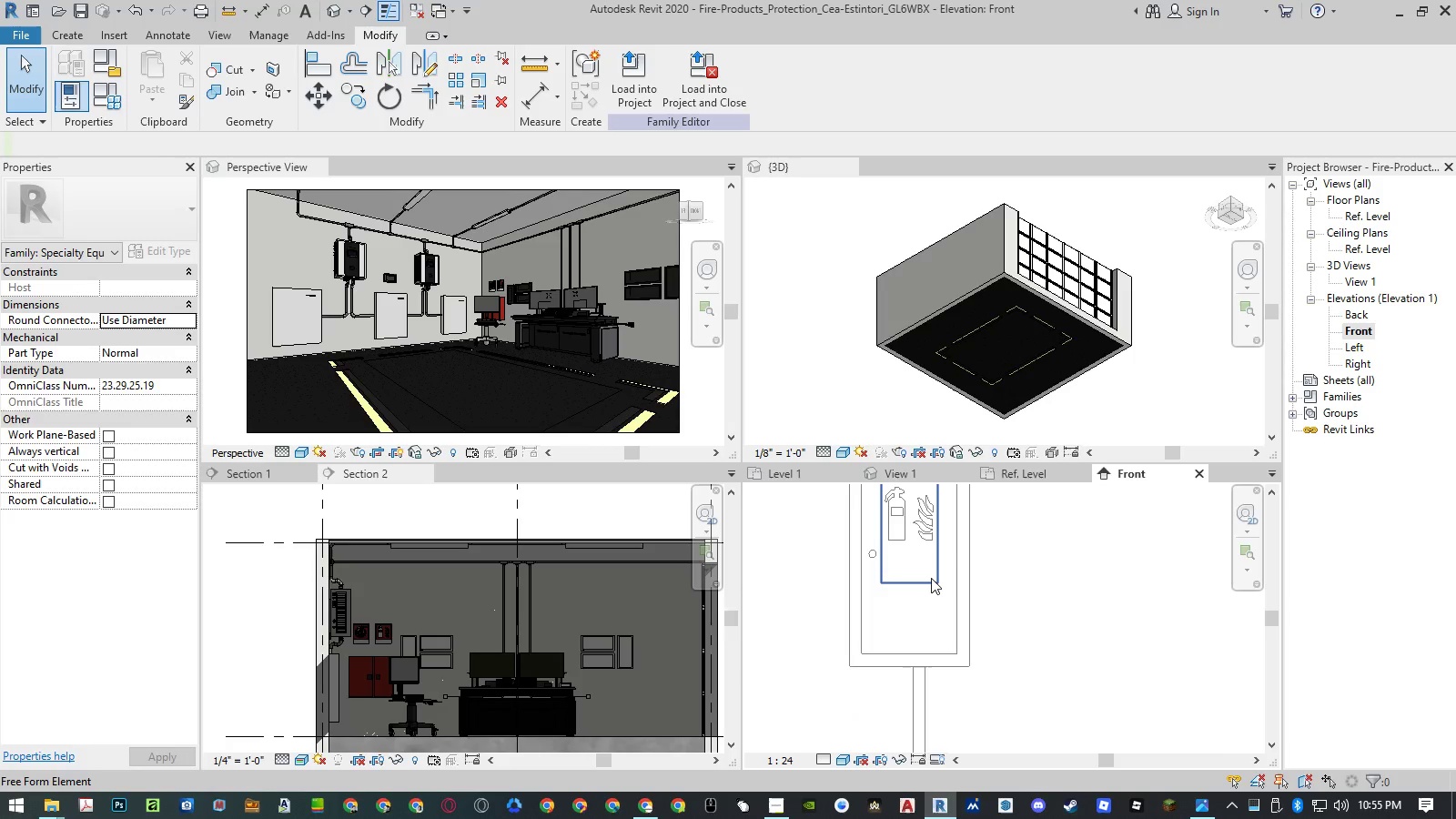 
scroll: coordinate [959, 620], scroll_direction: up, amount: 6.0
 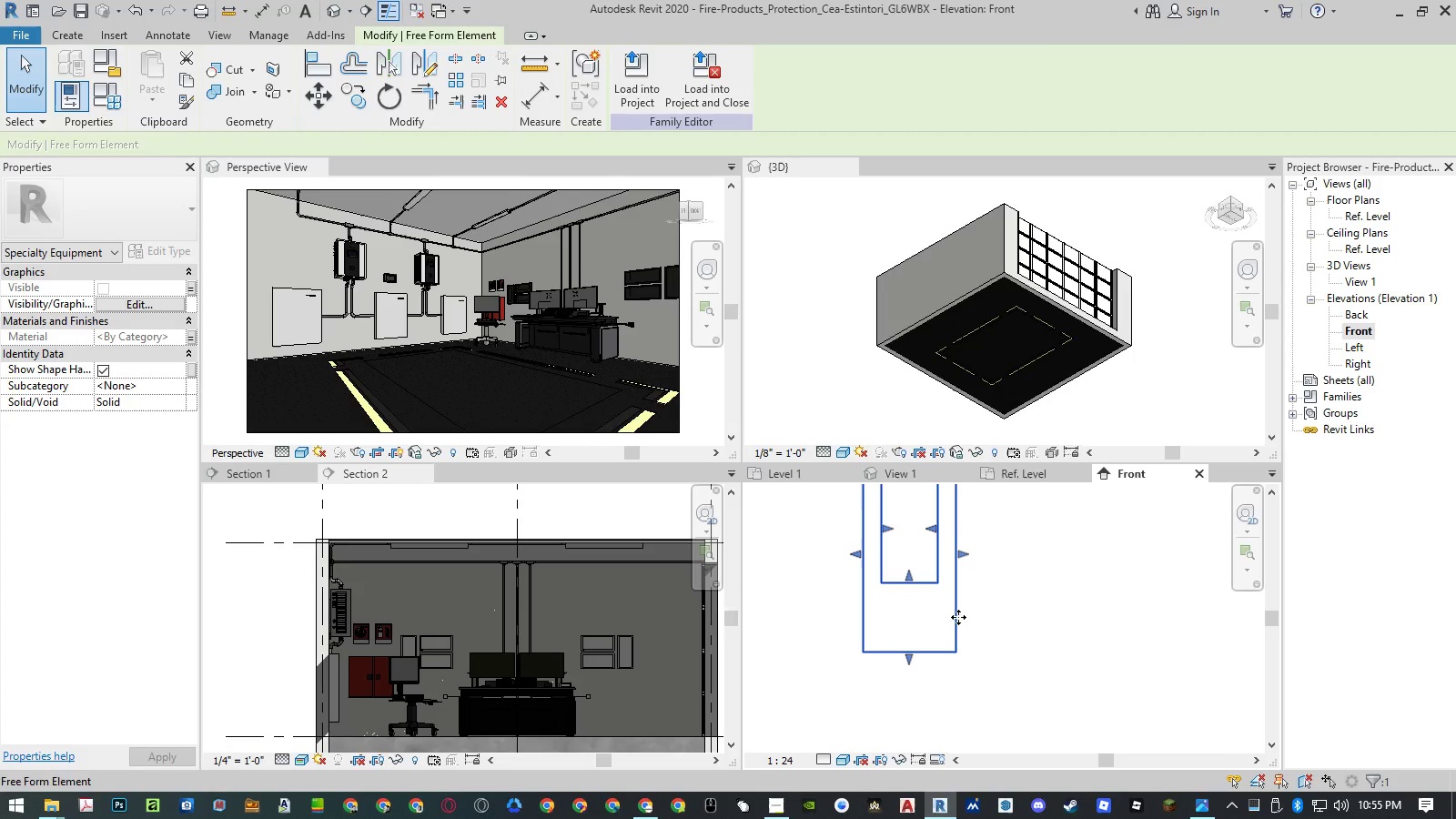 
left_click([931, 578])
 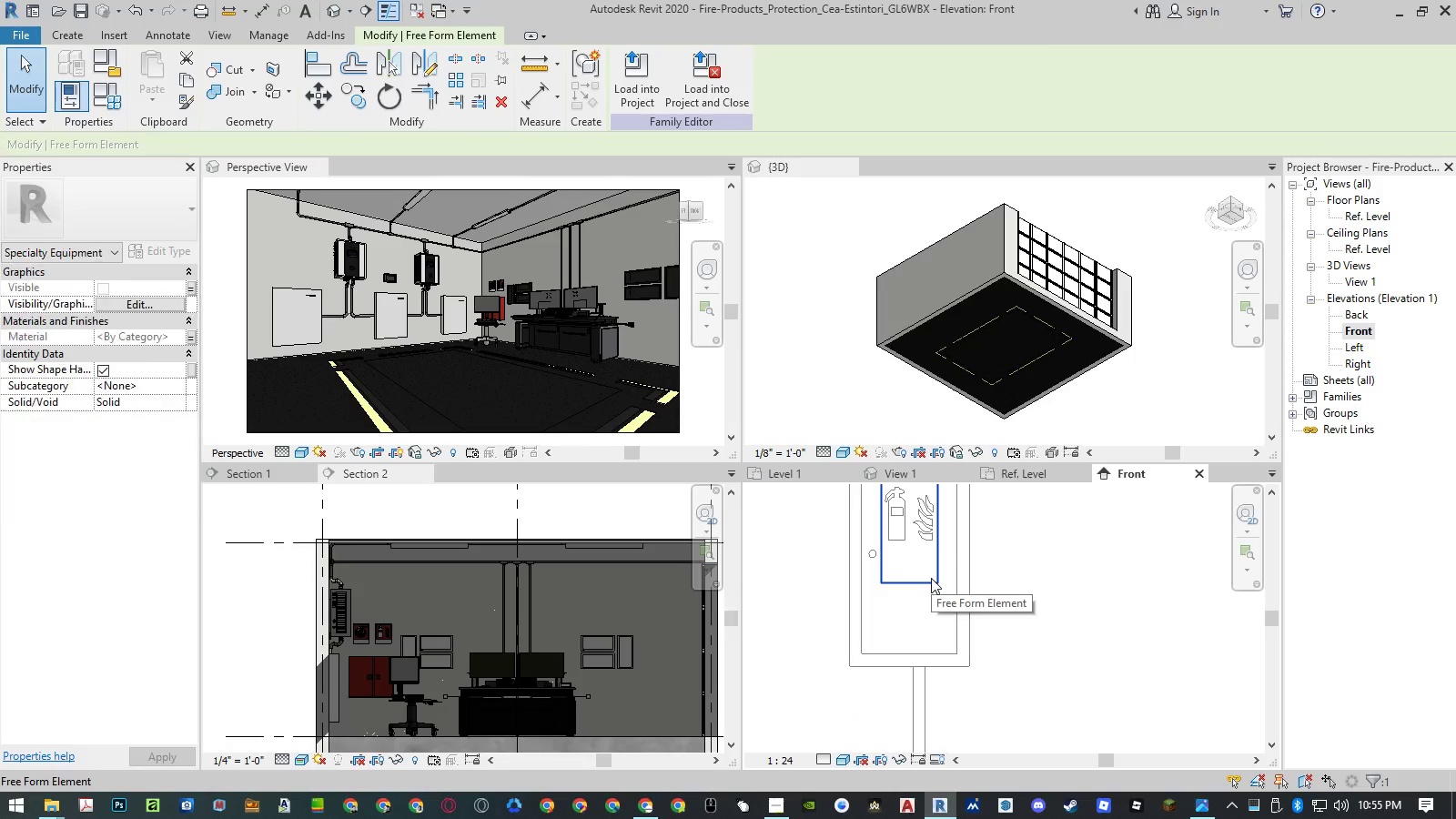 
key(Delete)
 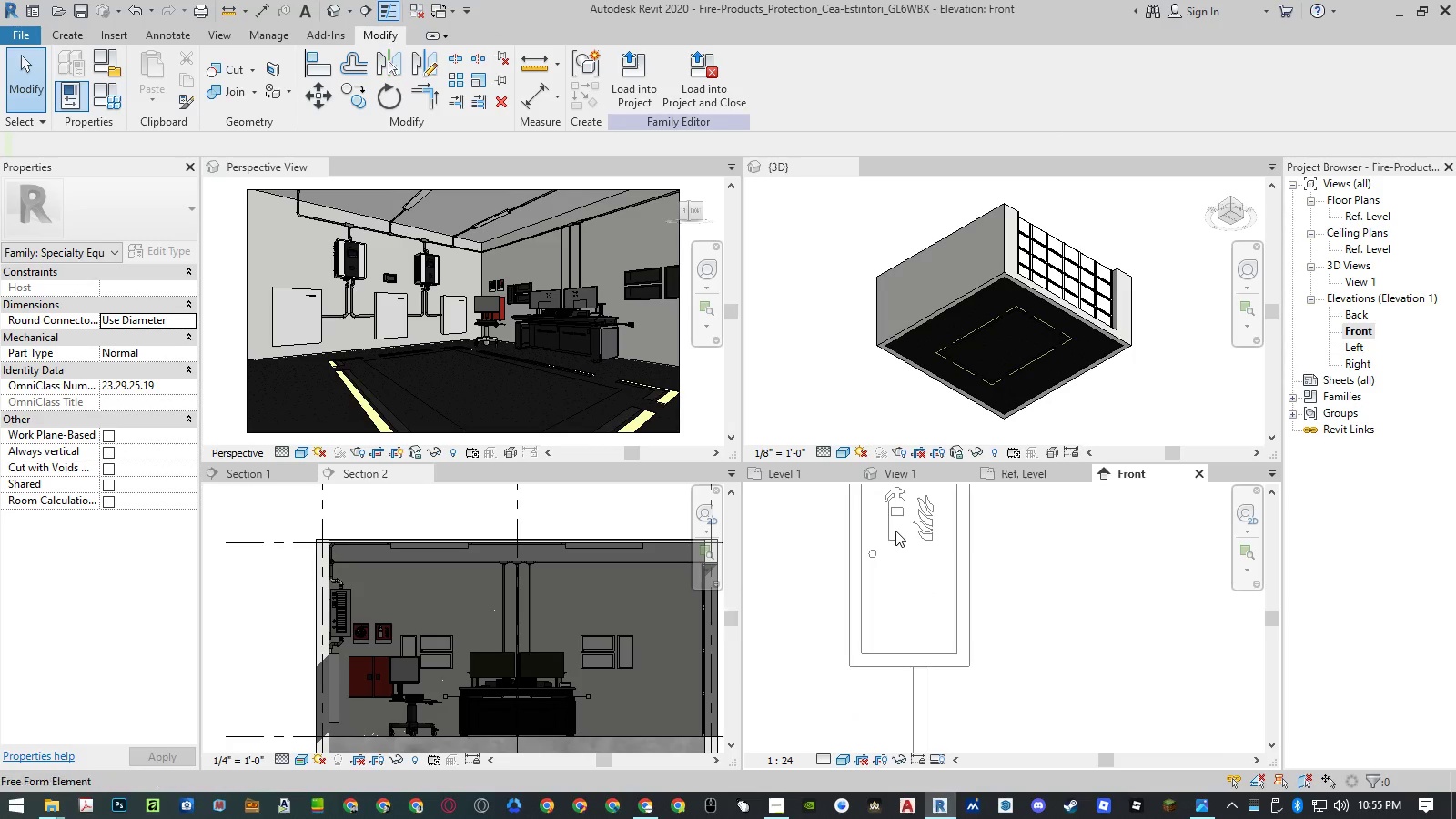 
left_click([896, 530])
 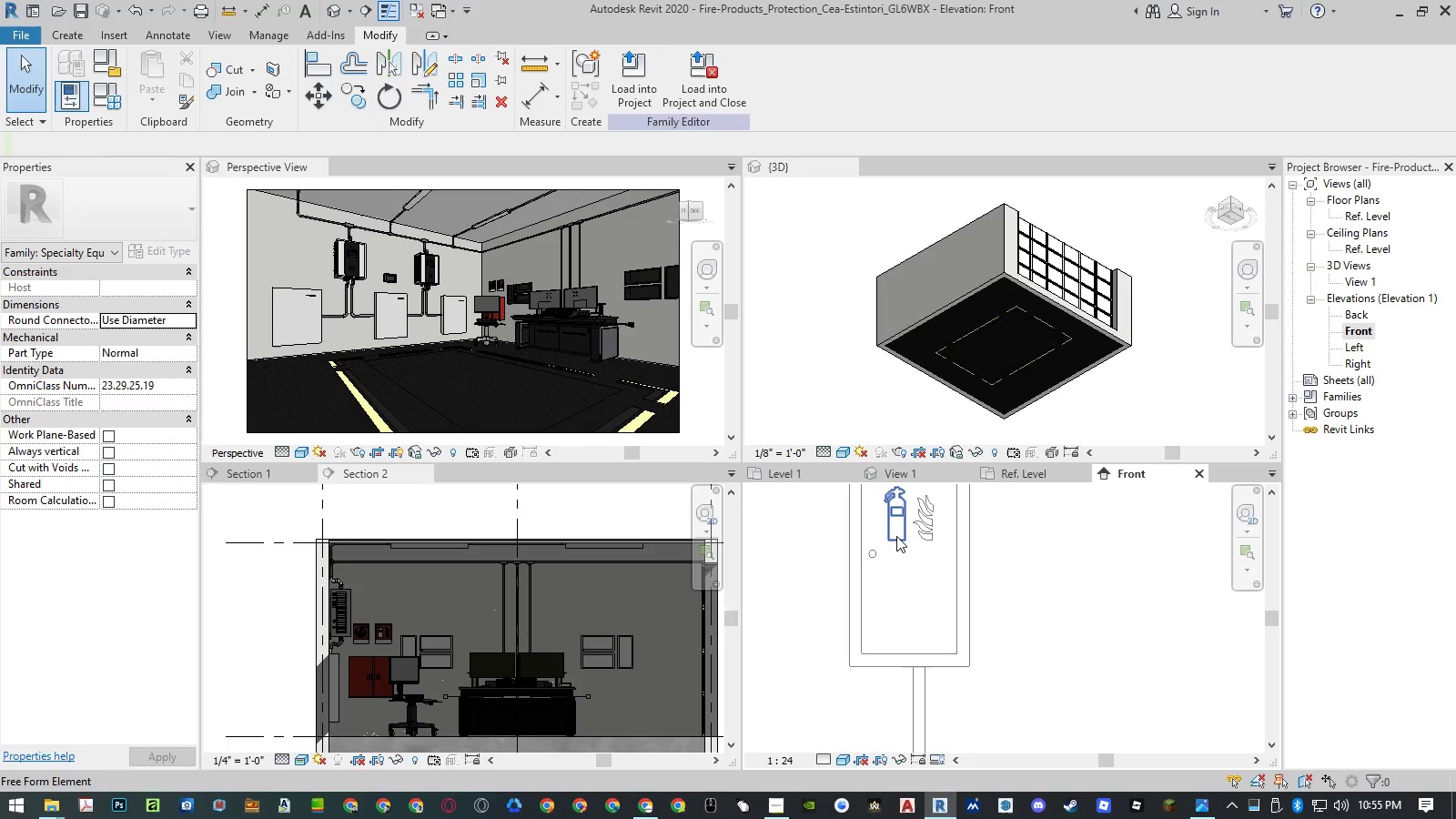 
double_click([896, 536])
 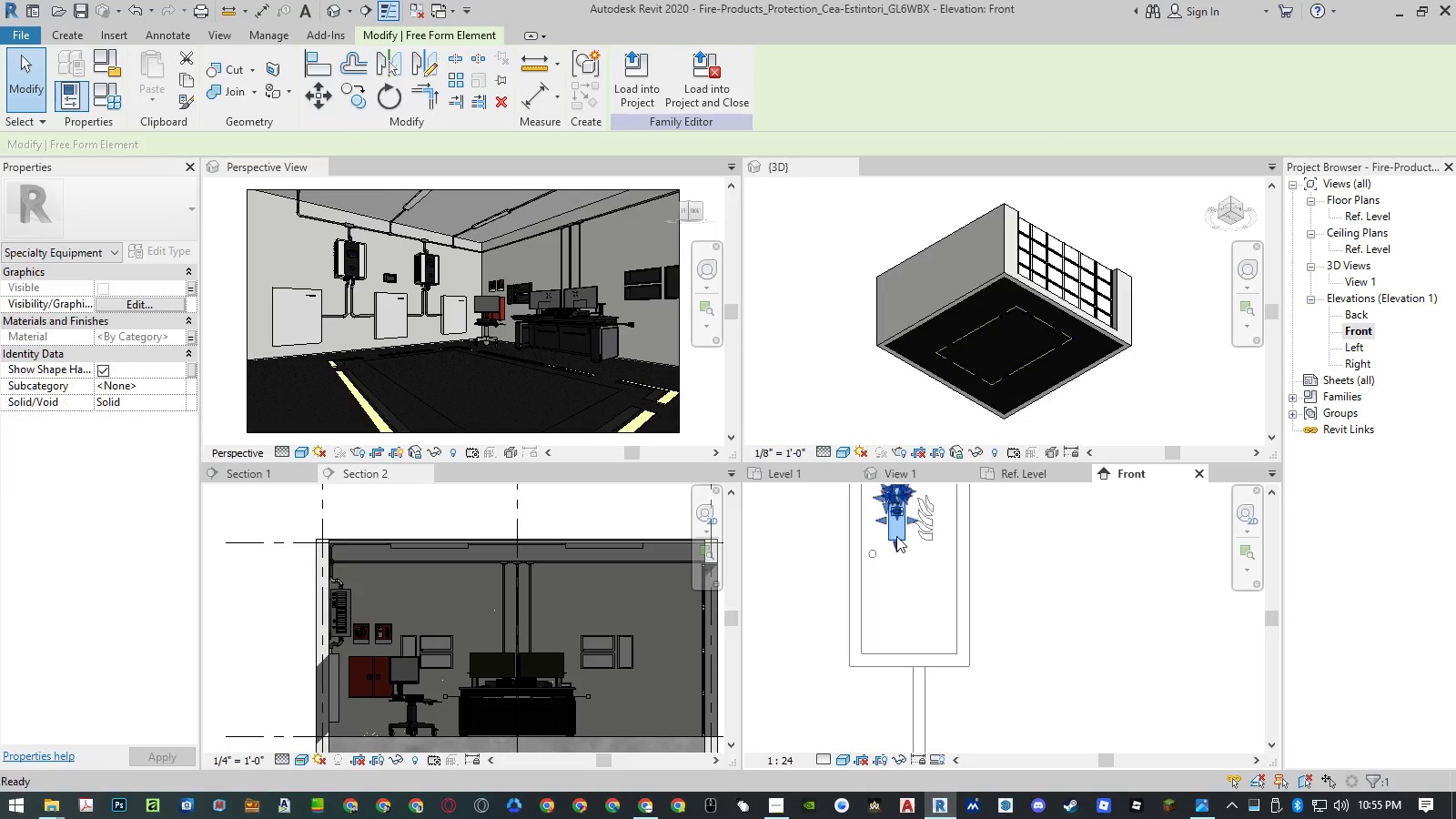 
key(Delete)
 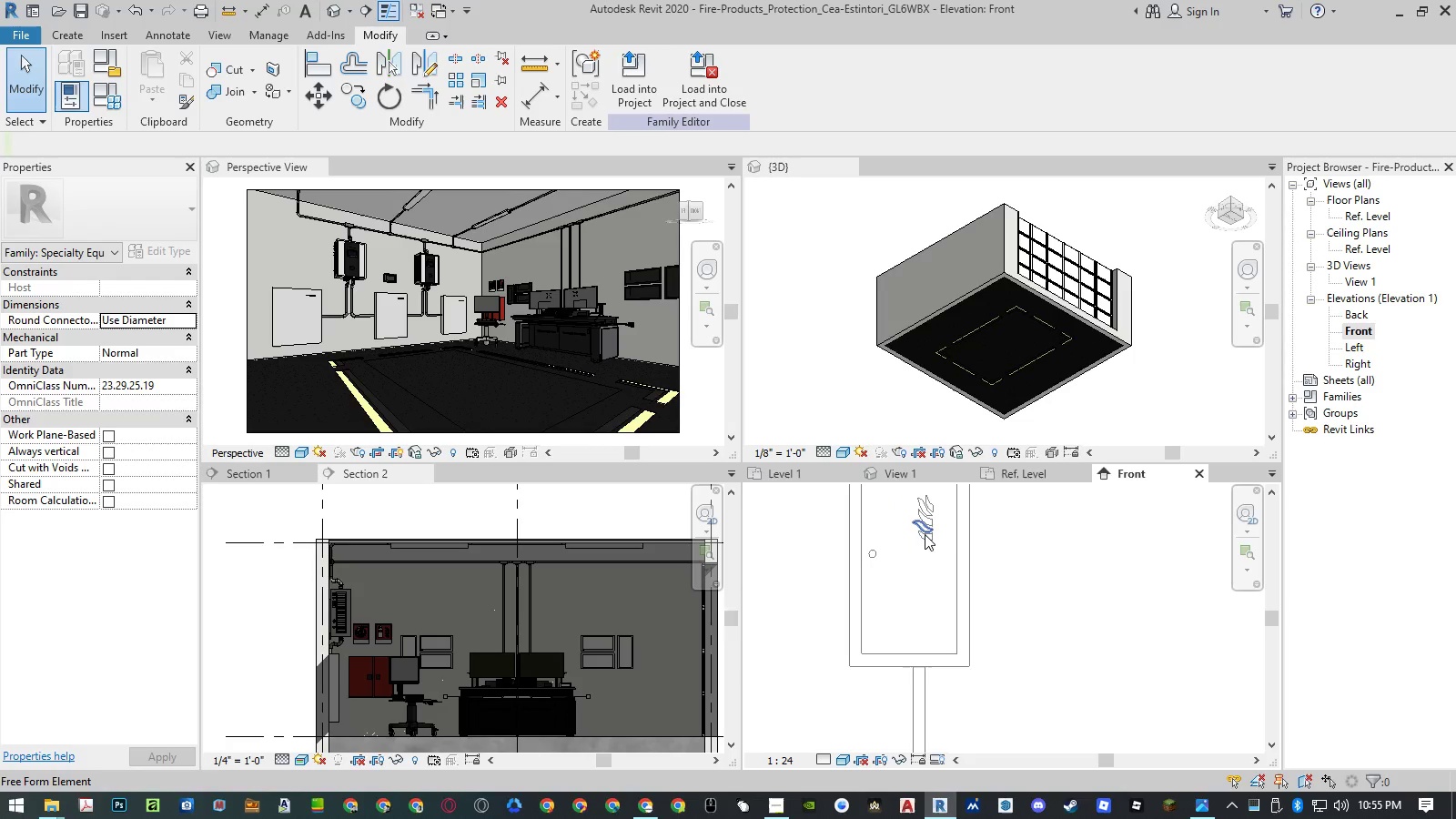 
left_click([925, 534])
 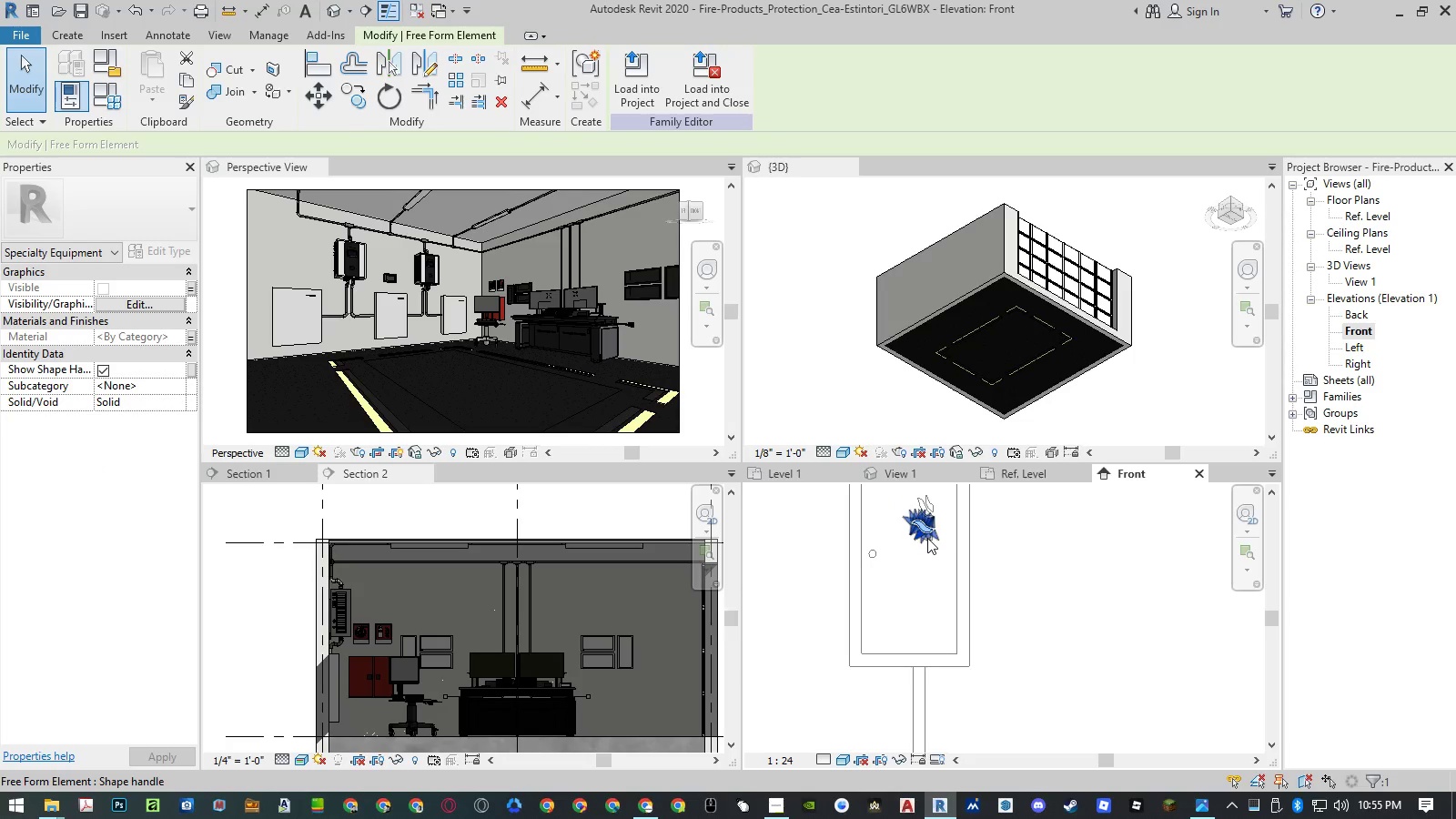 
key(Delete)
 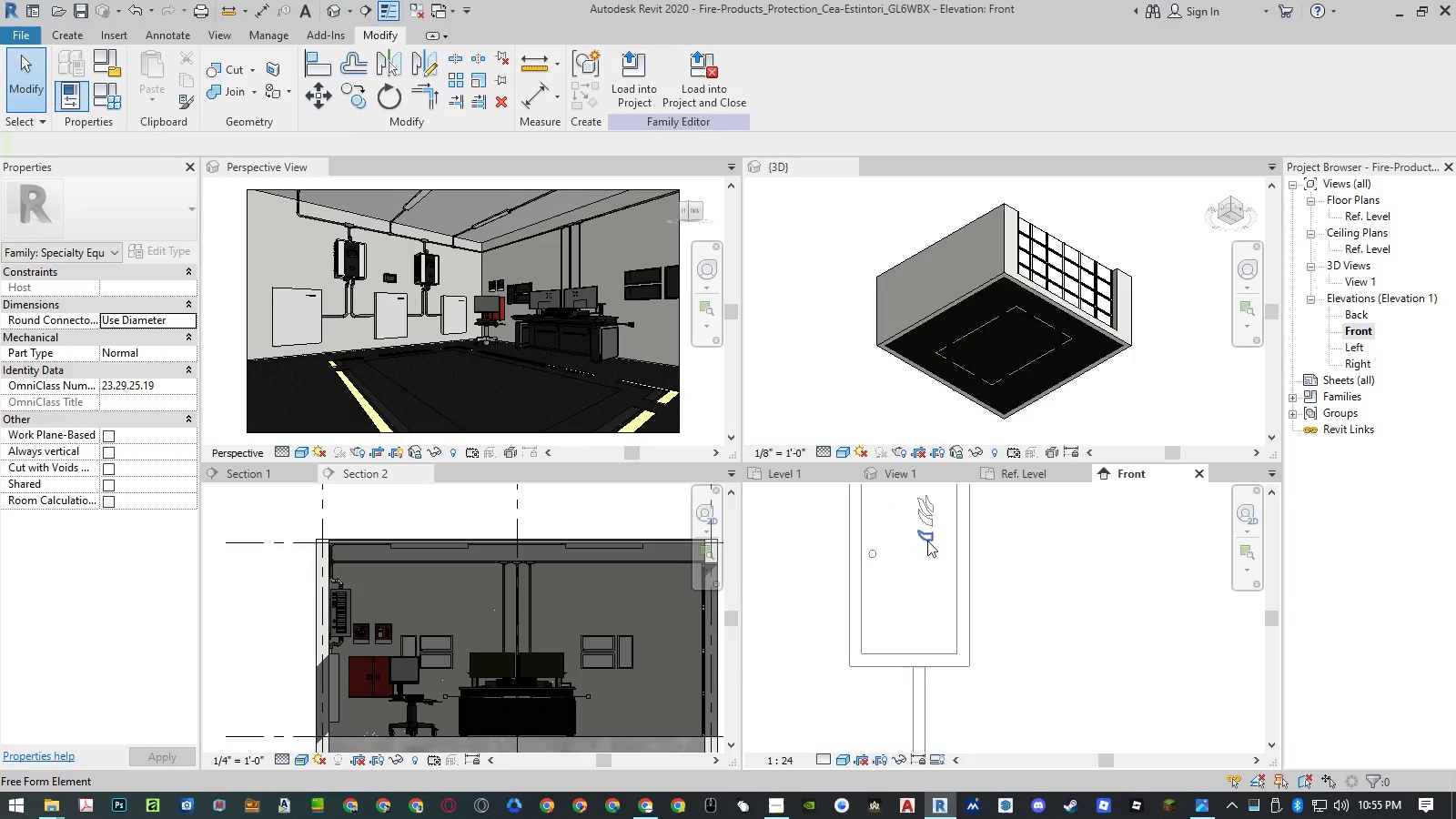 
left_click([927, 541])
 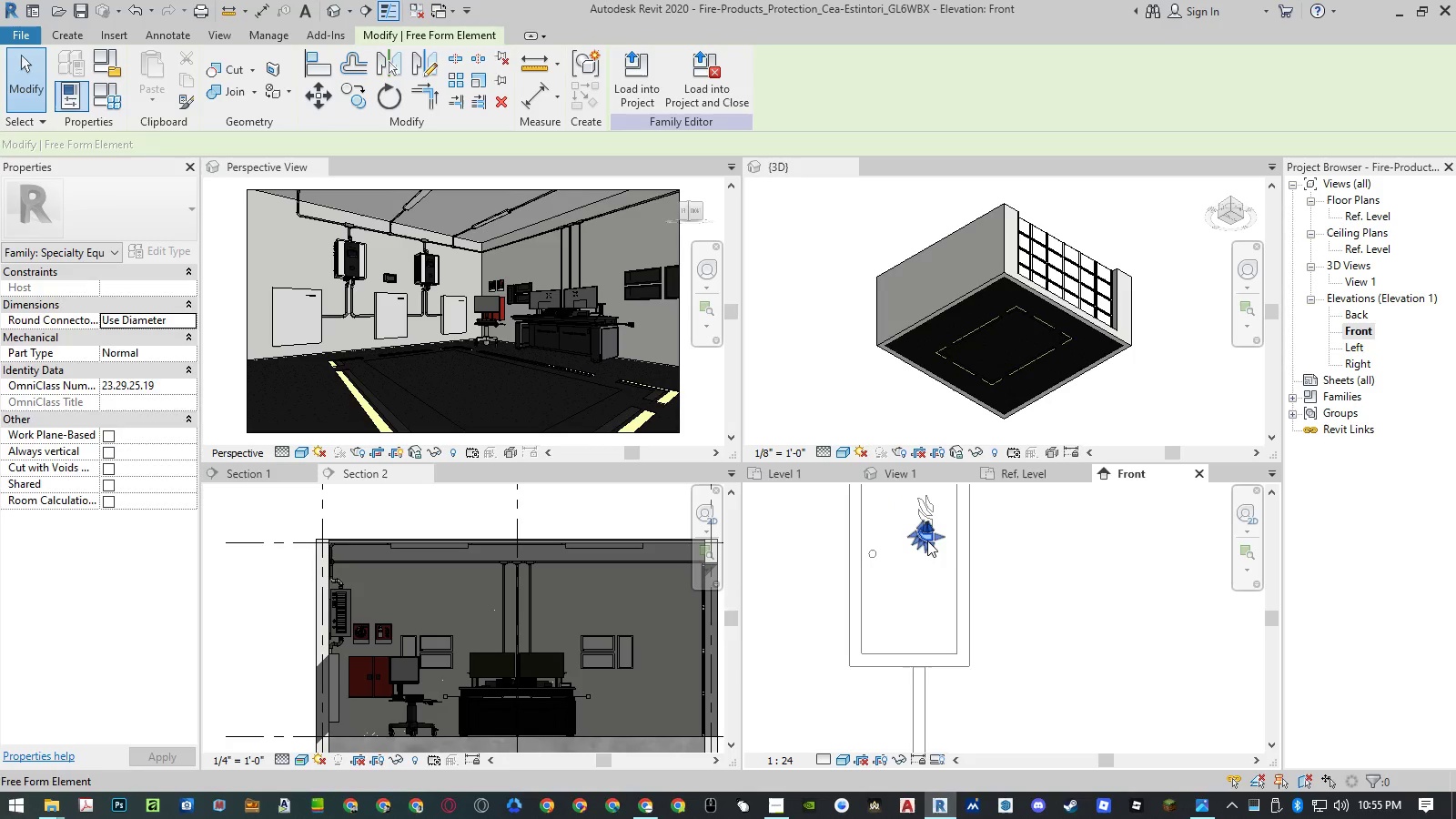 
key(Delete)
 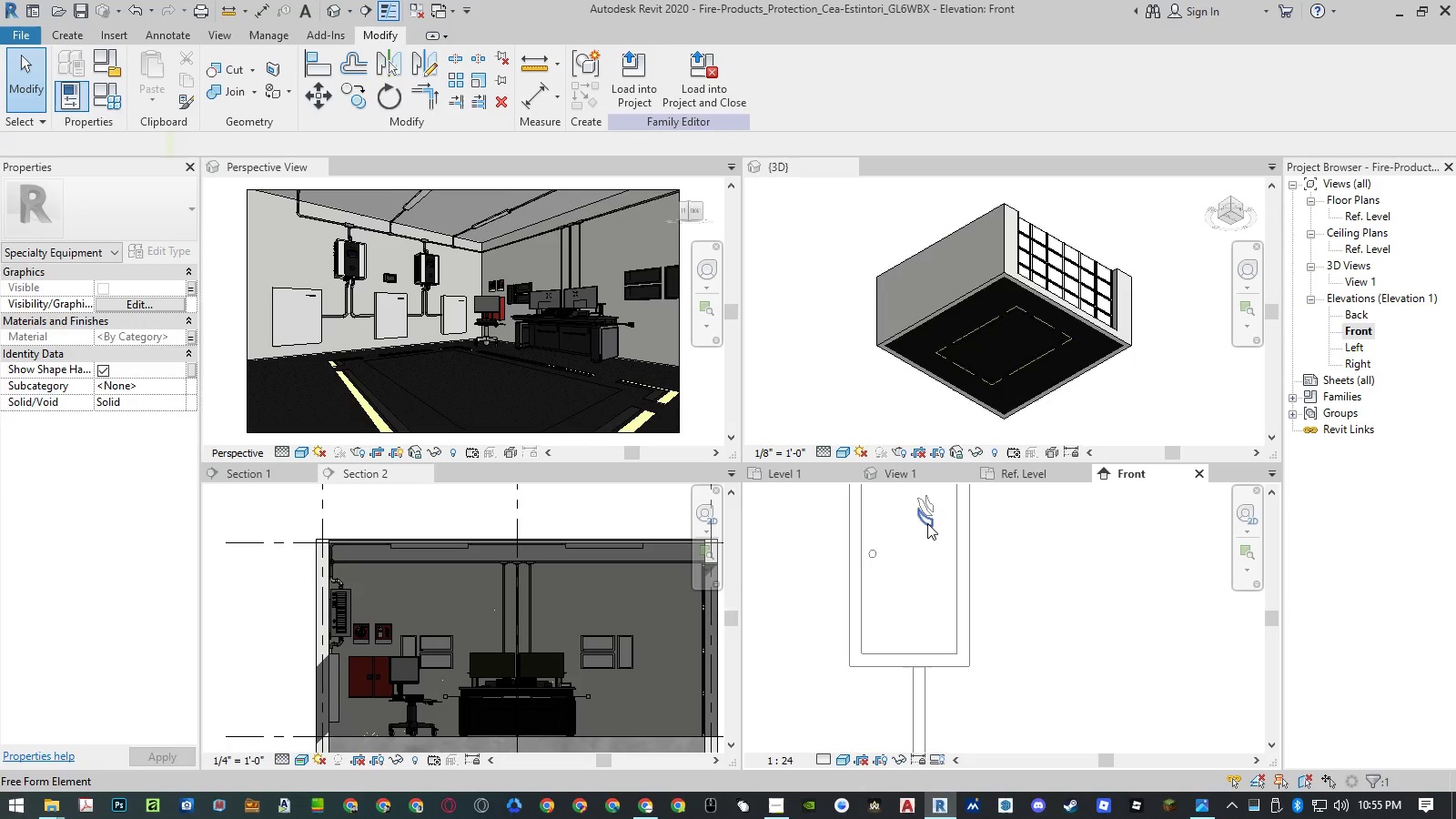 
left_click([927, 523])
 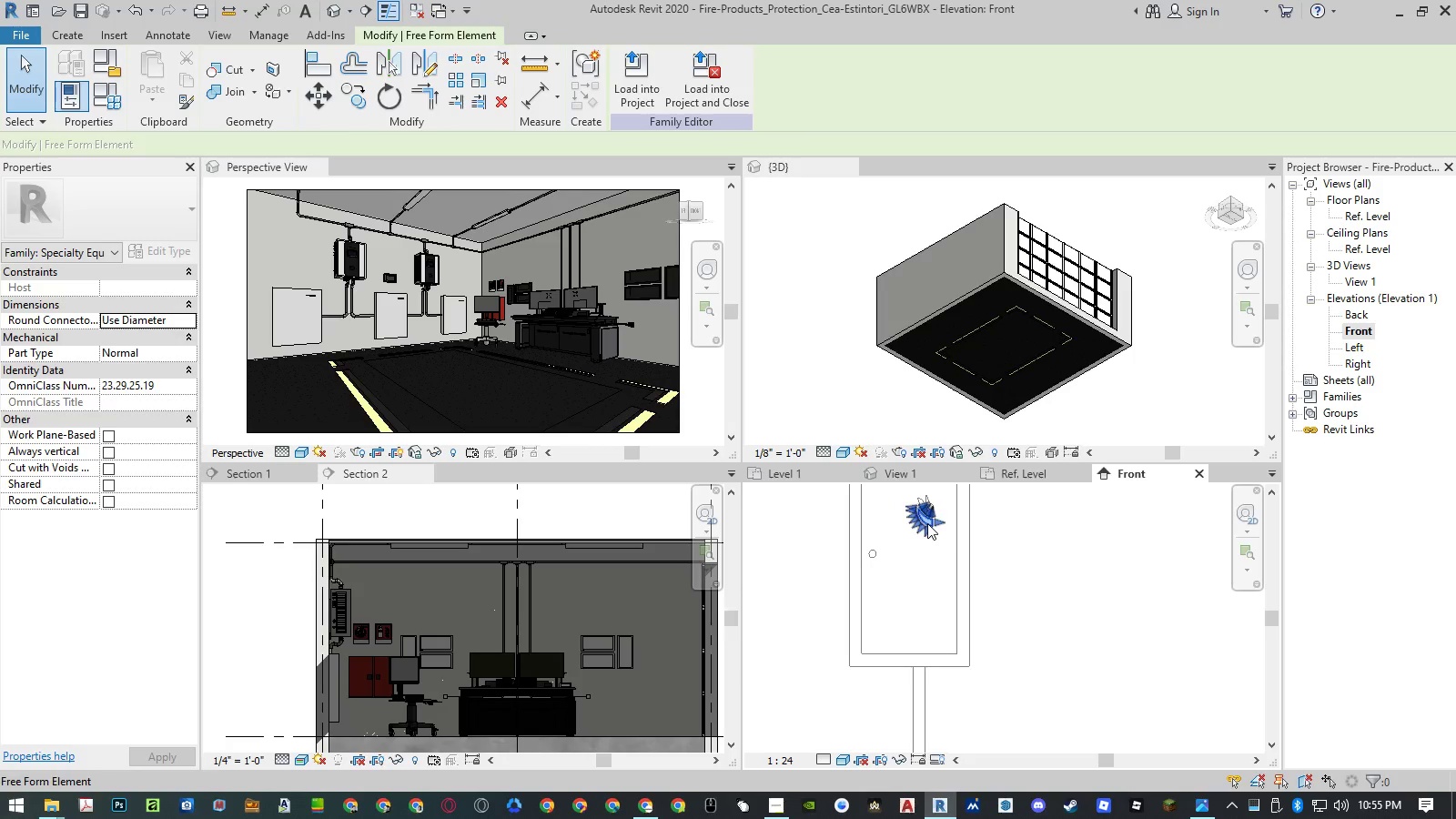 
key(Delete)
 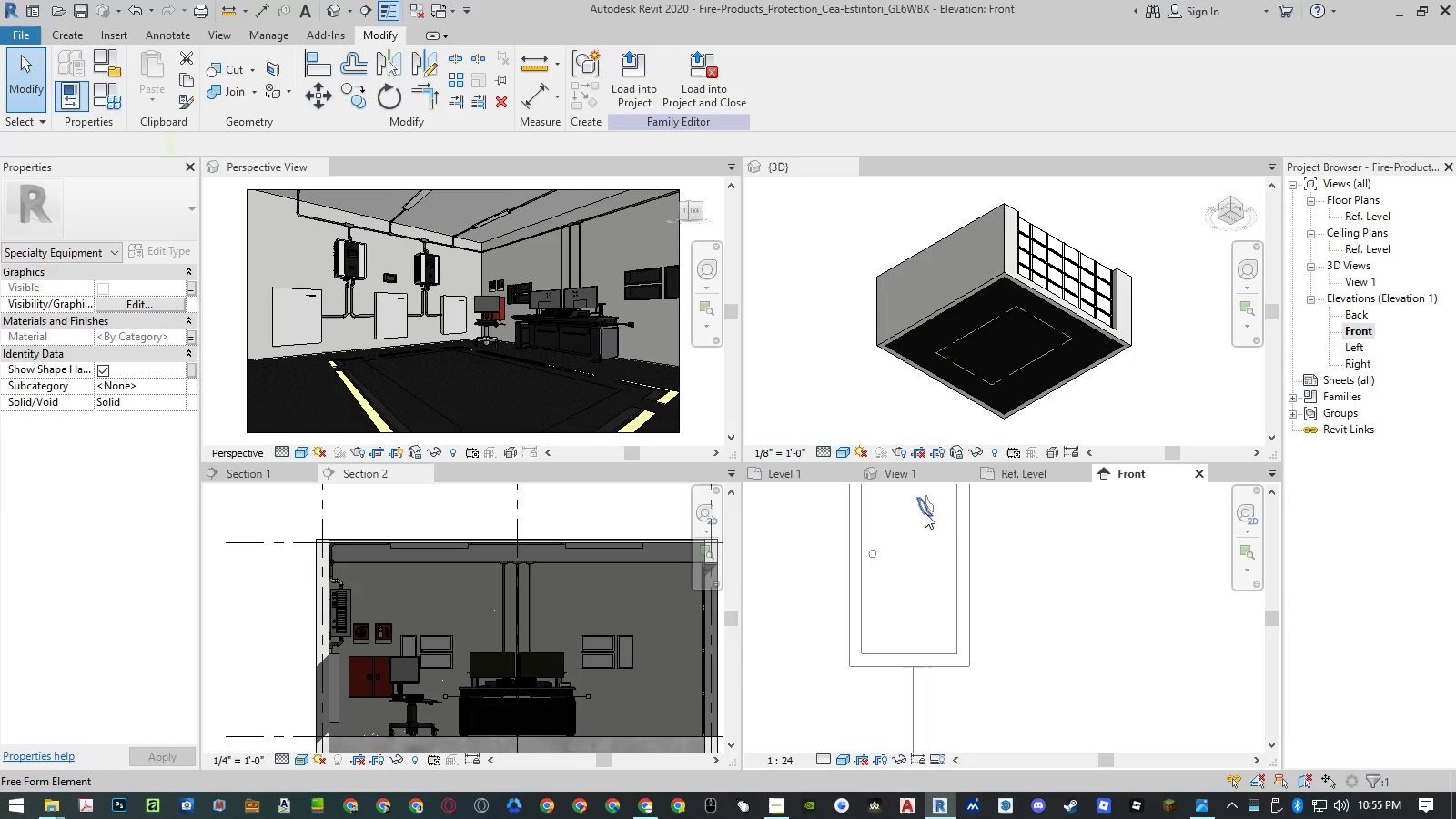 
double_click([925, 512])
 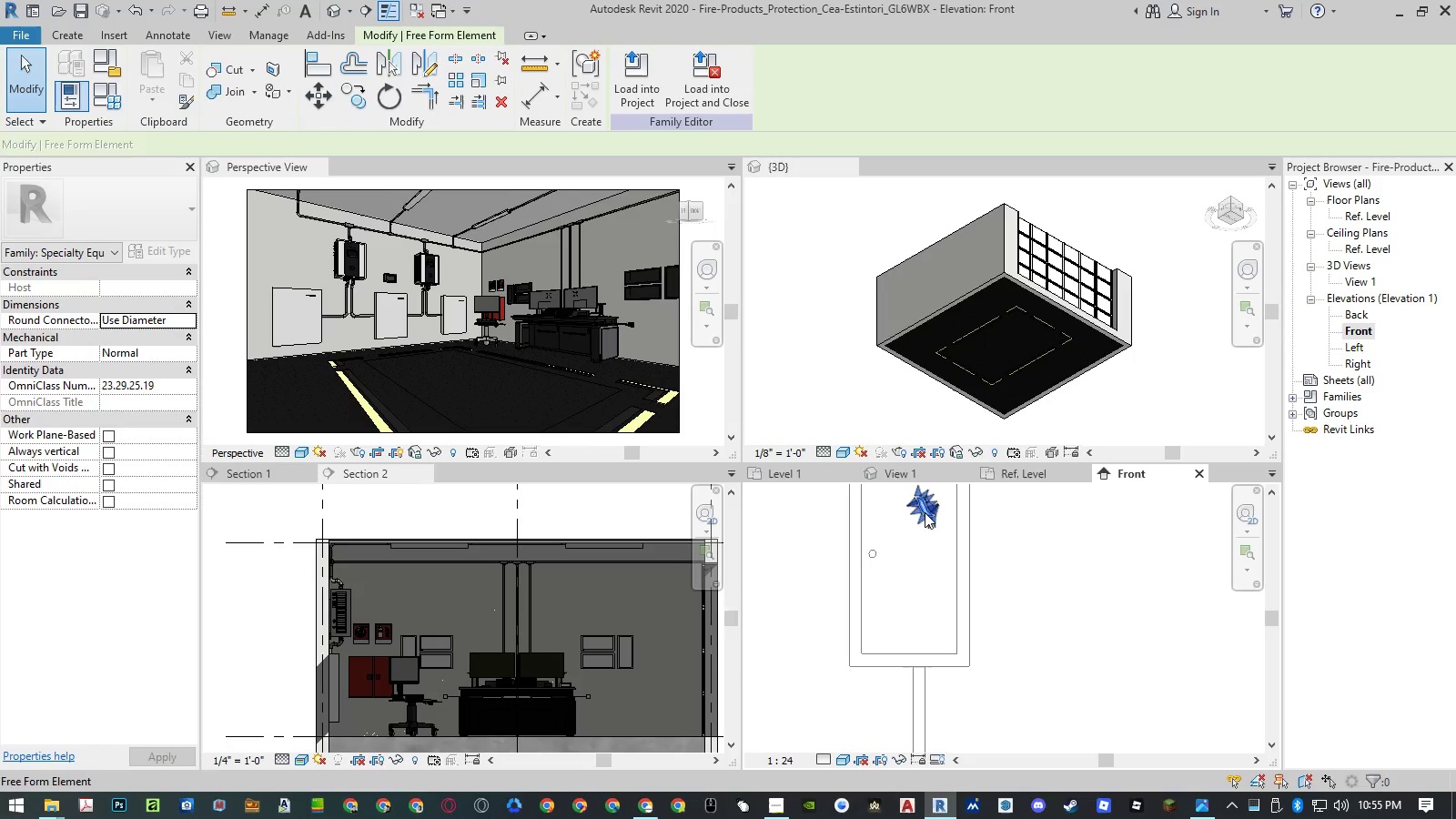 
key(Delete)
 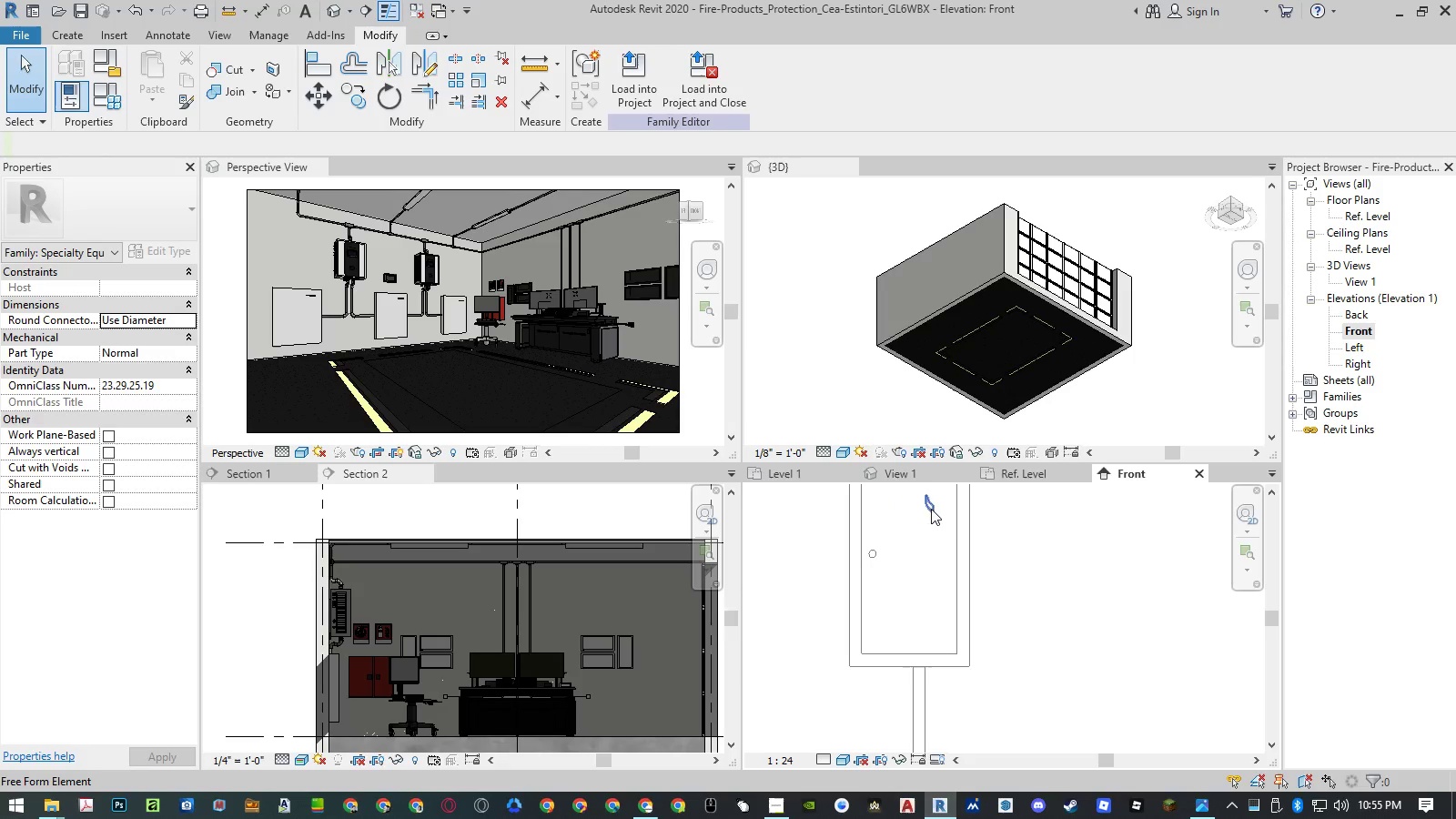 
left_click([931, 509])
 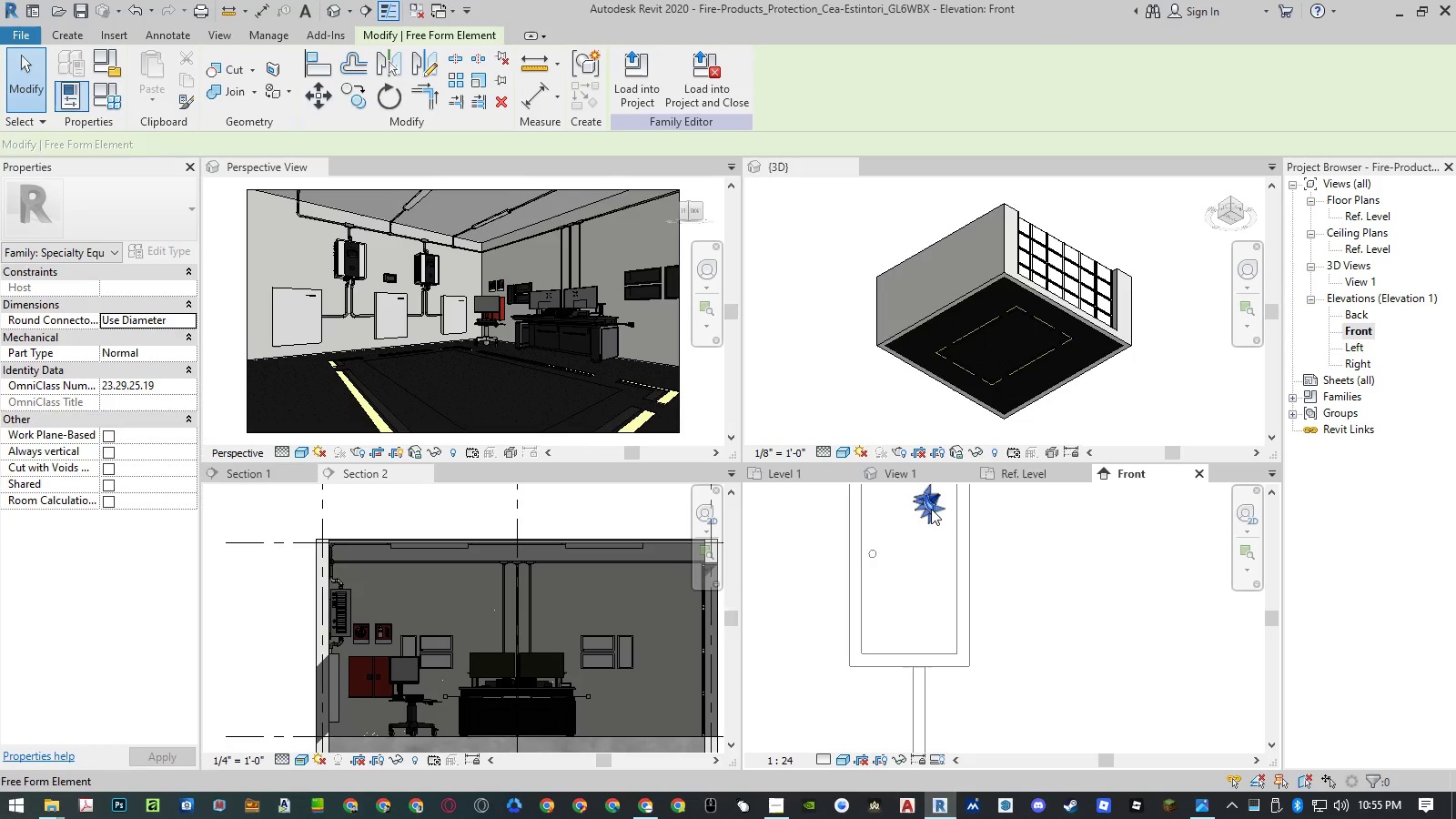 
key(Delete)
 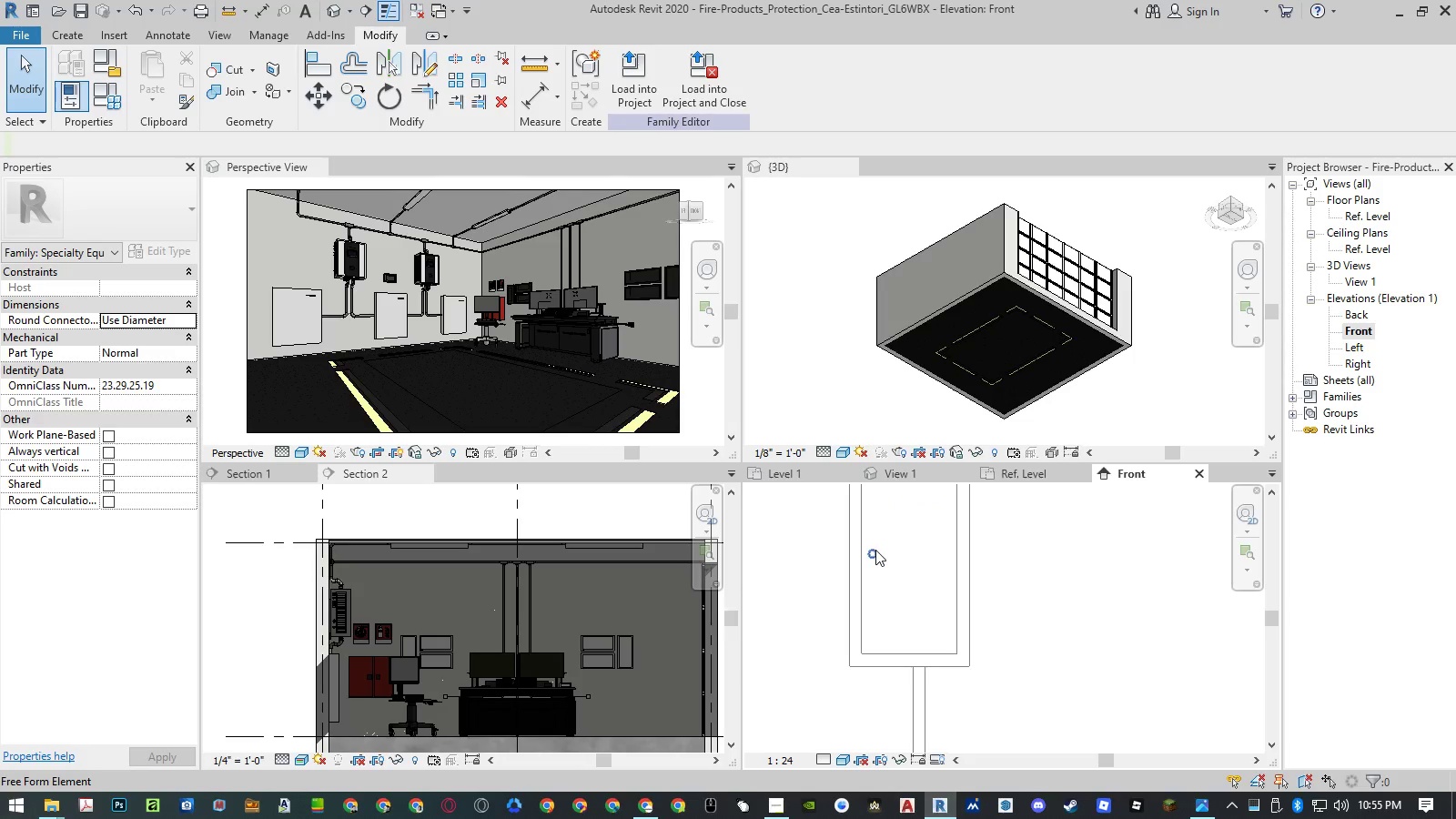 
left_click([875, 551])
 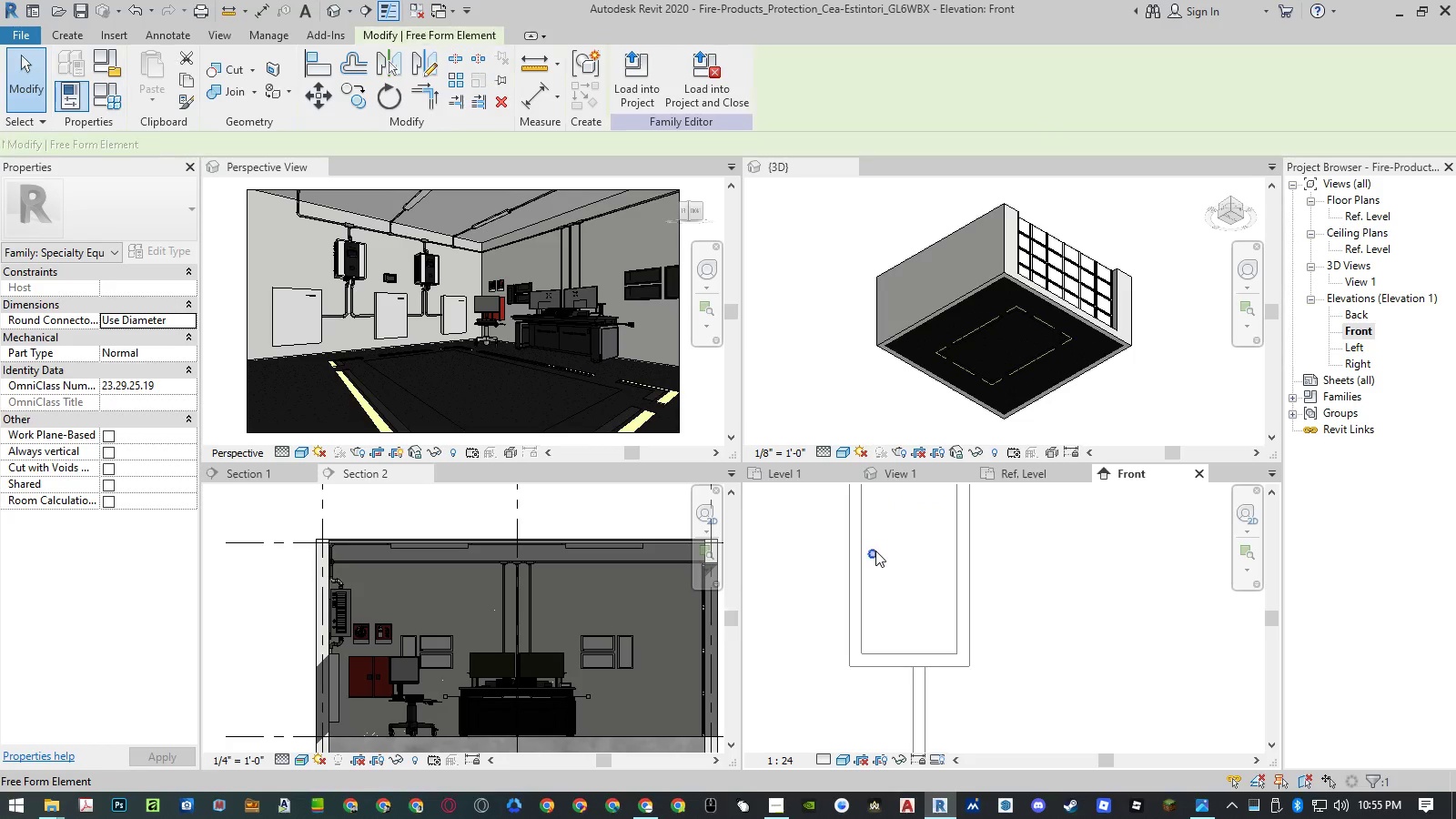 
key(Delete)
 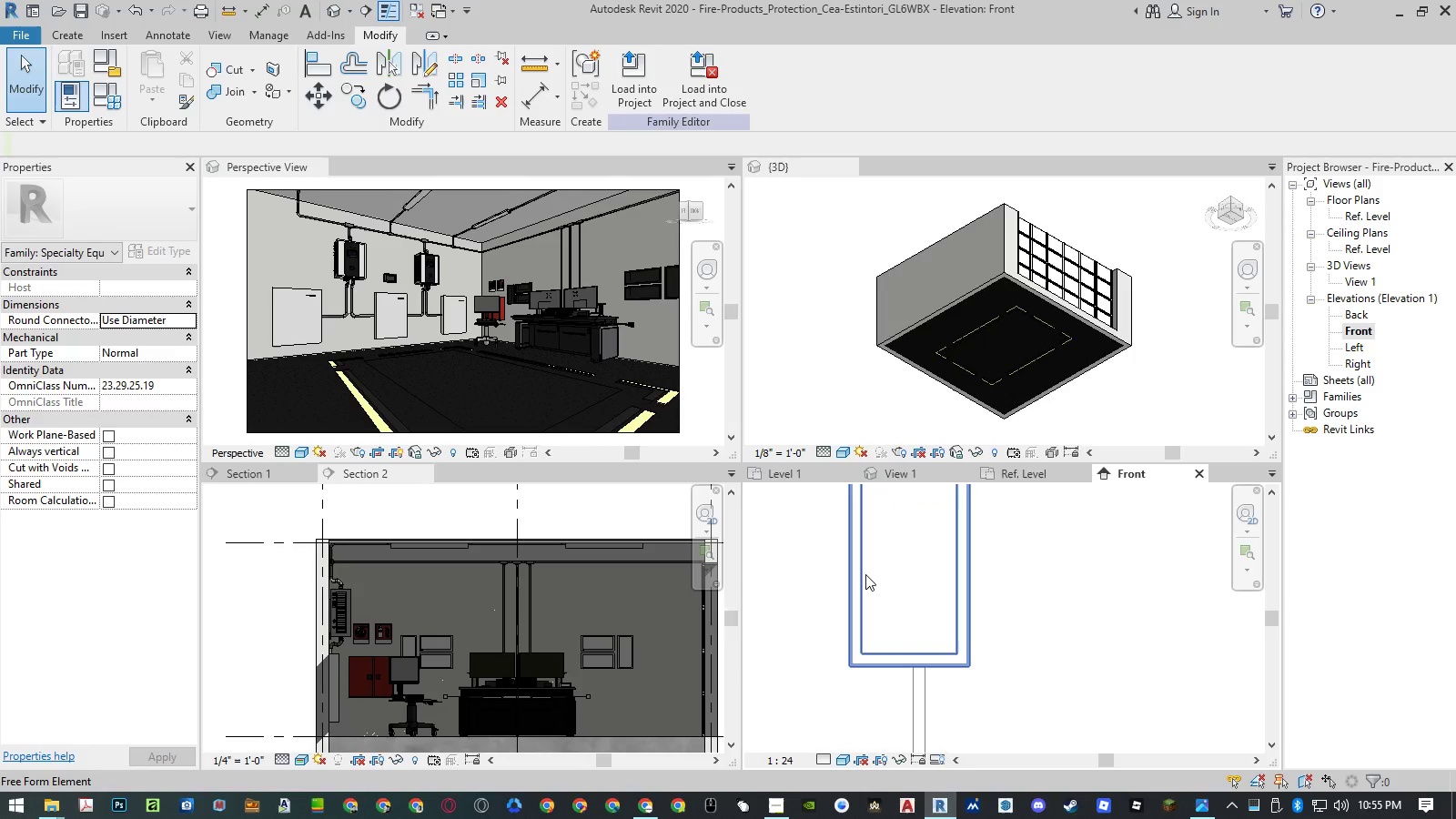 
left_click([865, 574])
 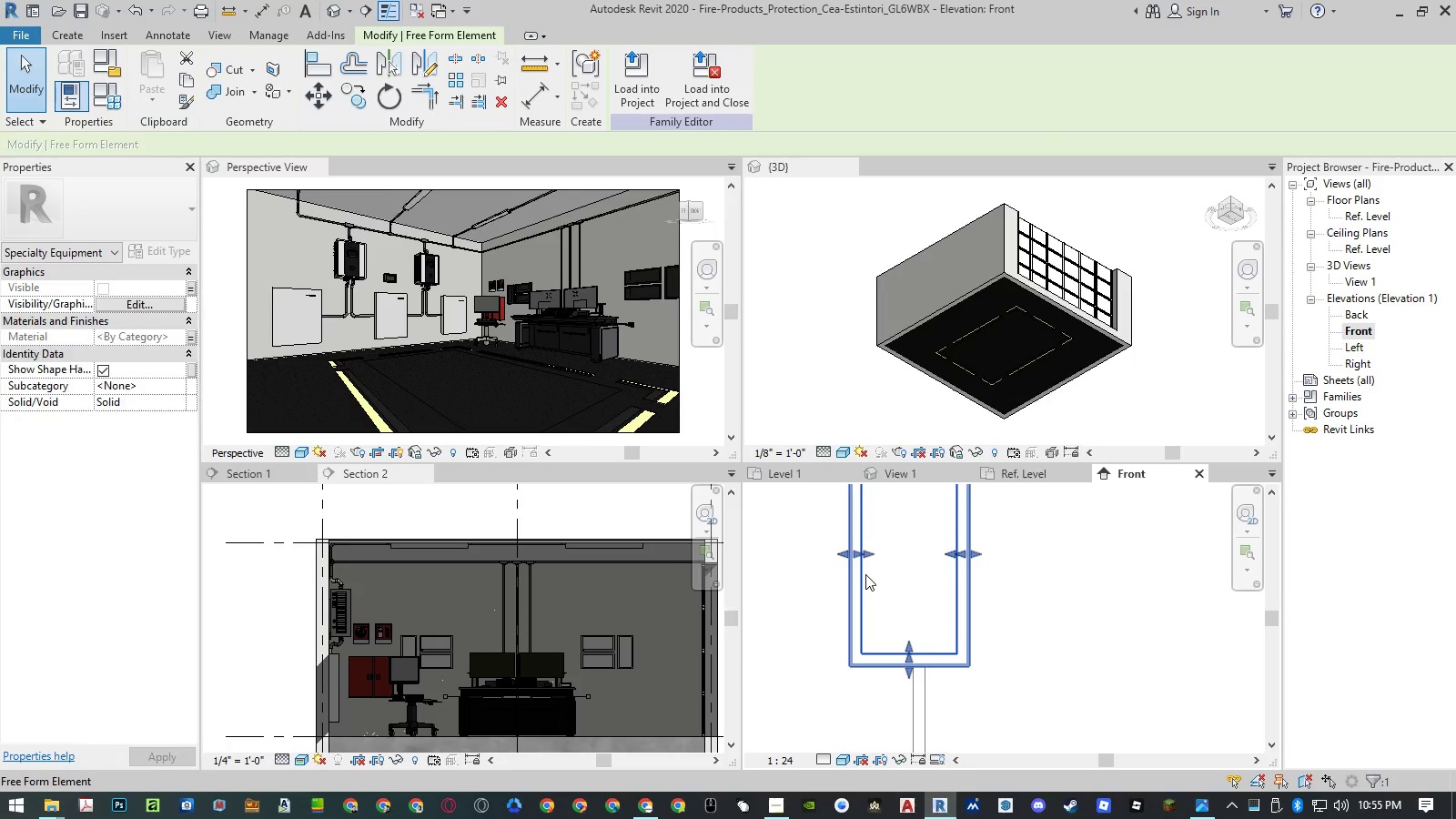 
key(Delete)
 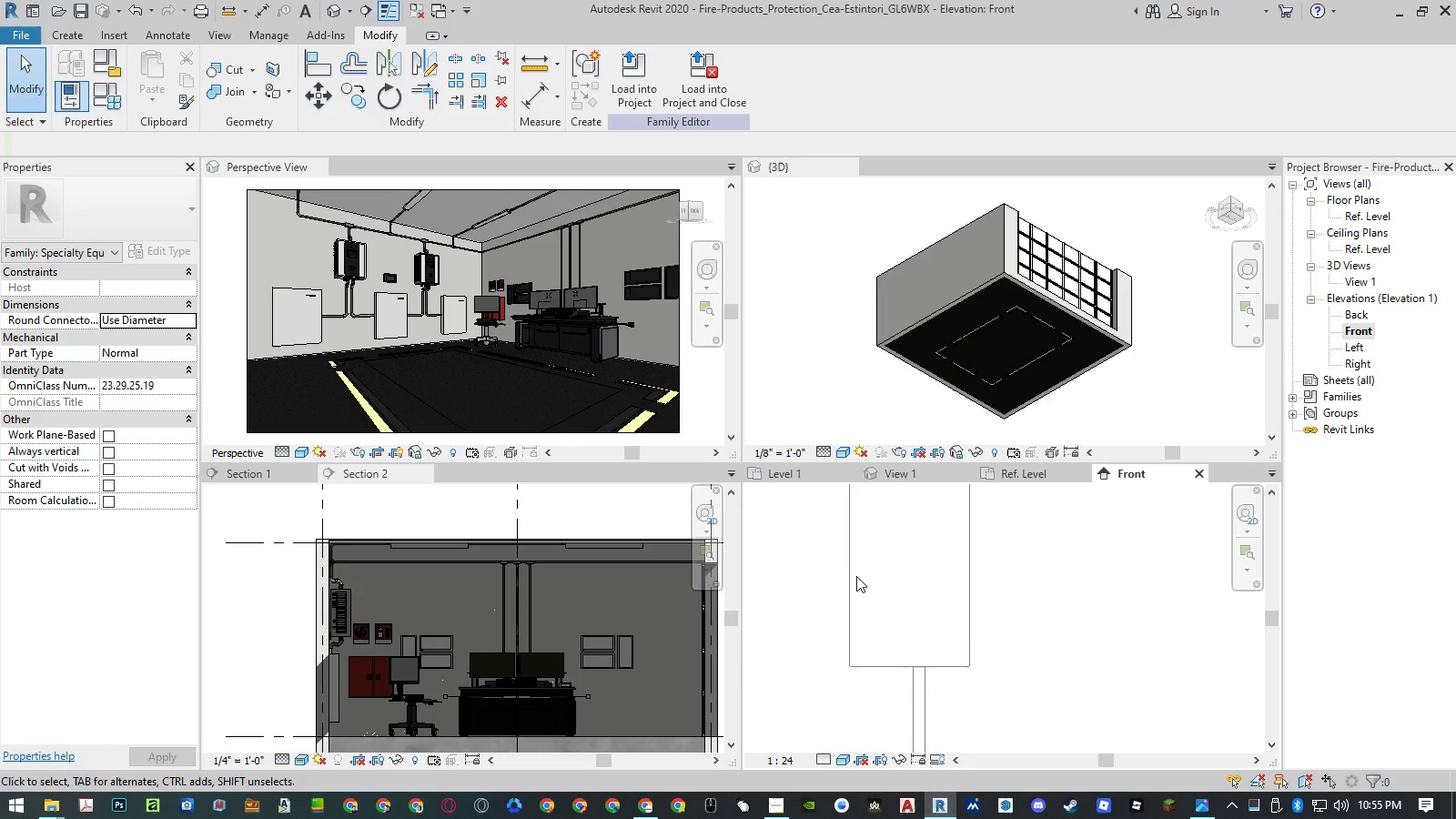 
left_click([852, 577])
 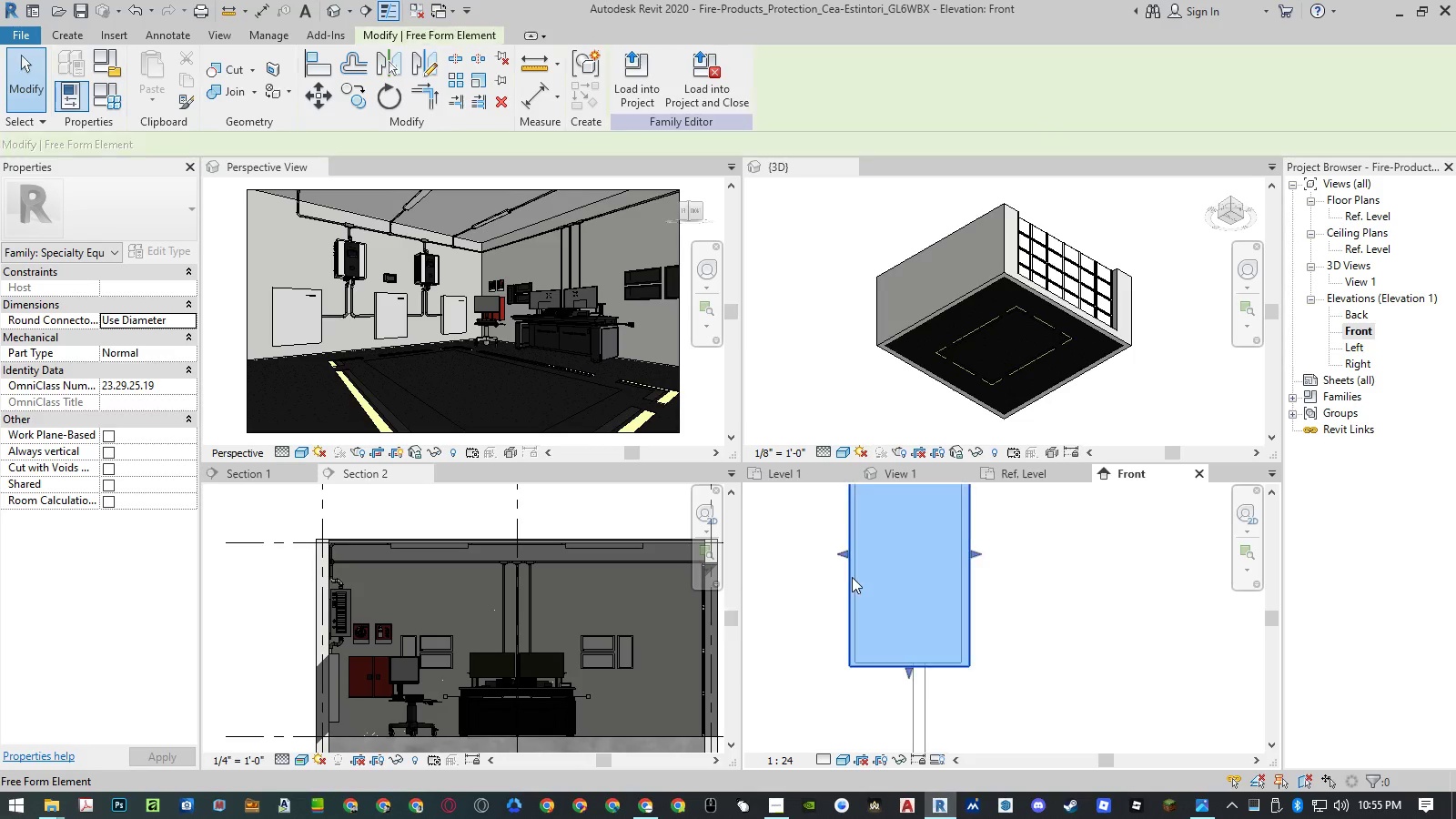 
key(Delete)
 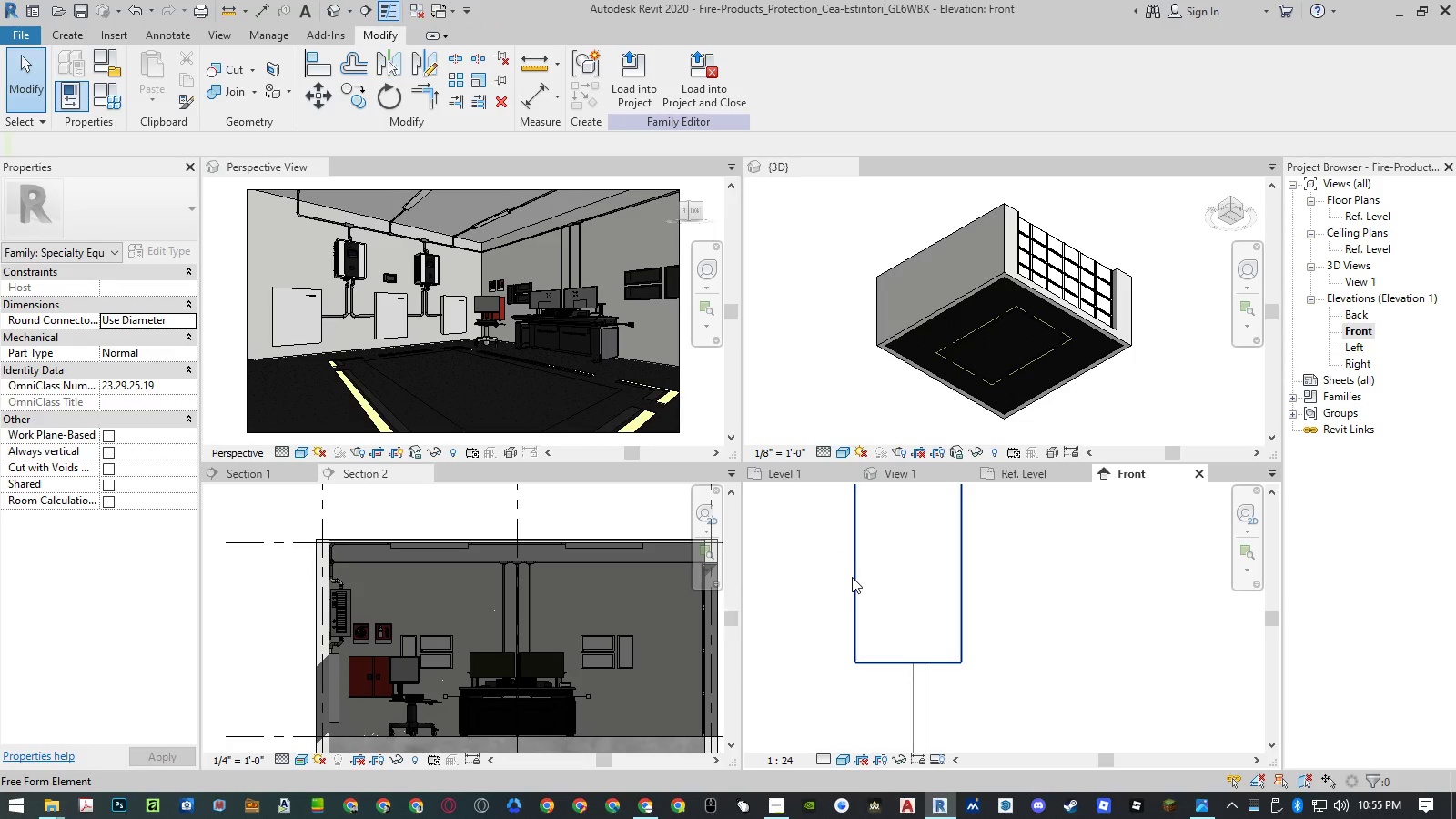 
left_click([852, 577])
 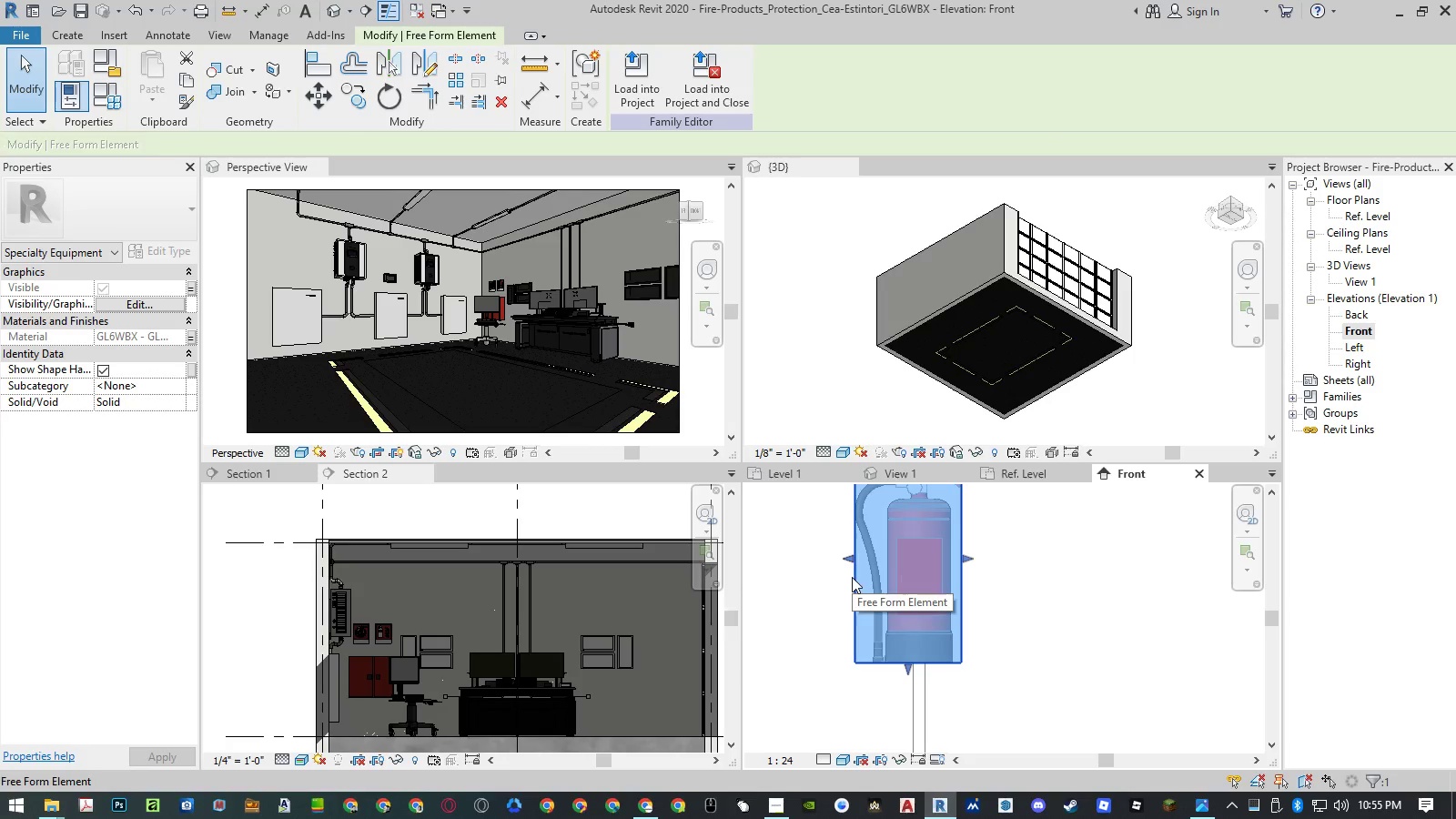 
key(Delete)
 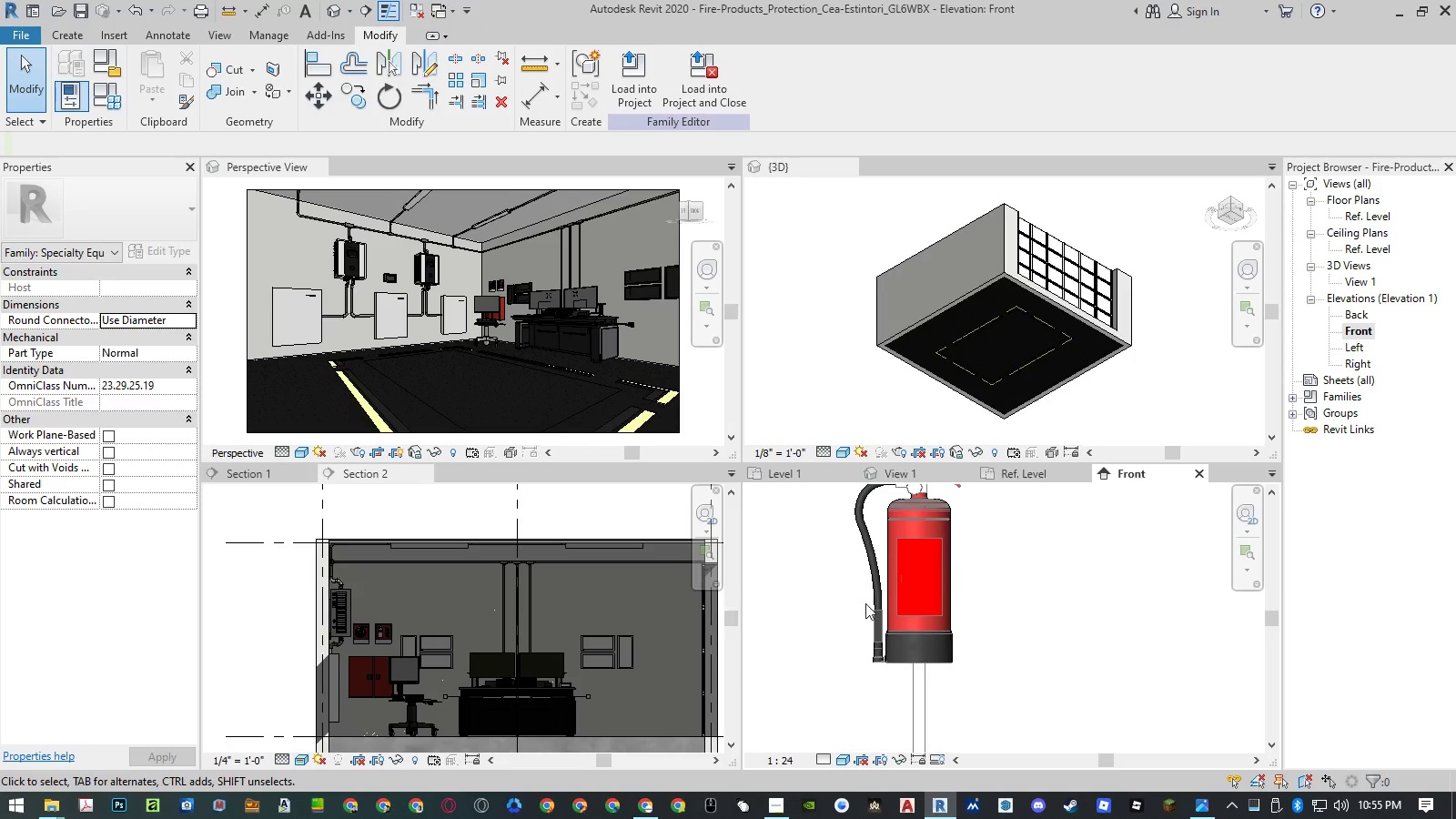 
scroll: coordinate [894, 666], scroll_direction: down, amount: 4.0
 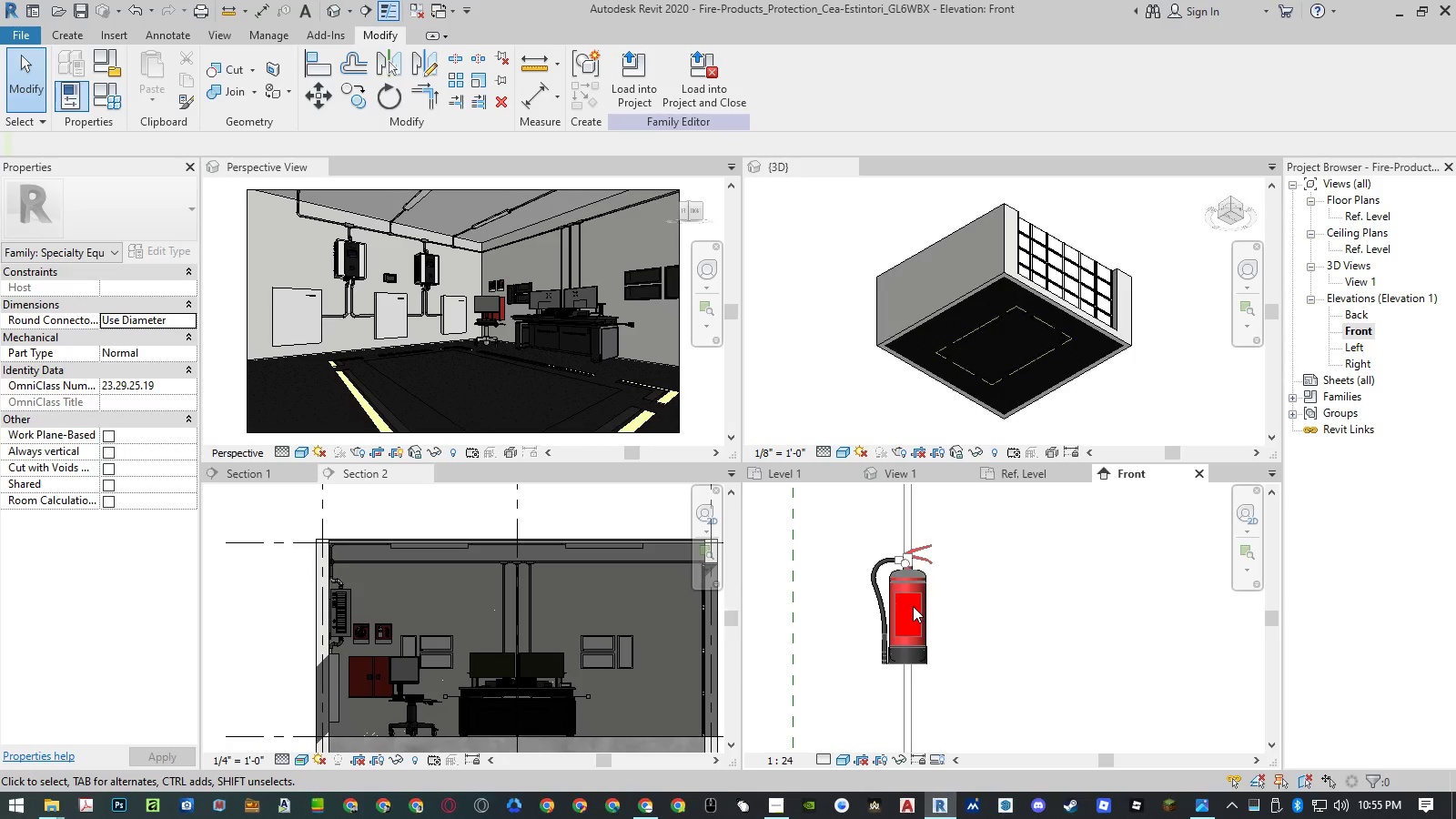 
left_click([913, 606])
 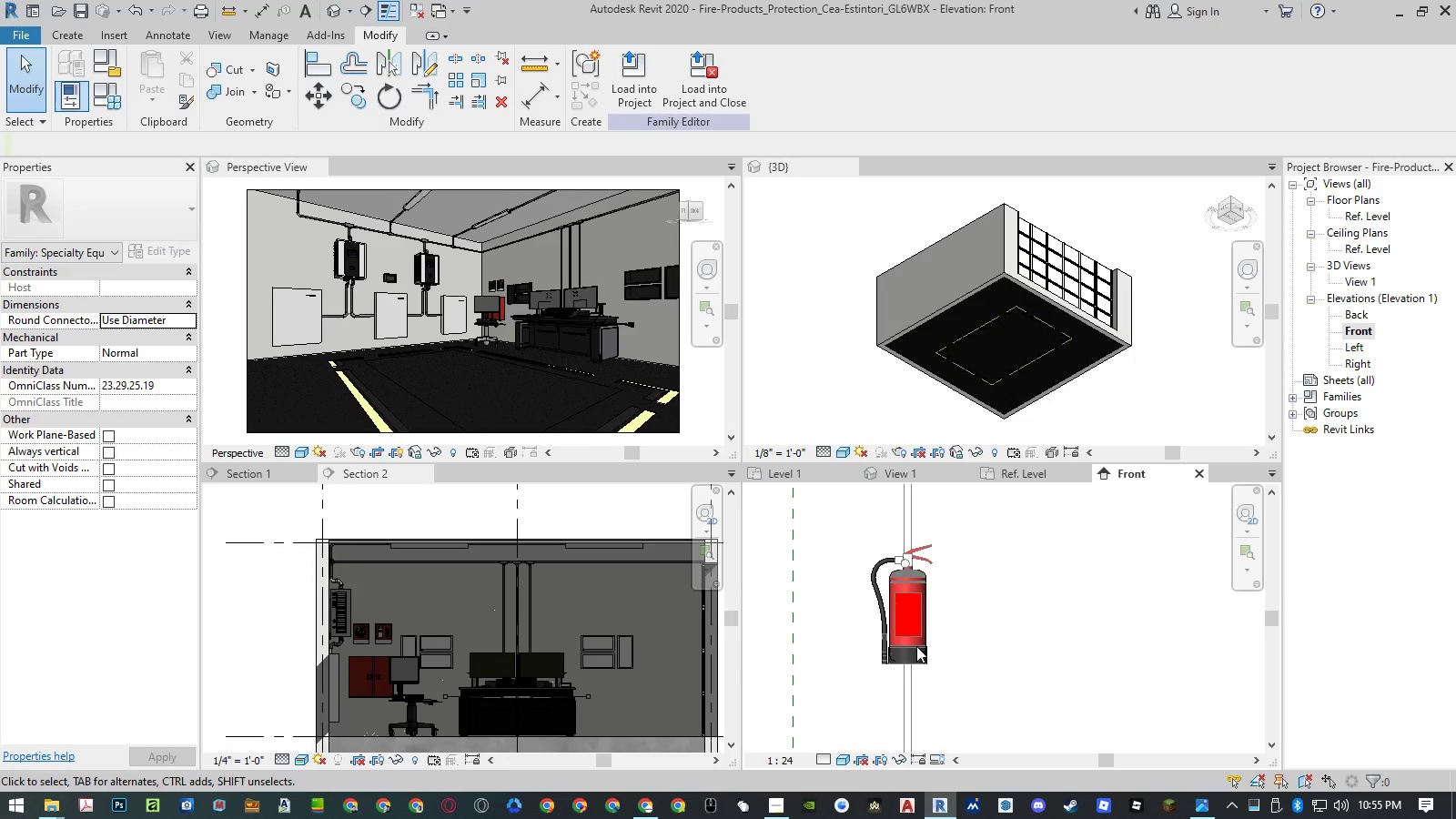 
left_click([915, 628])
 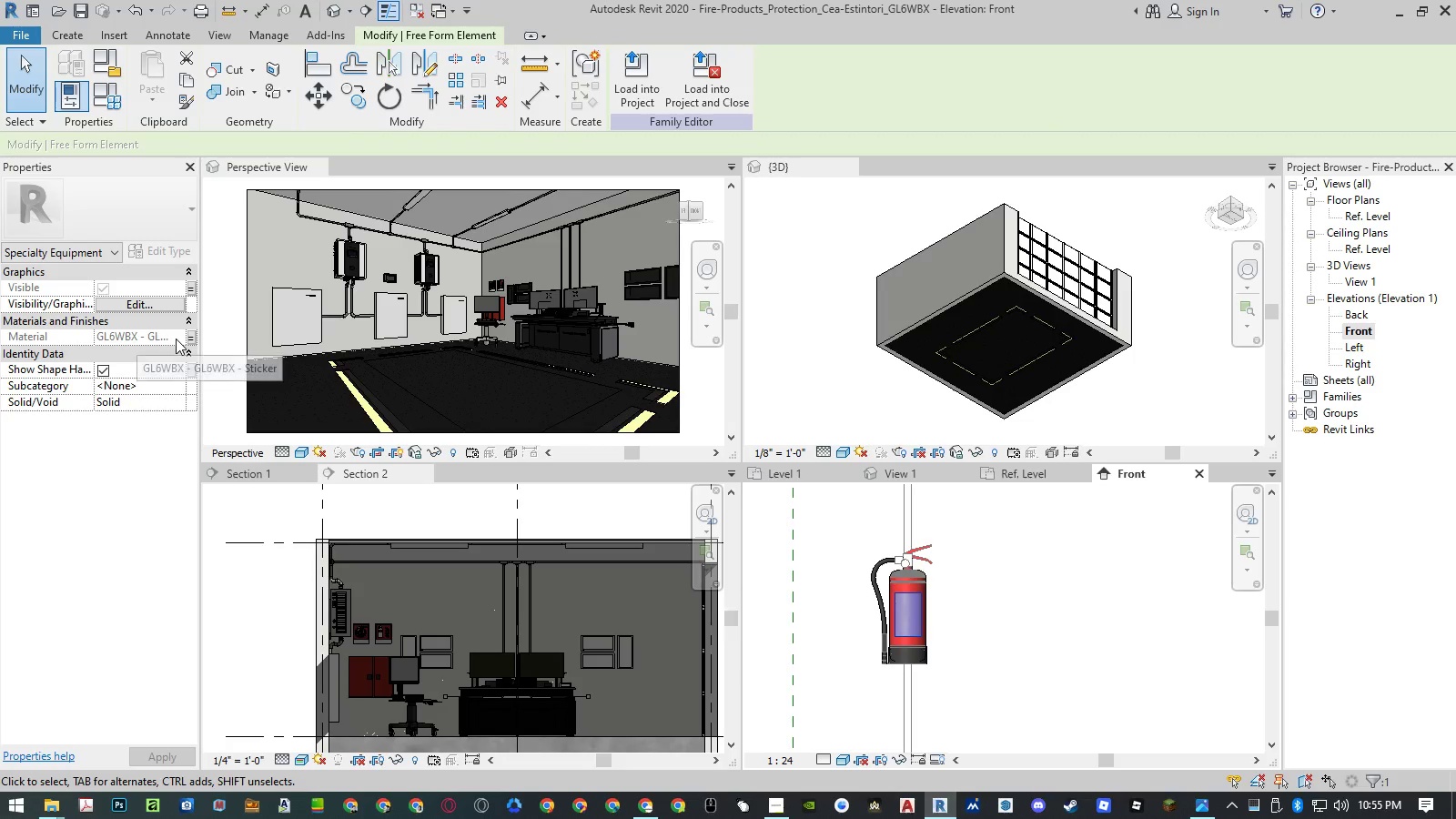 
left_click([193, 339])
 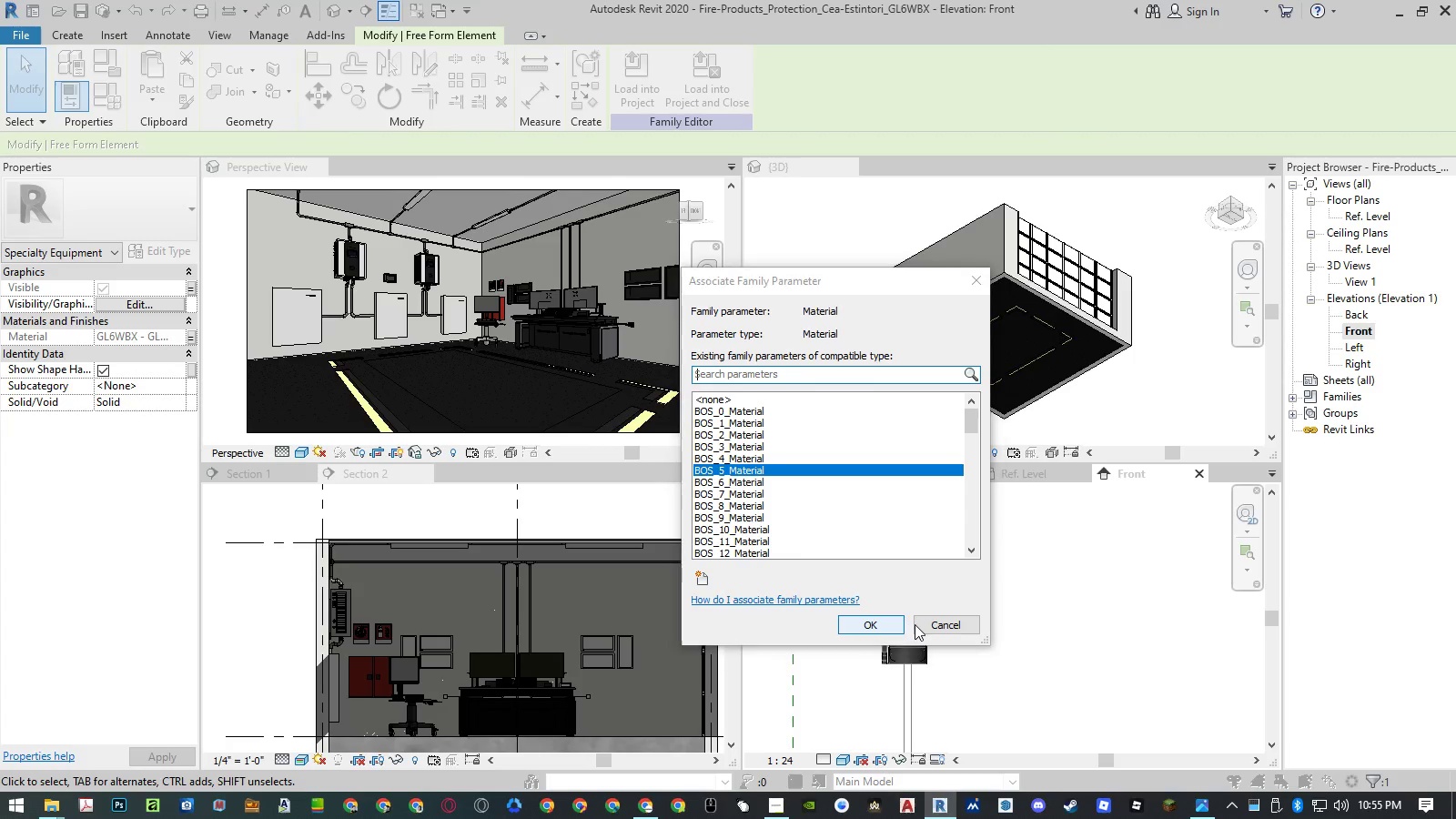 
left_click([930, 624])
 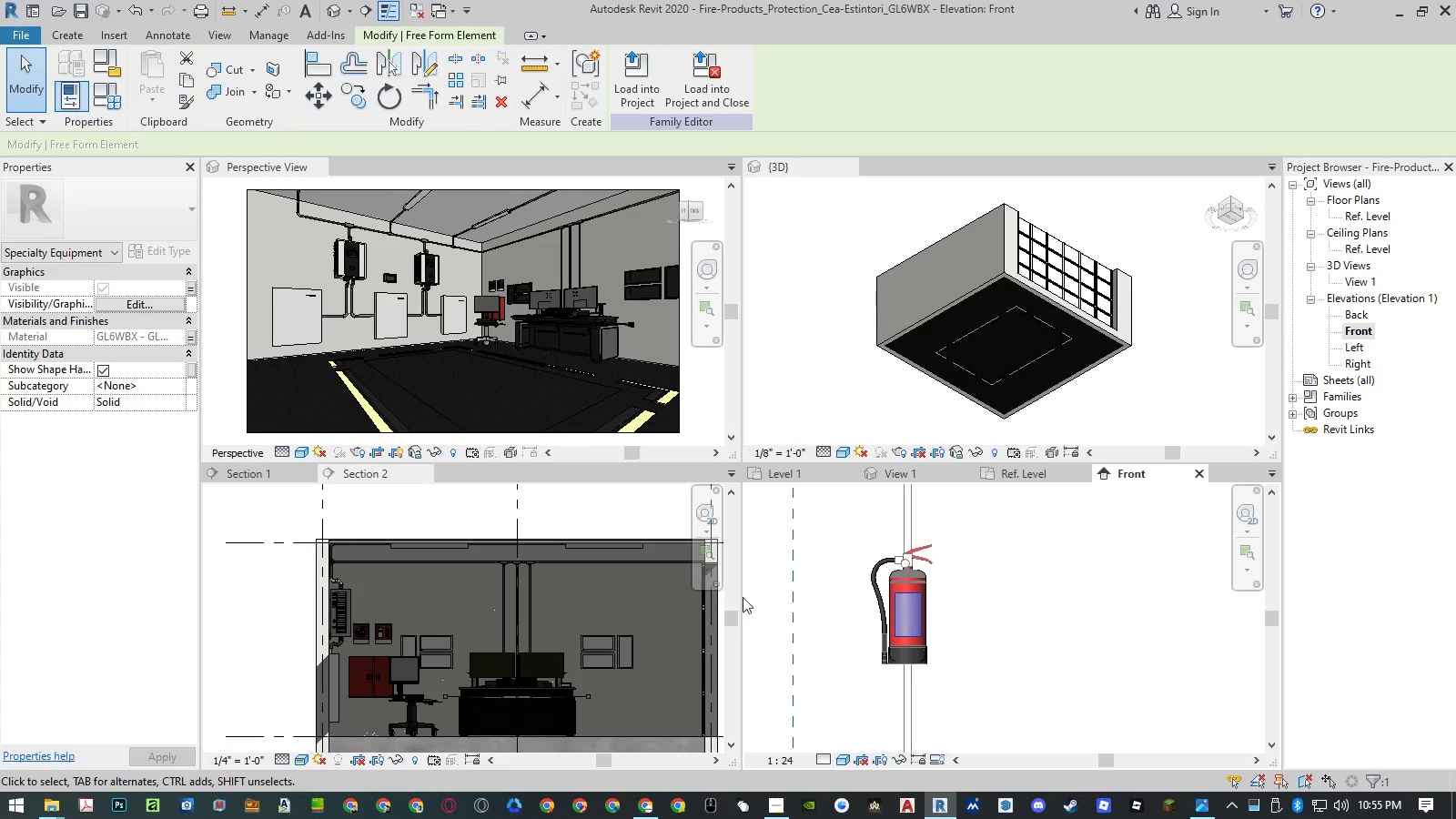 
type(mat)
 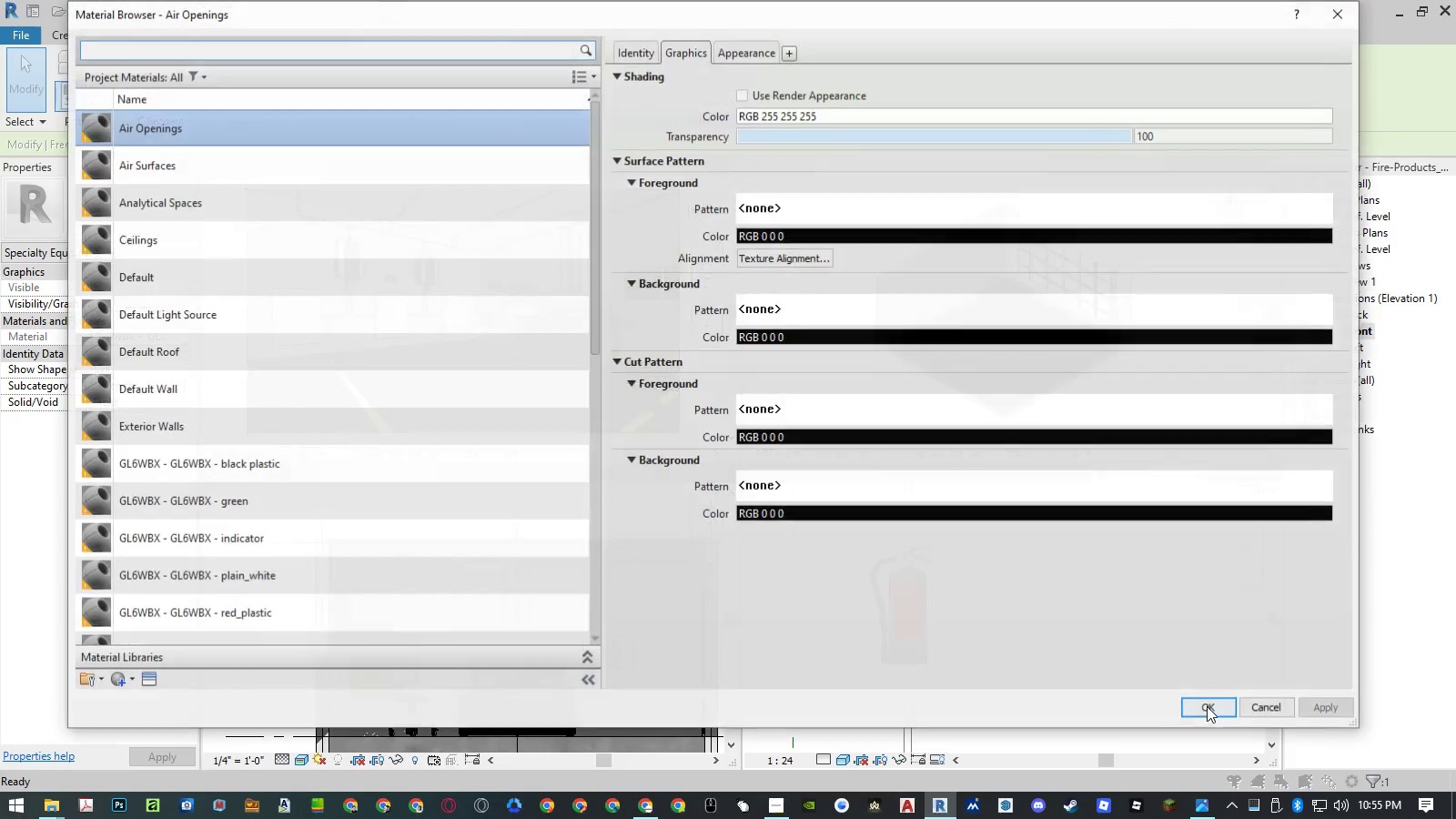 
scroll: coordinate [454, 379], scroll_direction: down, amount: 19.0
 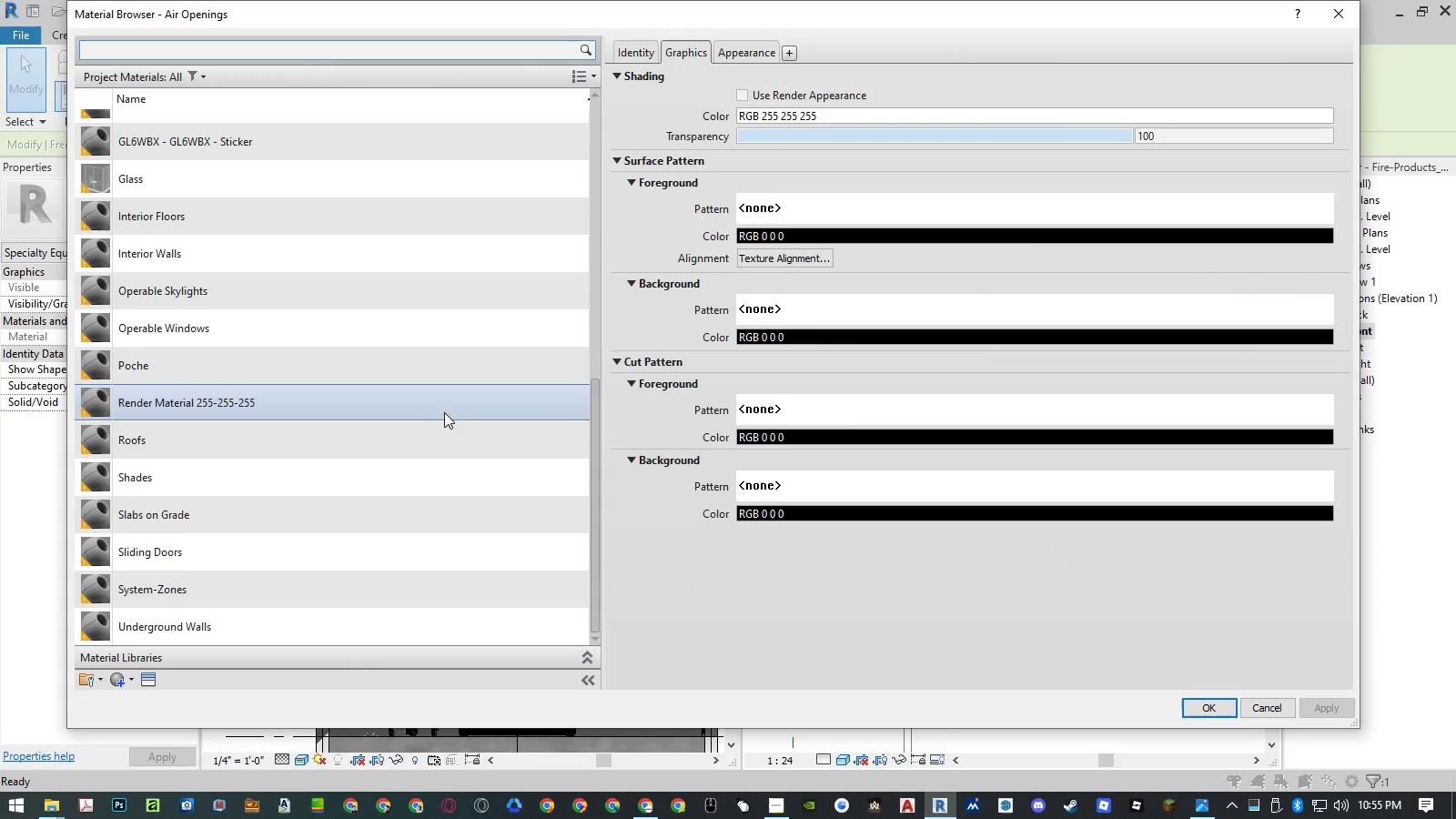 
scroll: coordinate [445, 412], scroll_direction: up, amount: 6.0
 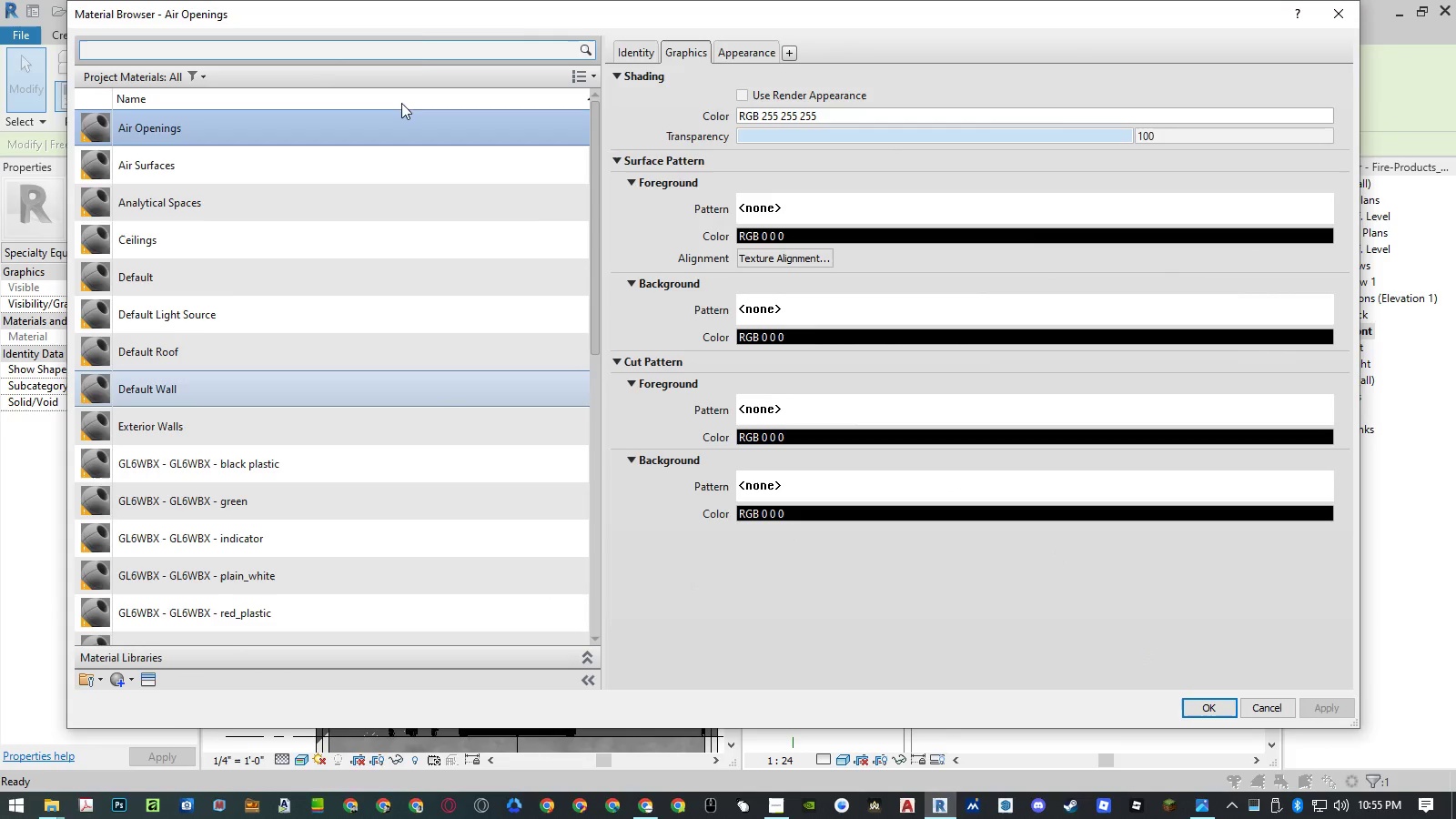 
left_click_drag(start_coordinate=[435, 20], to_coordinate=[541, 28])
 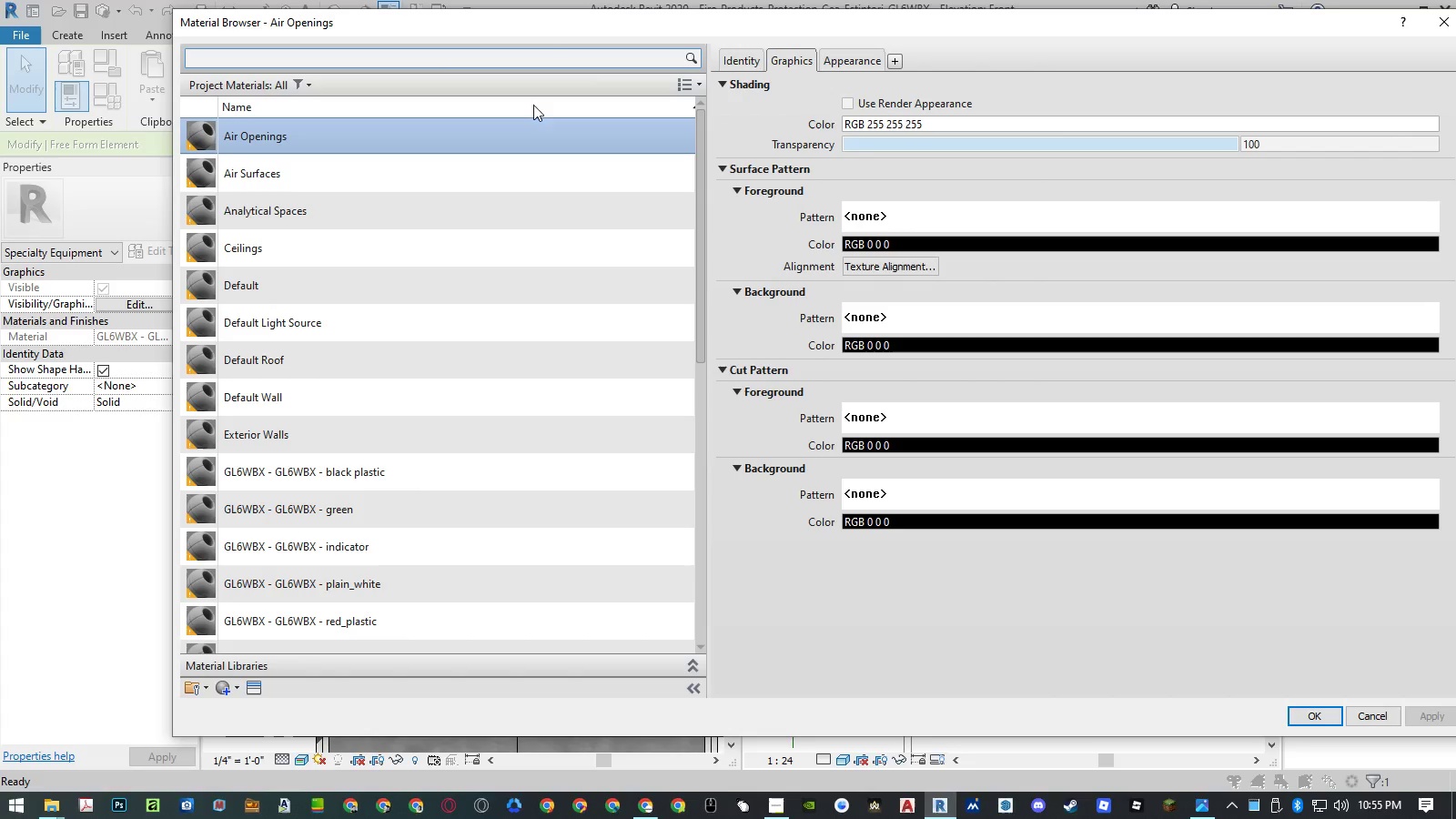 
left_click([438, 466])
 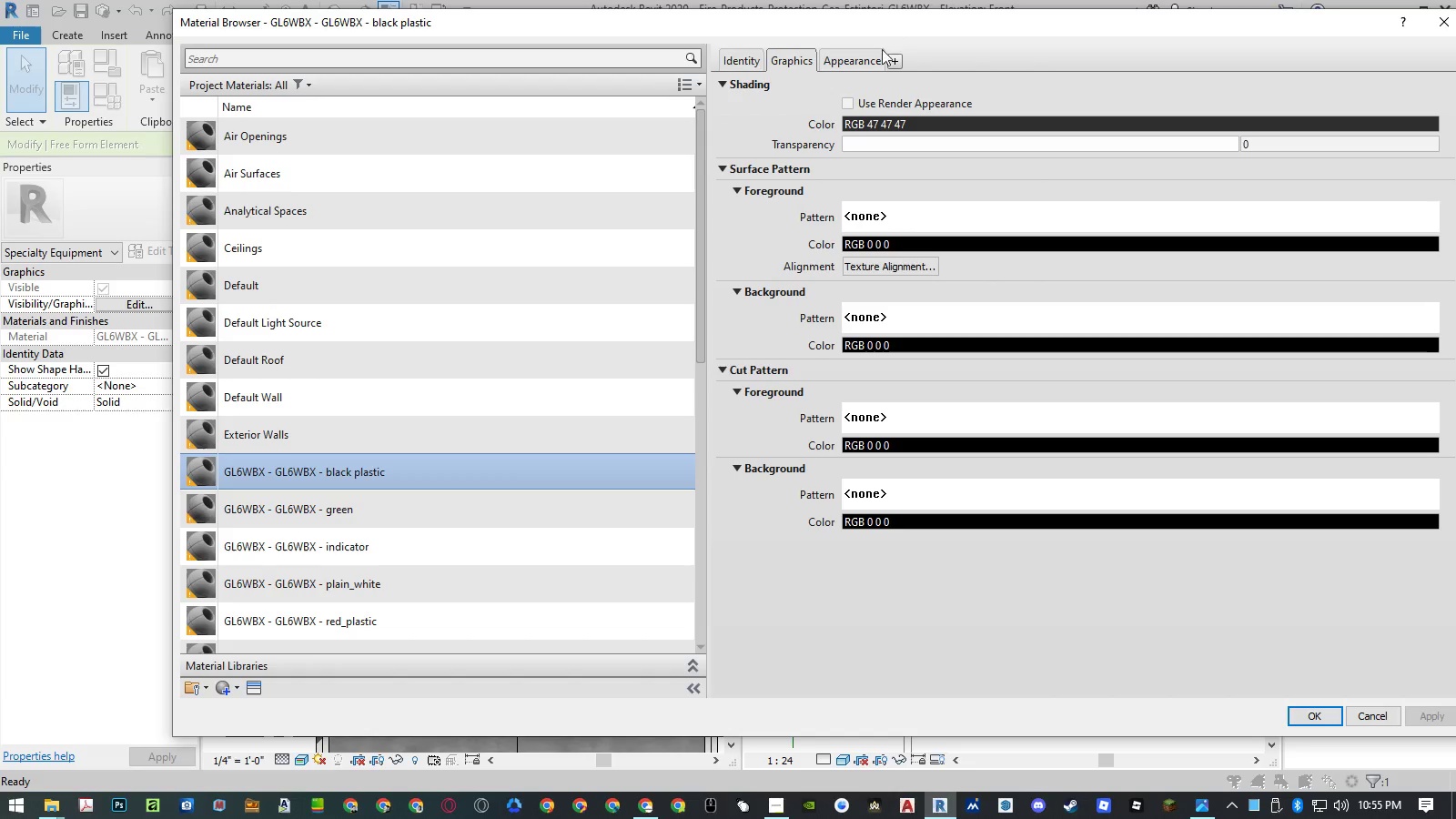 
left_click([871, 54])
 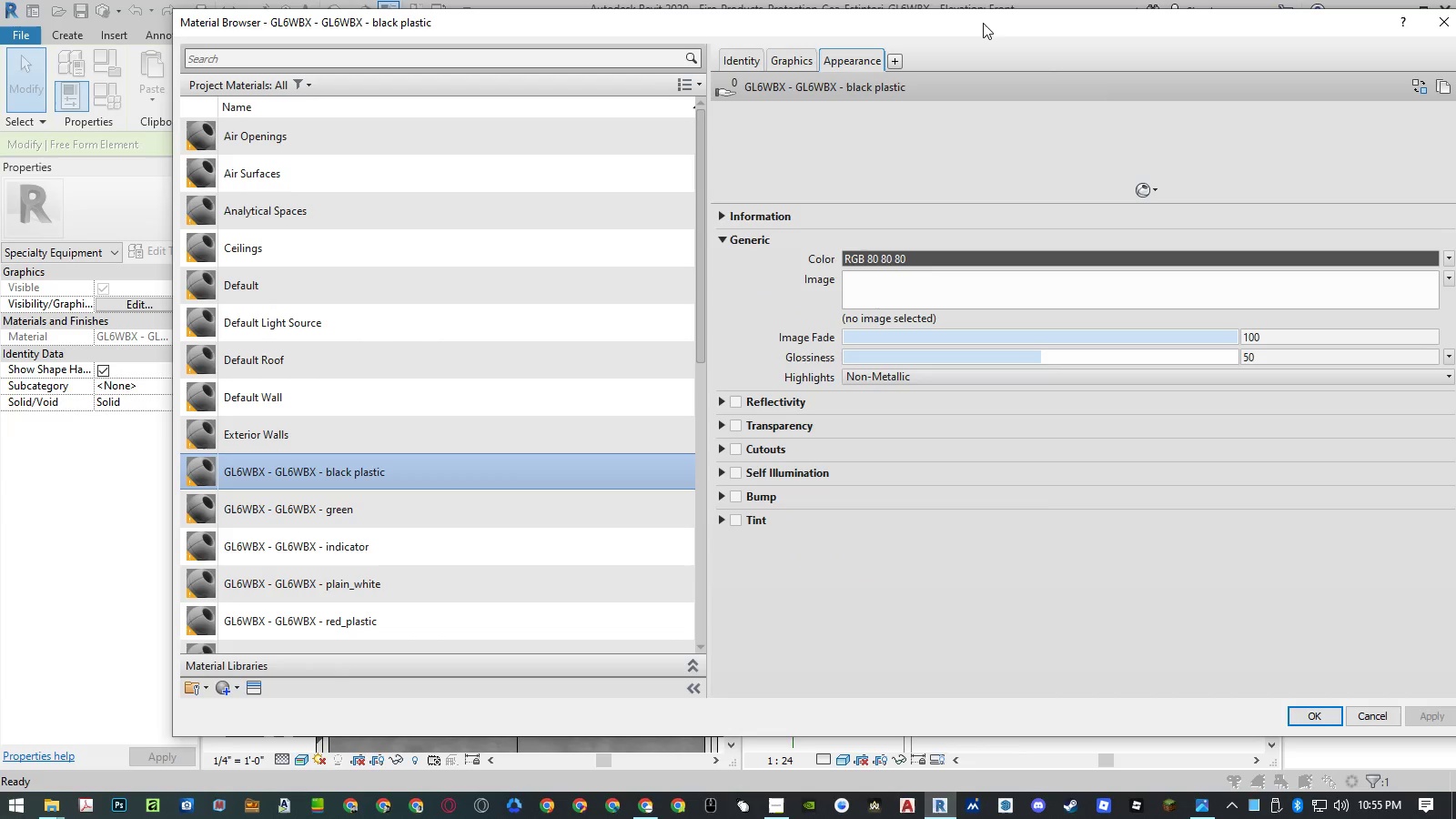 
left_click_drag(start_coordinate=[979, 23], to_coordinate=[854, 26])
 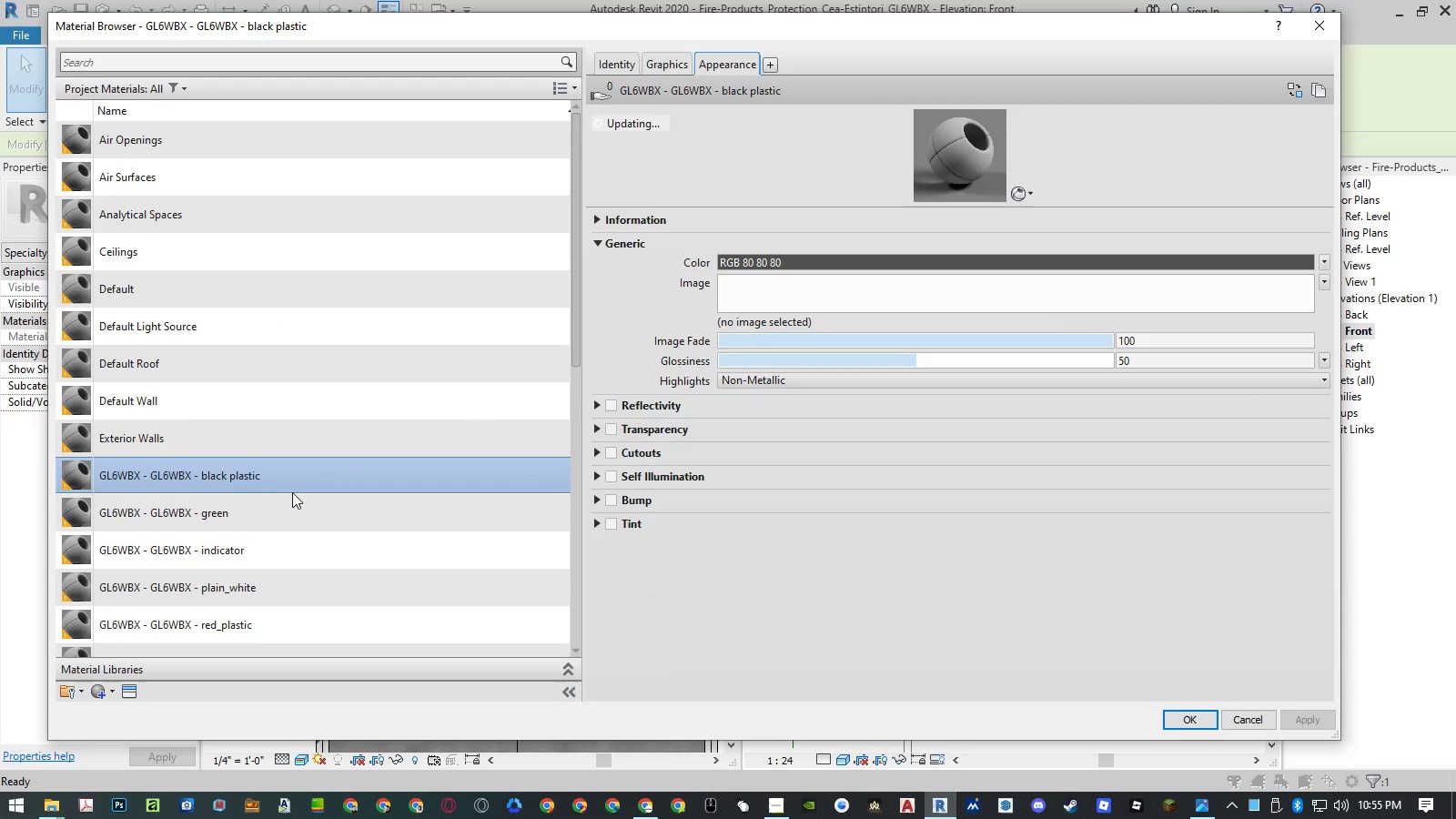 
left_click([286, 498])
 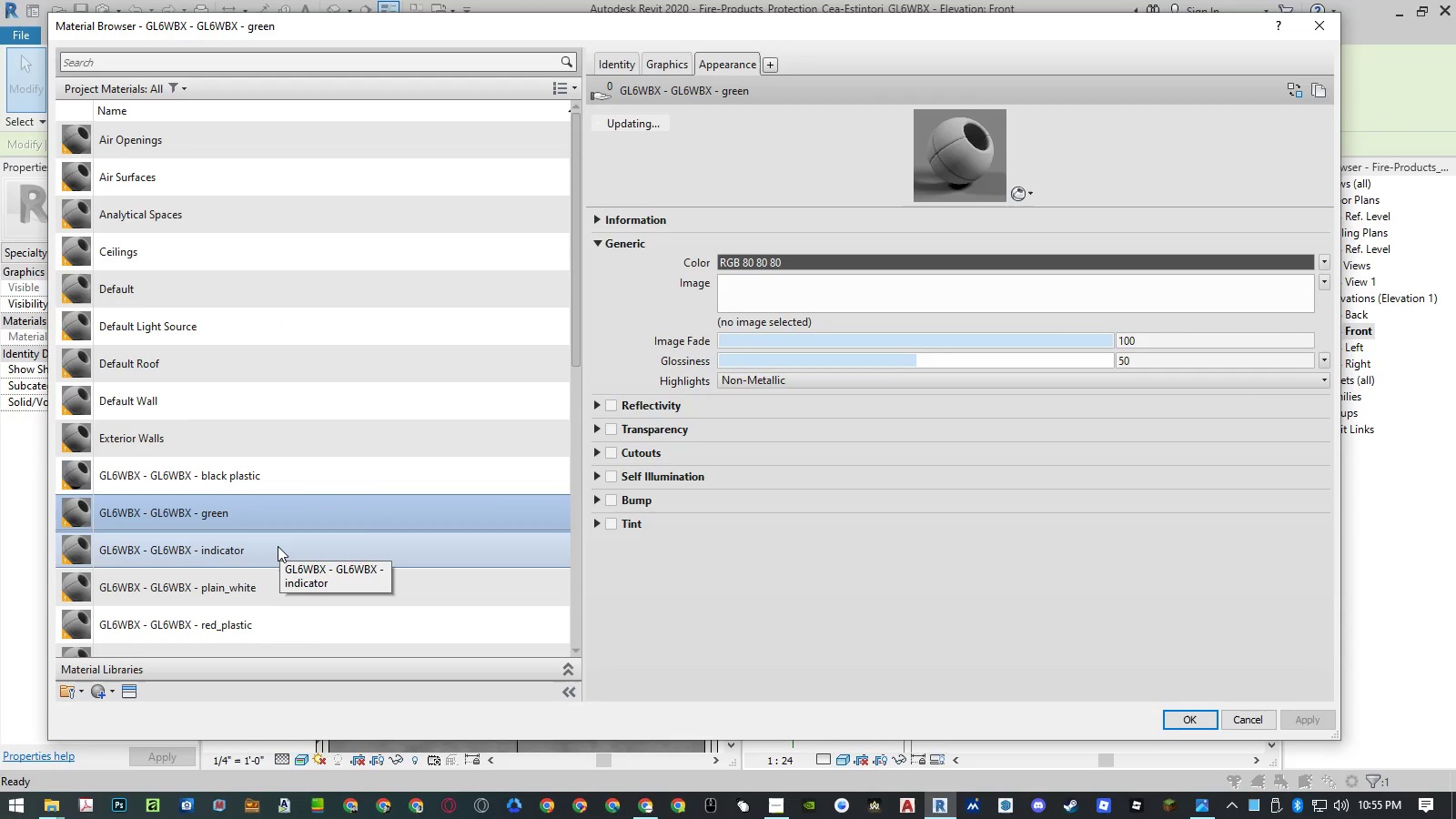 
left_click([278, 546])
 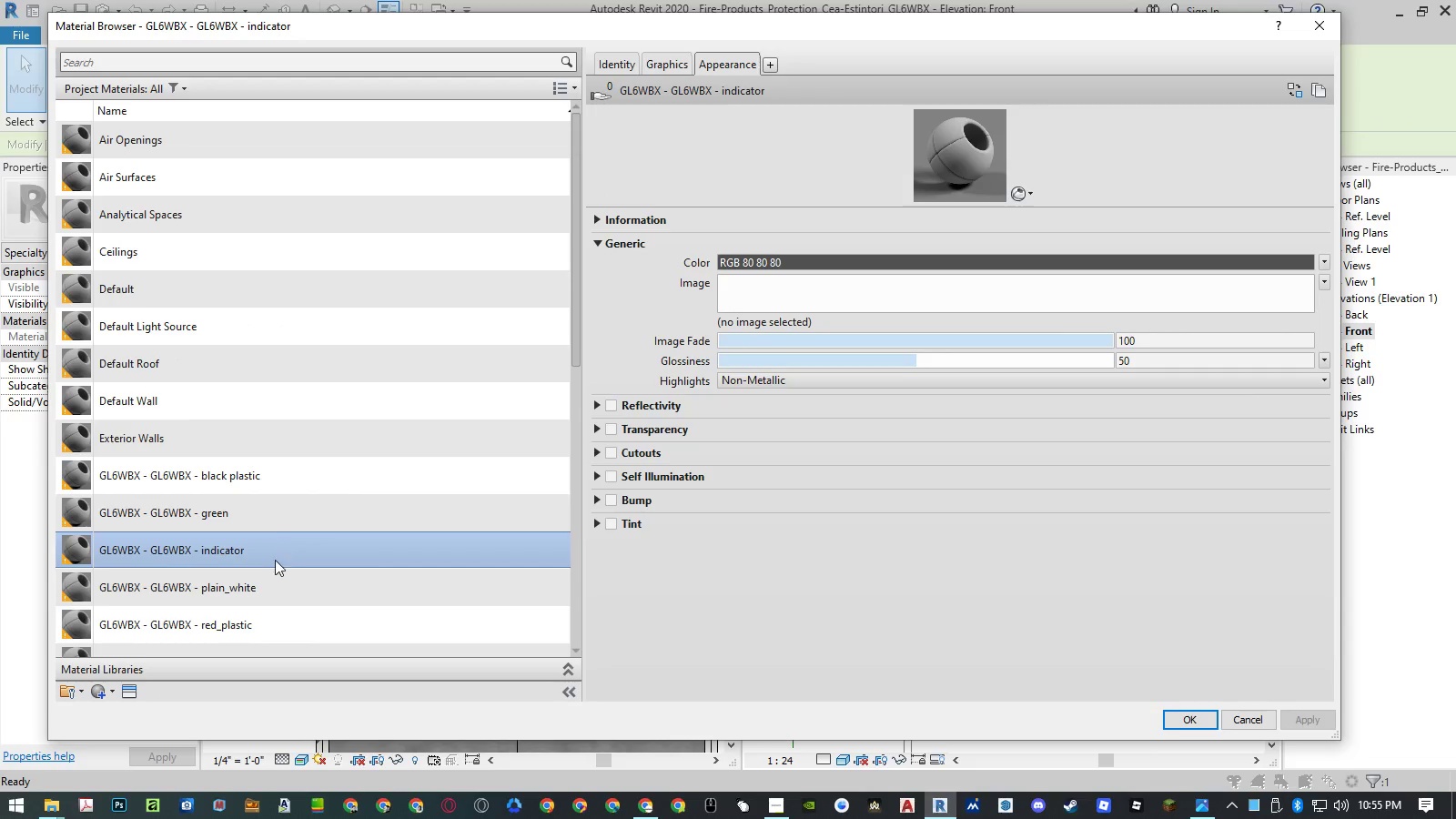 
scroll: coordinate [292, 551], scroll_direction: down, amount: 2.0
 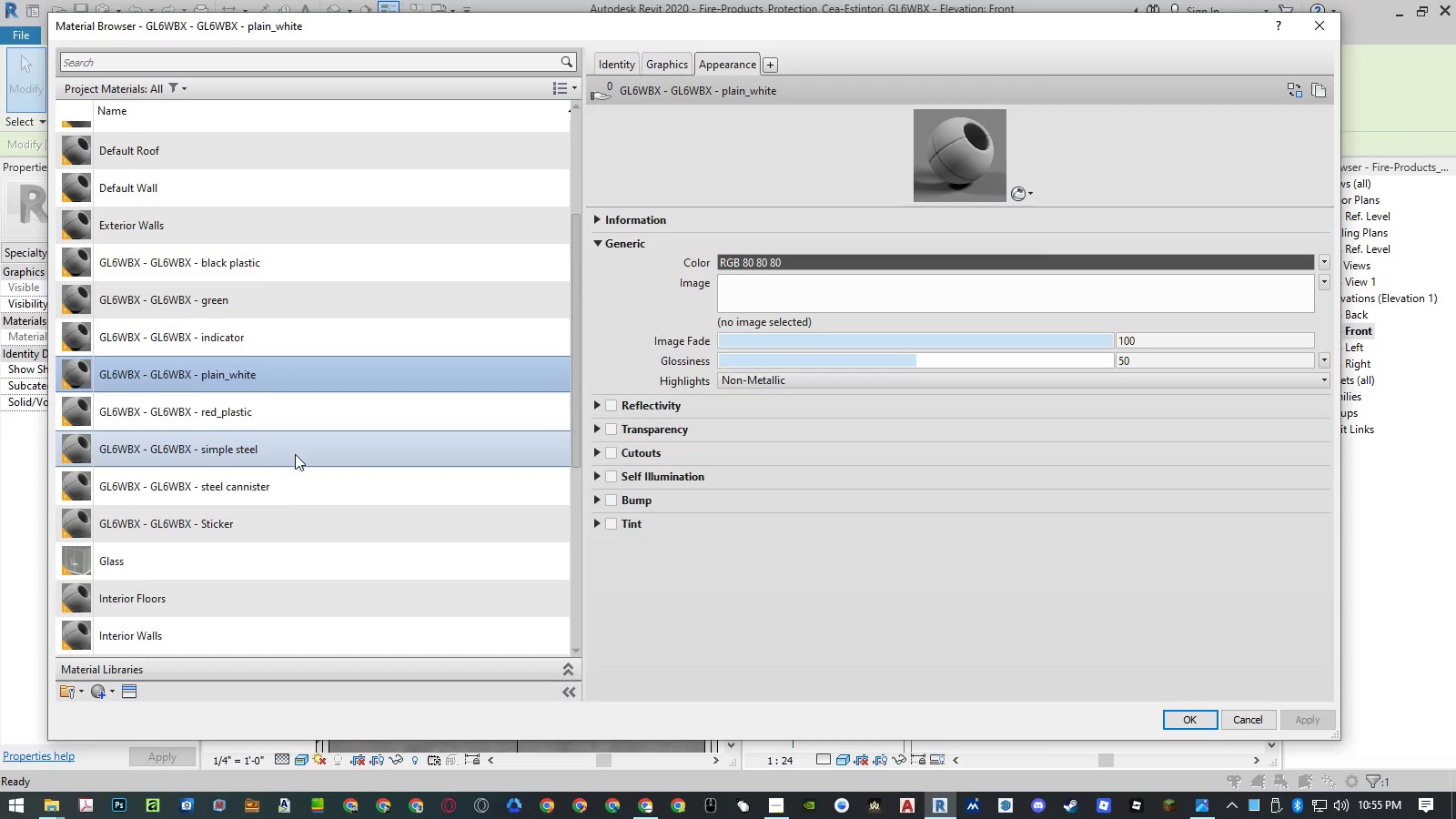 
left_click([280, 521])
 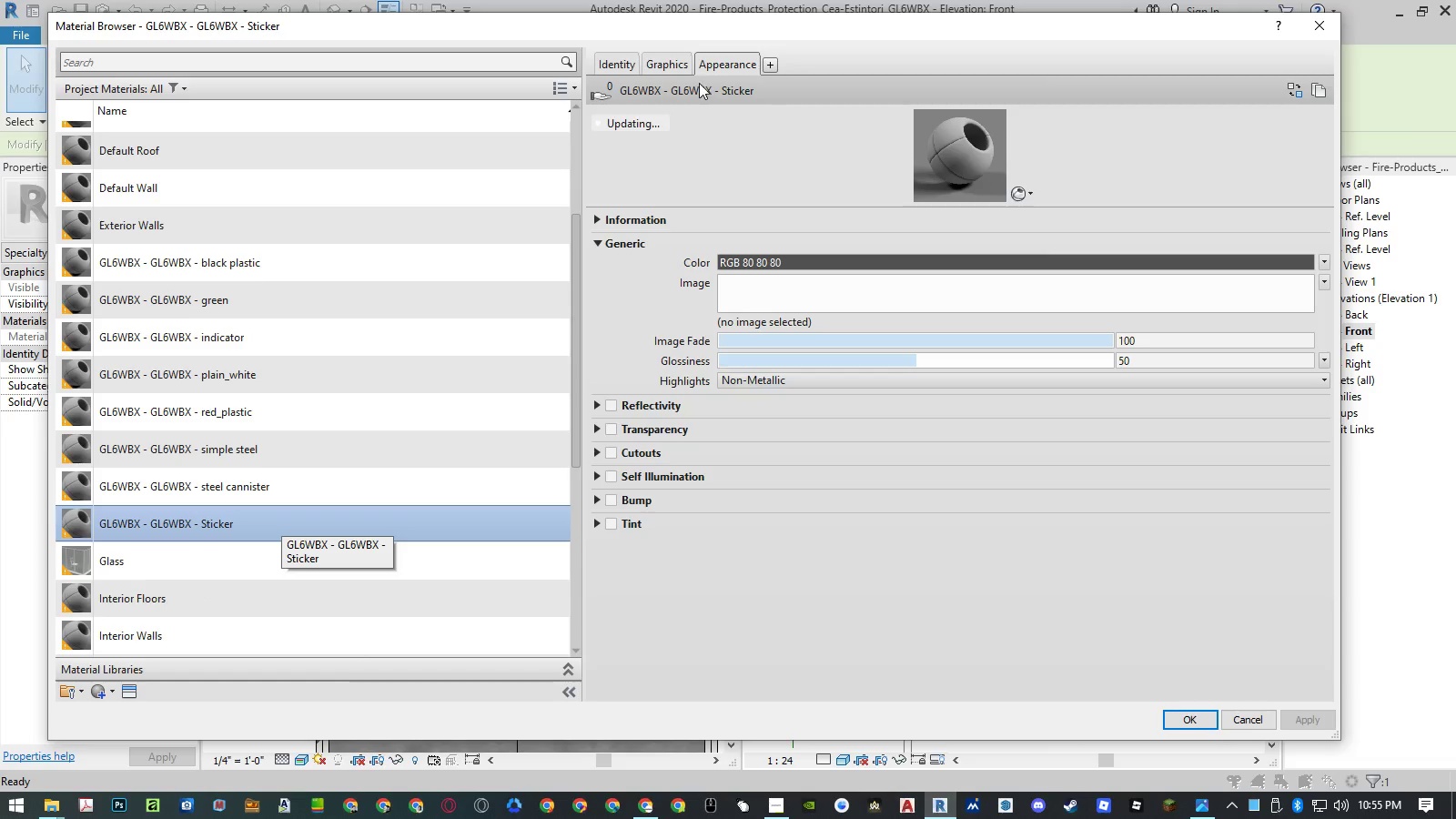 
left_click([672, 60])
 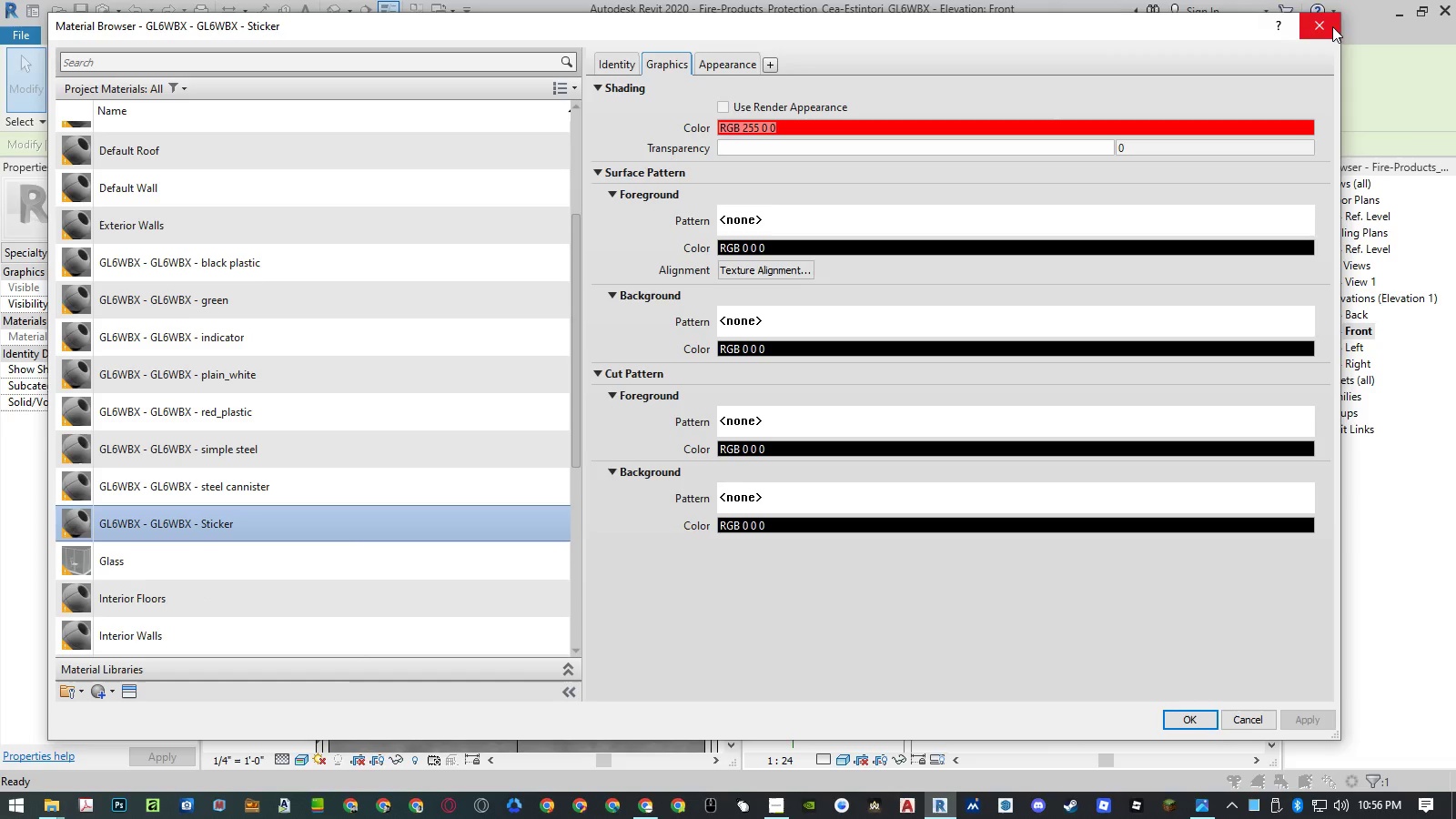 
left_click([288, 418])
 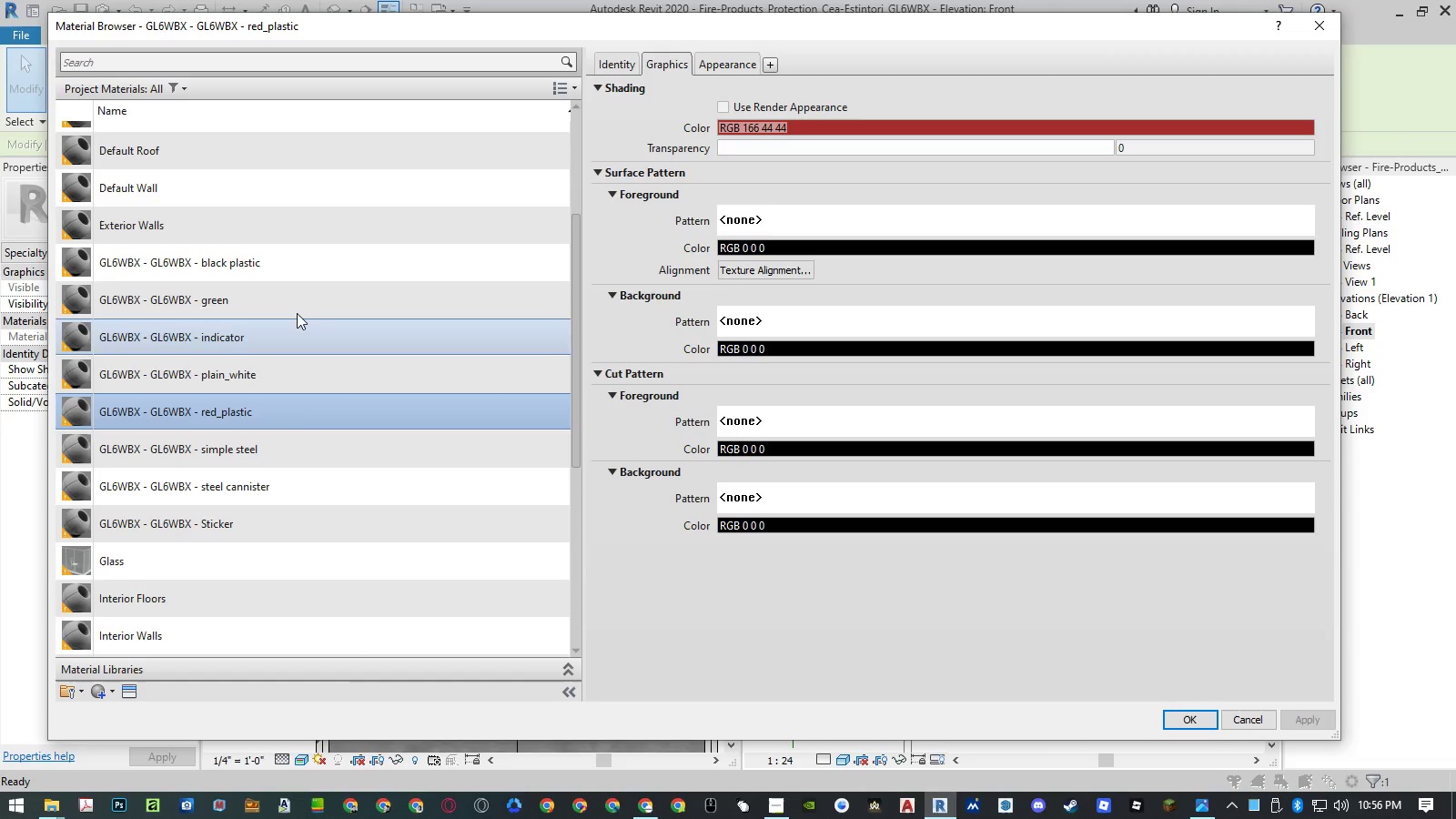 
left_click([298, 304])
 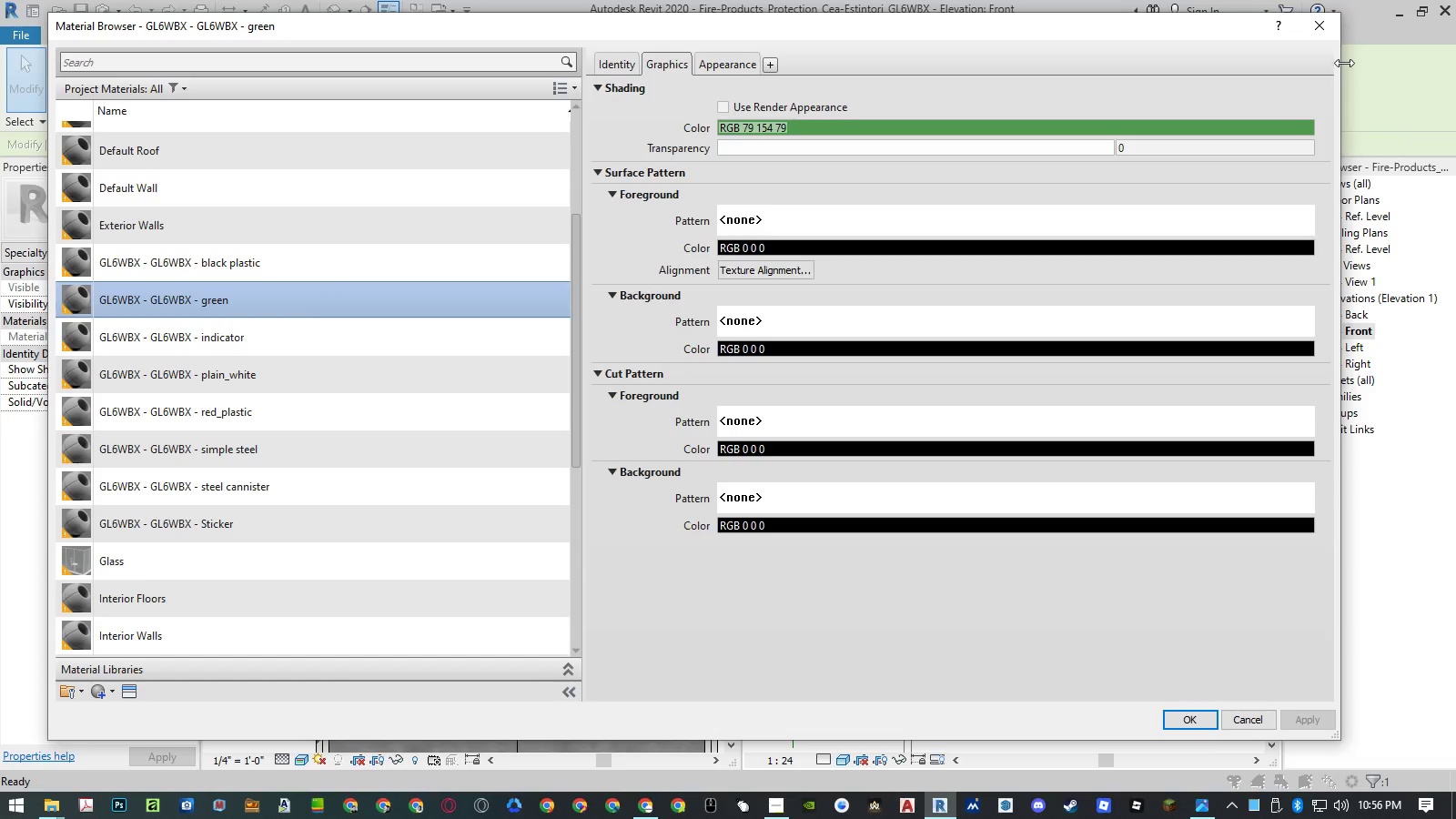 
left_click([1330, 27])
 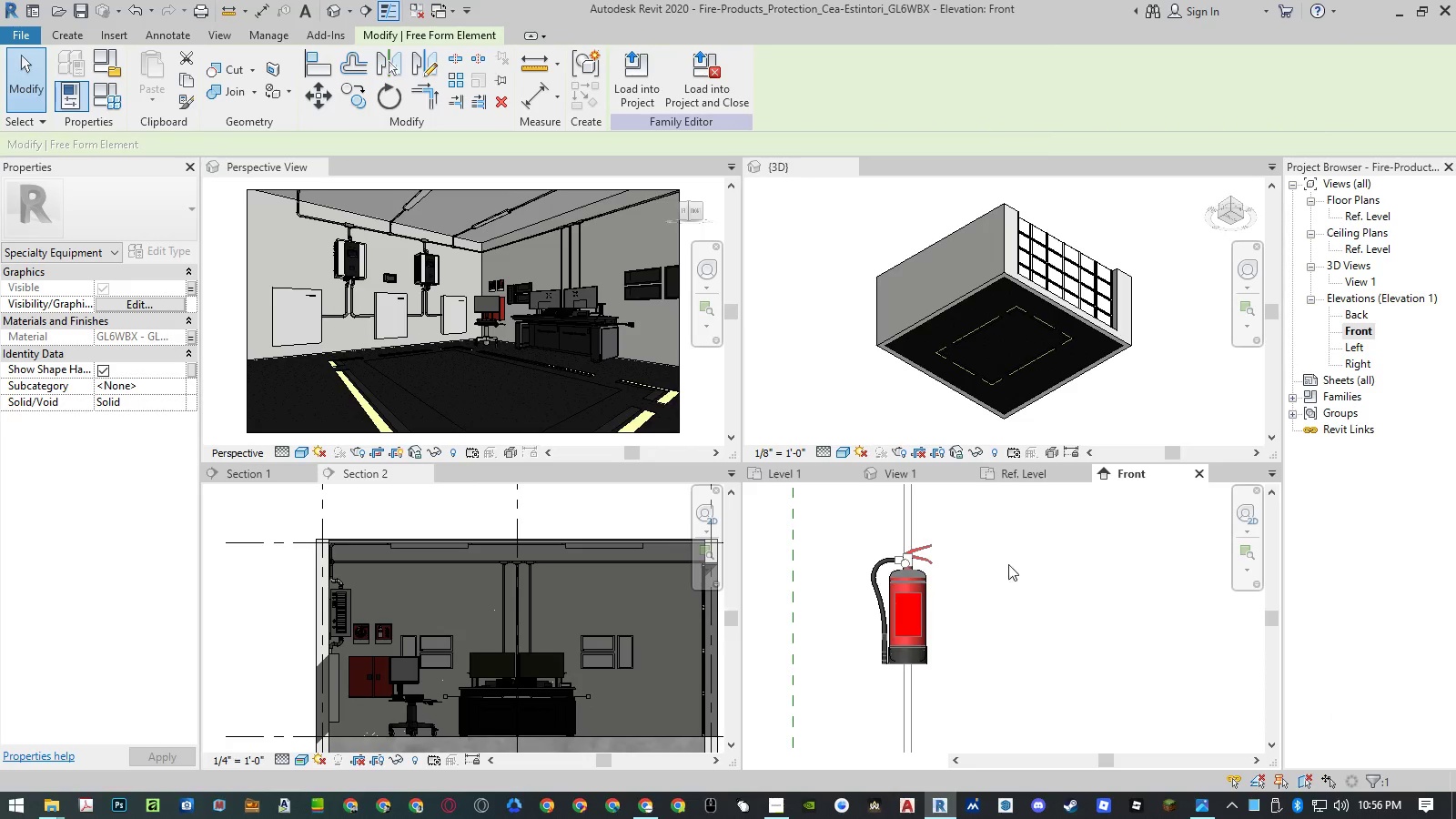 
scroll: coordinate [942, 667], scroll_direction: up, amount: 6.0
 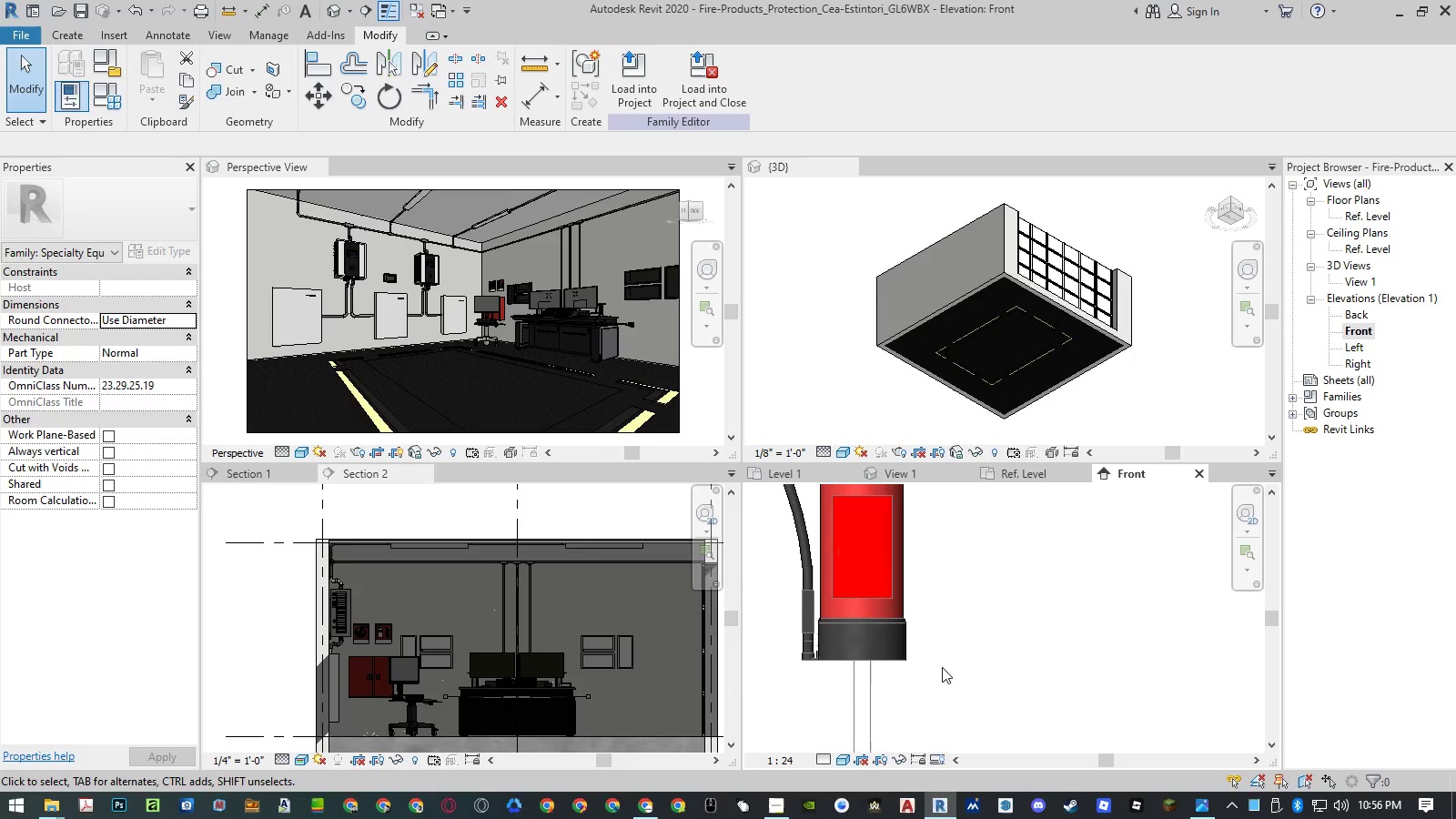 
scroll: coordinate [988, 631], scroll_direction: down, amount: 5.0
 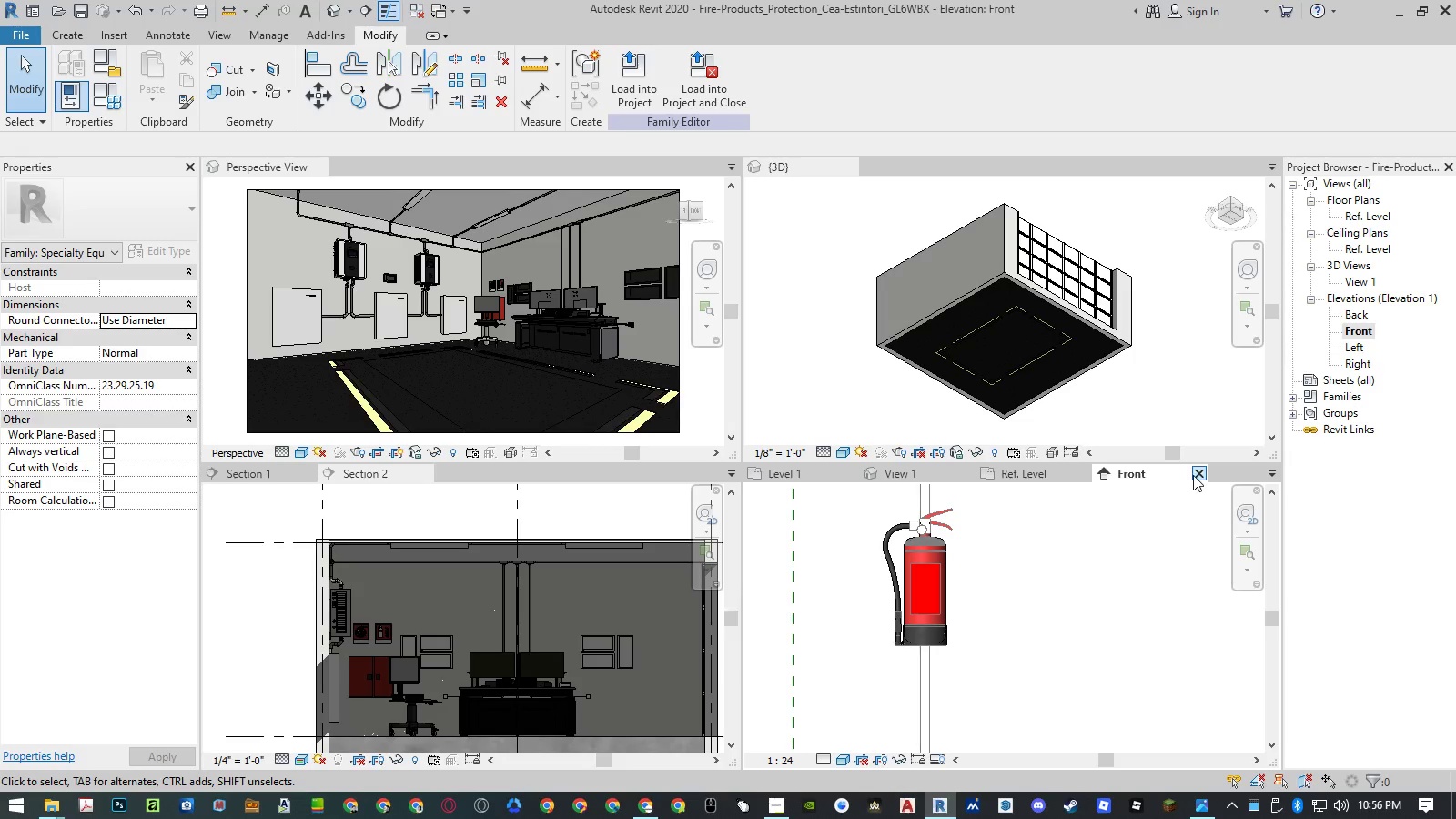 
left_click([1196, 475])
 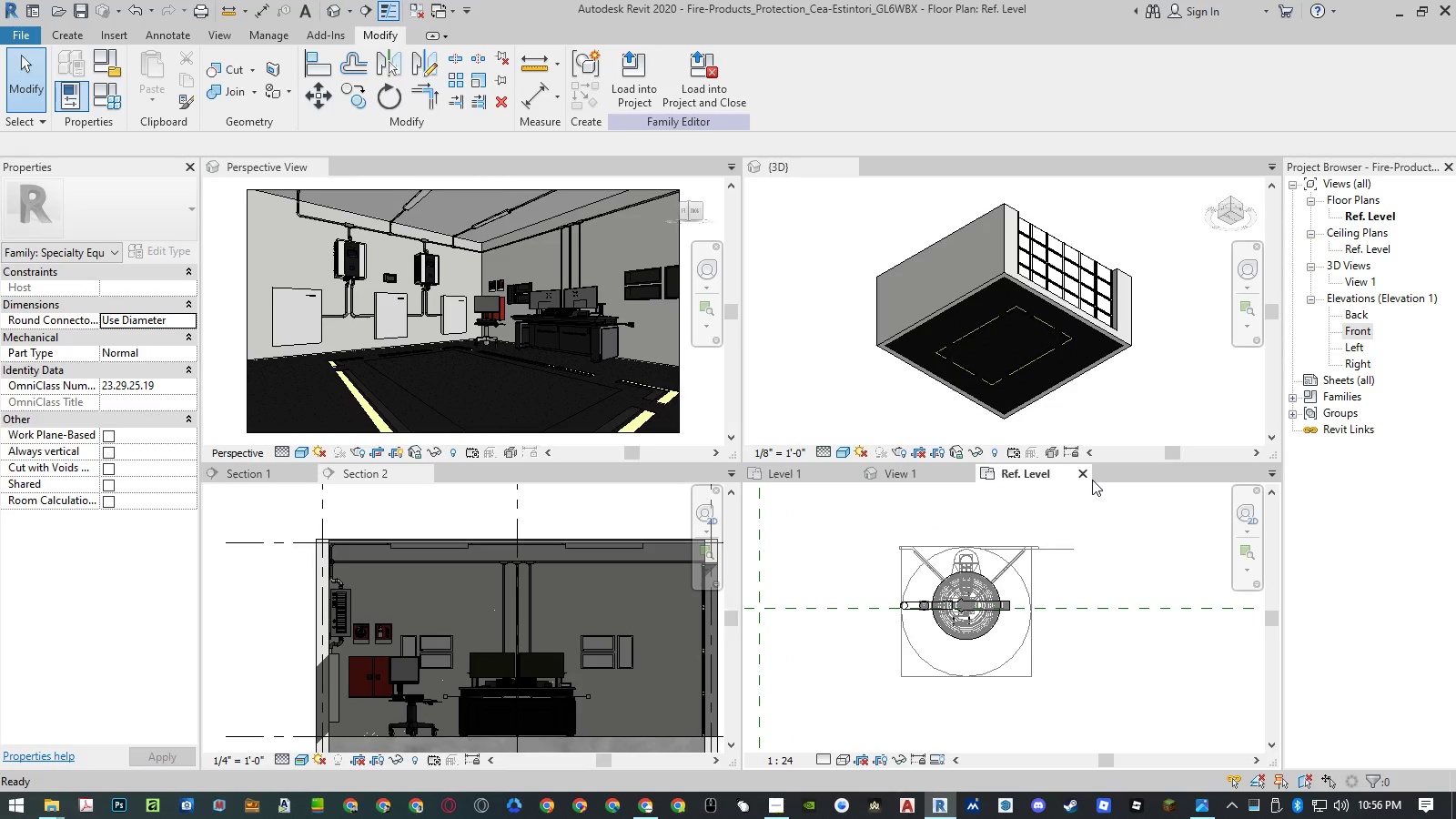 
left_click([1084, 472])
 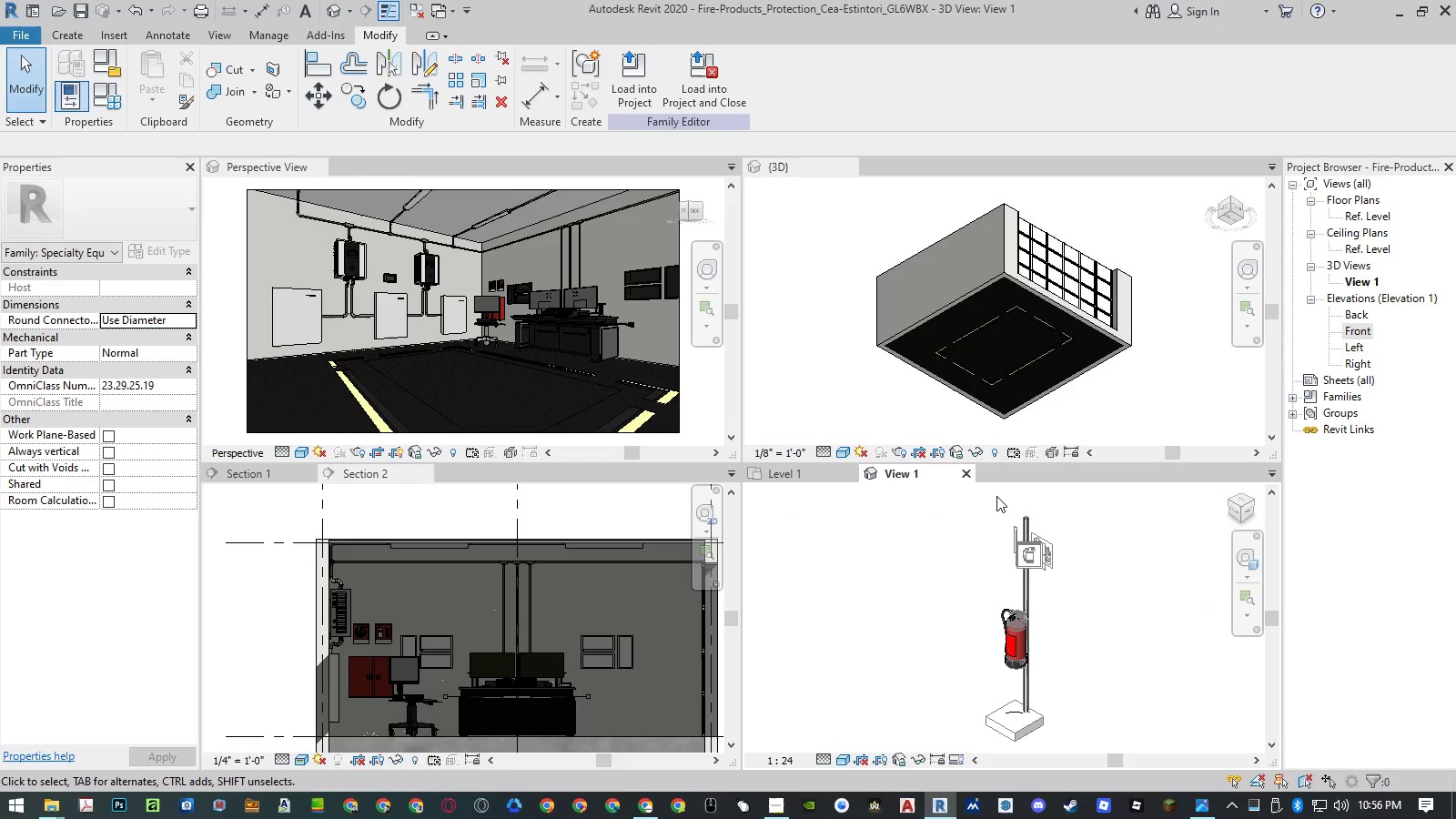 
scroll: coordinate [1019, 701], scroll_direction: up, amount: 6.0
 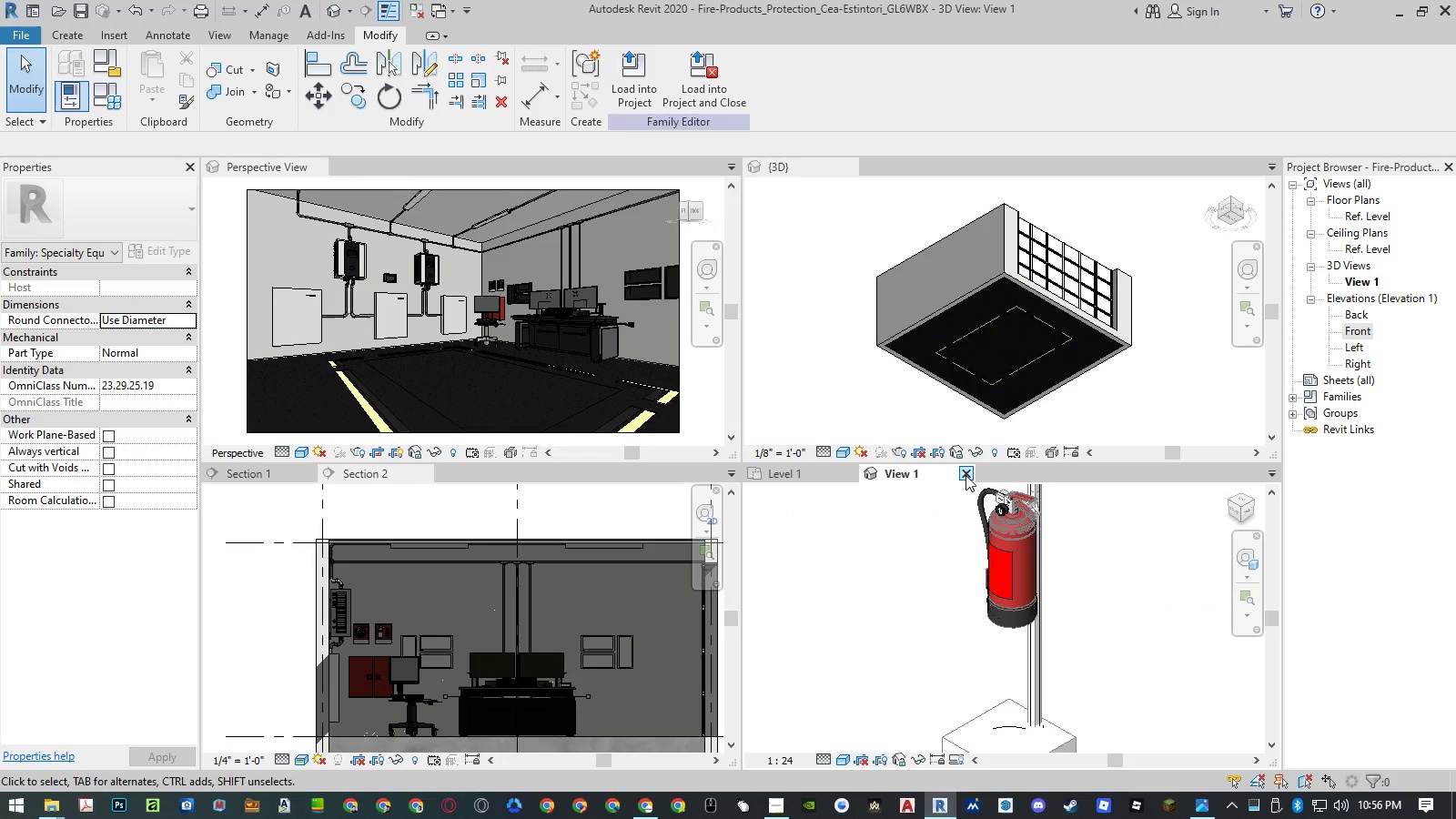 
left_click([966, 475])
 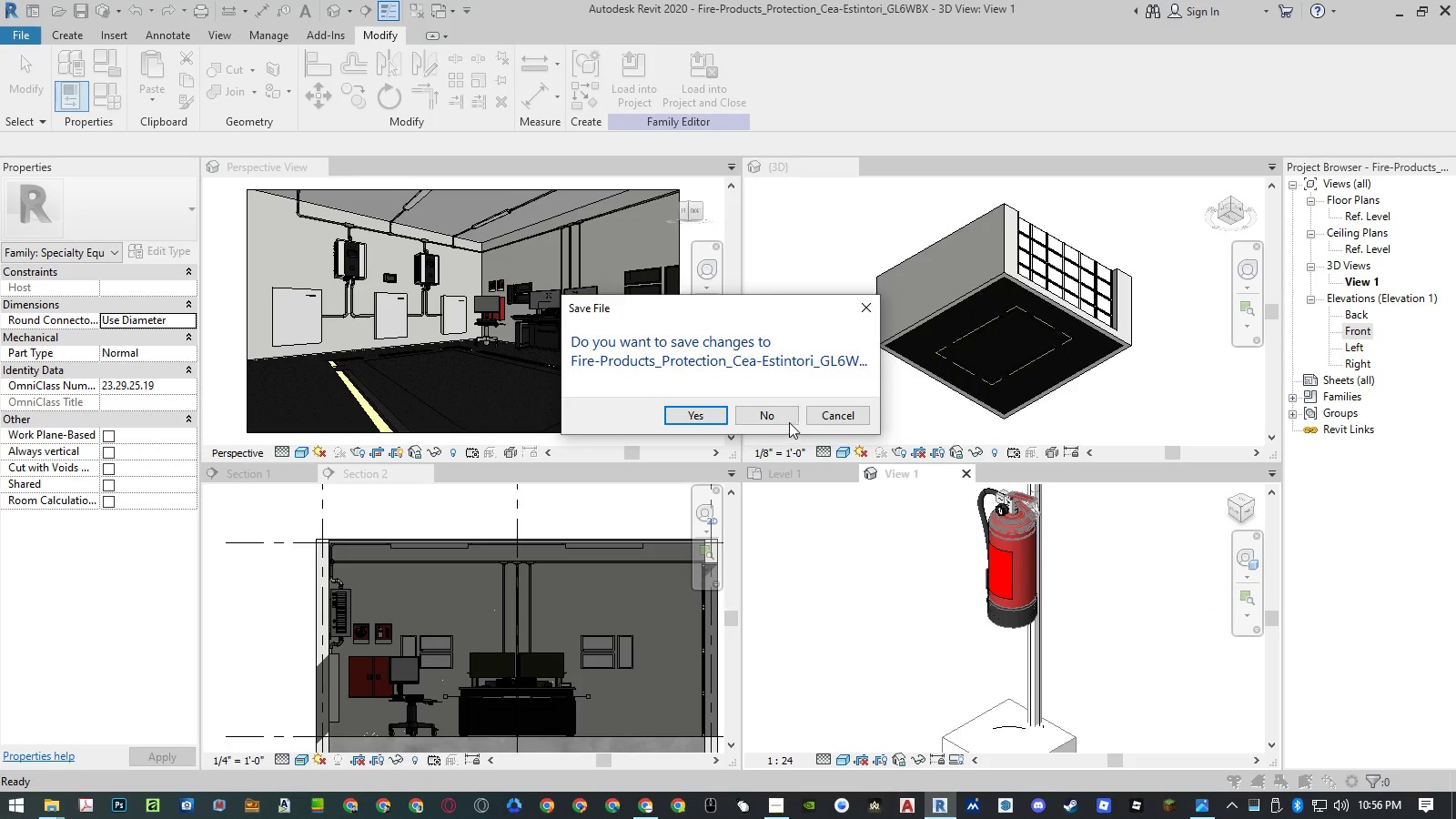 
left_click([781, 414])
 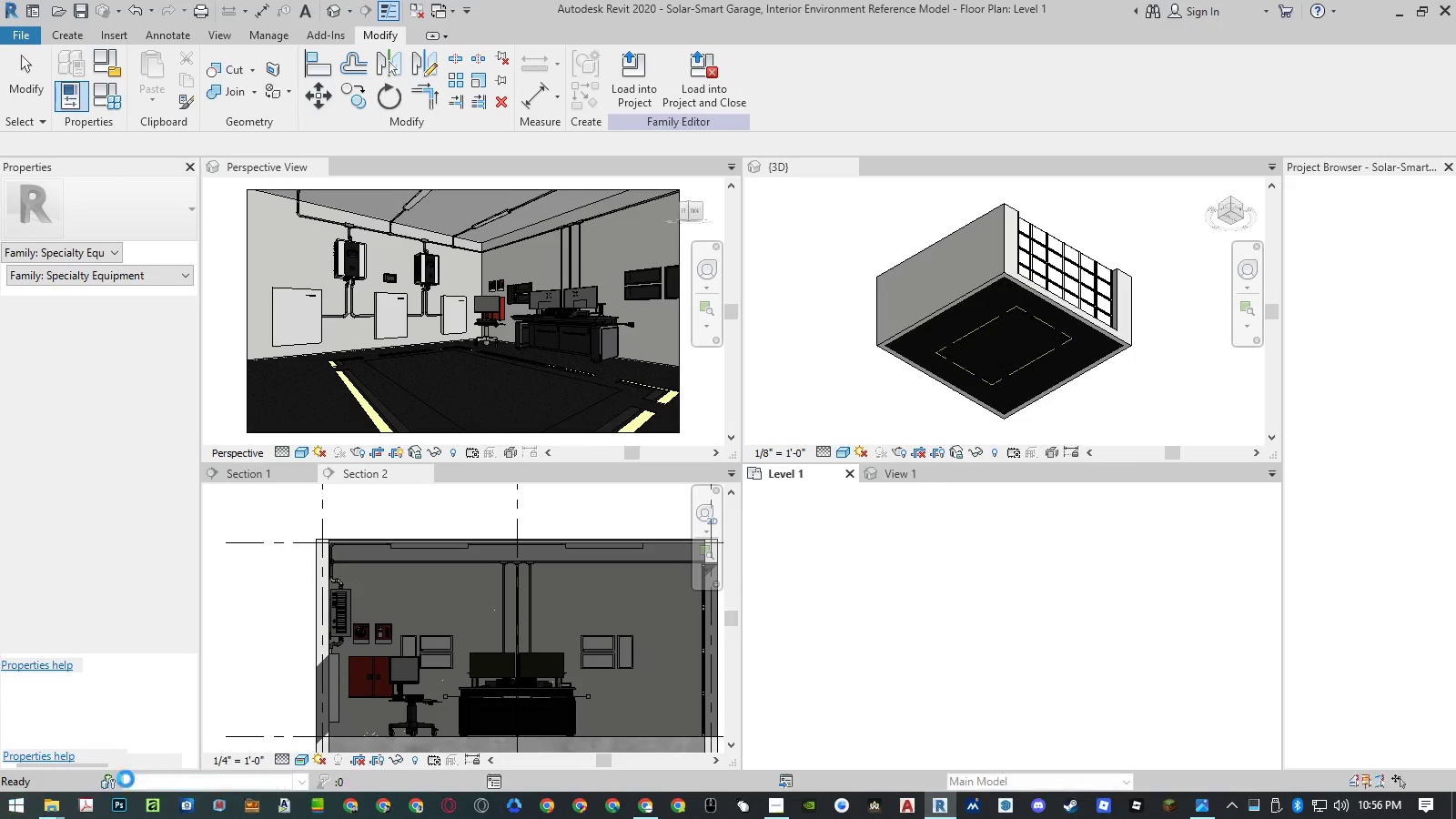 
left_click([56, 812])
 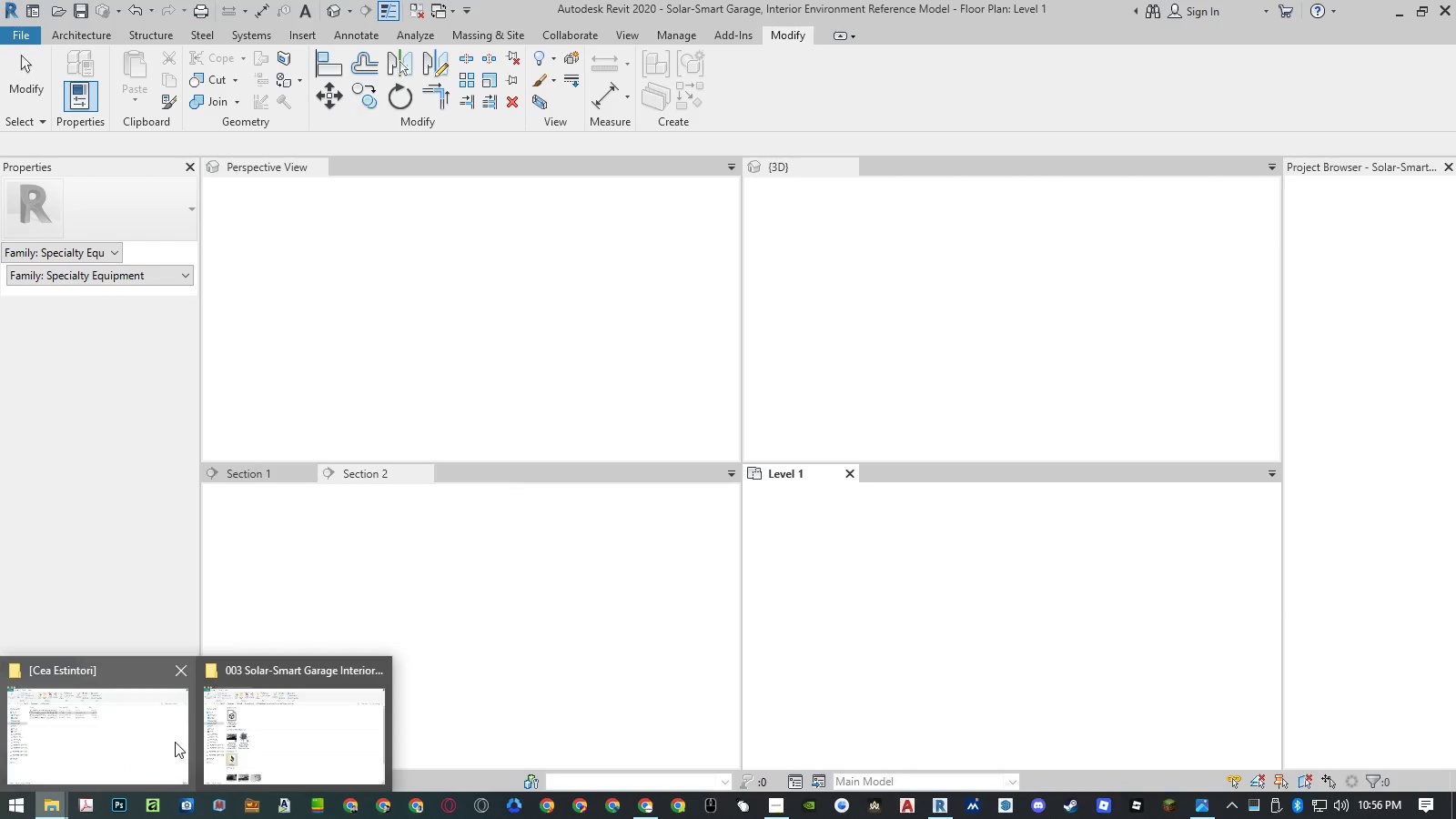 
left_click([138, 741])
 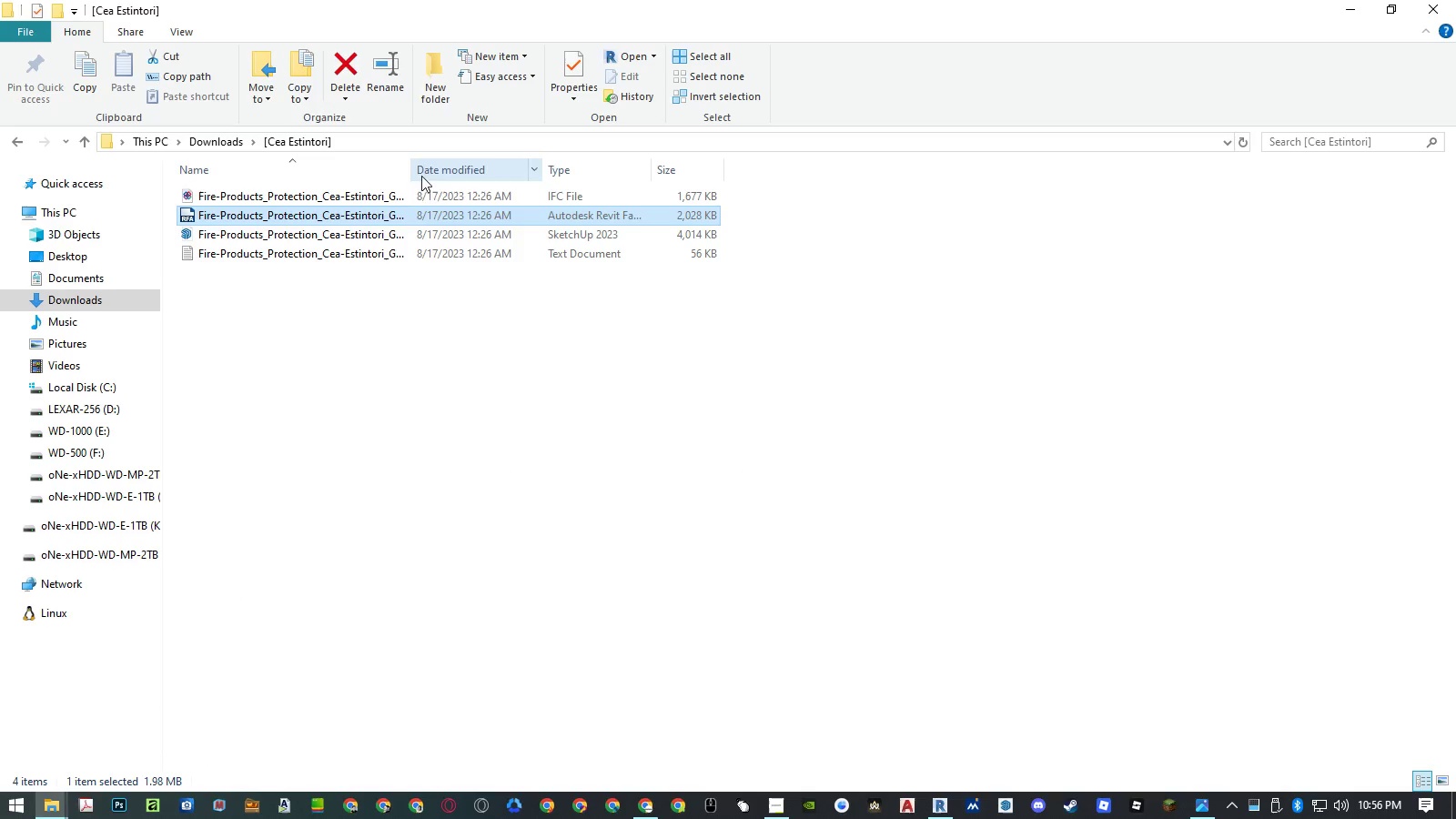 
double_click([412, 171])
 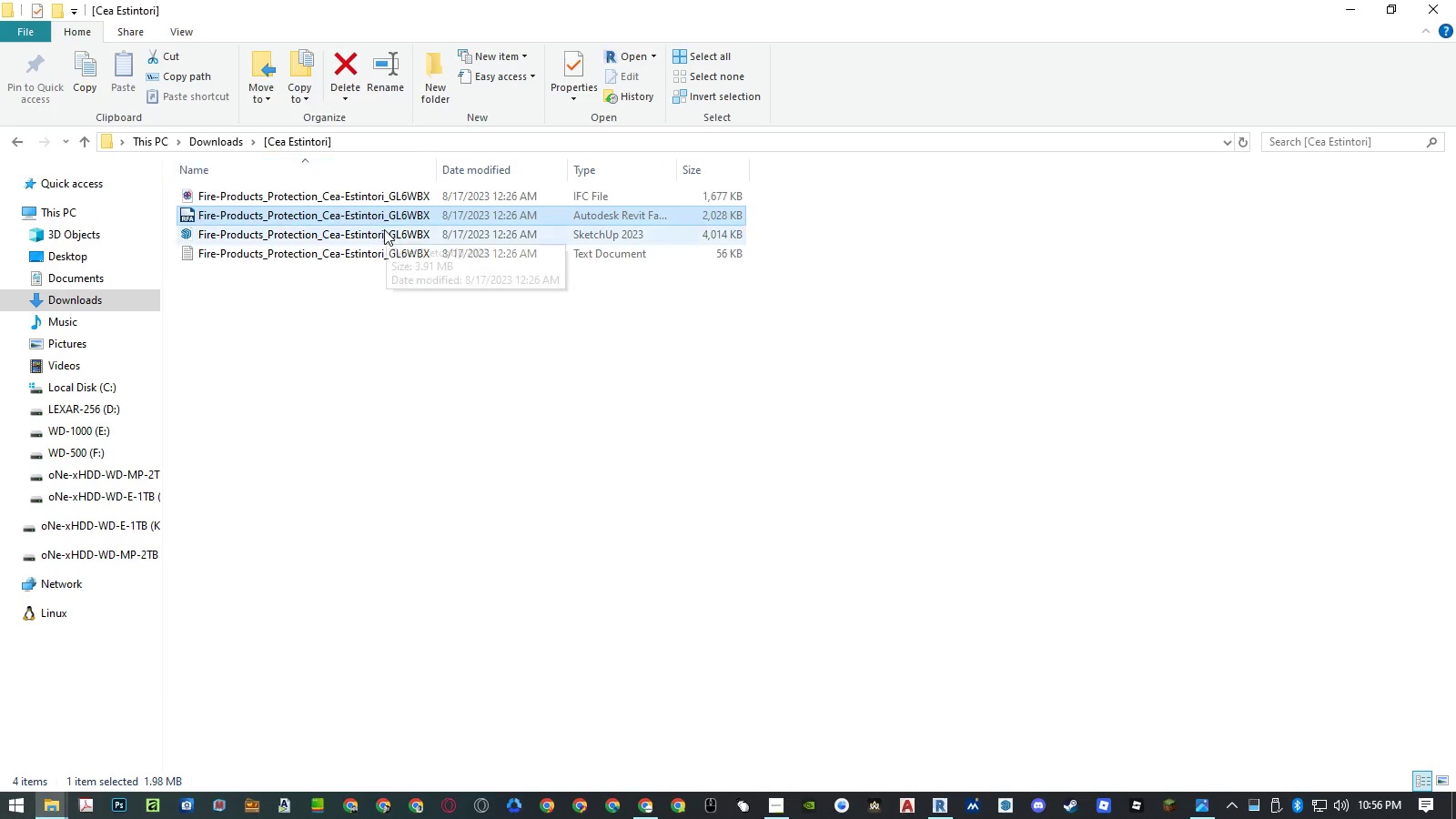 
double_click([384, 229])
 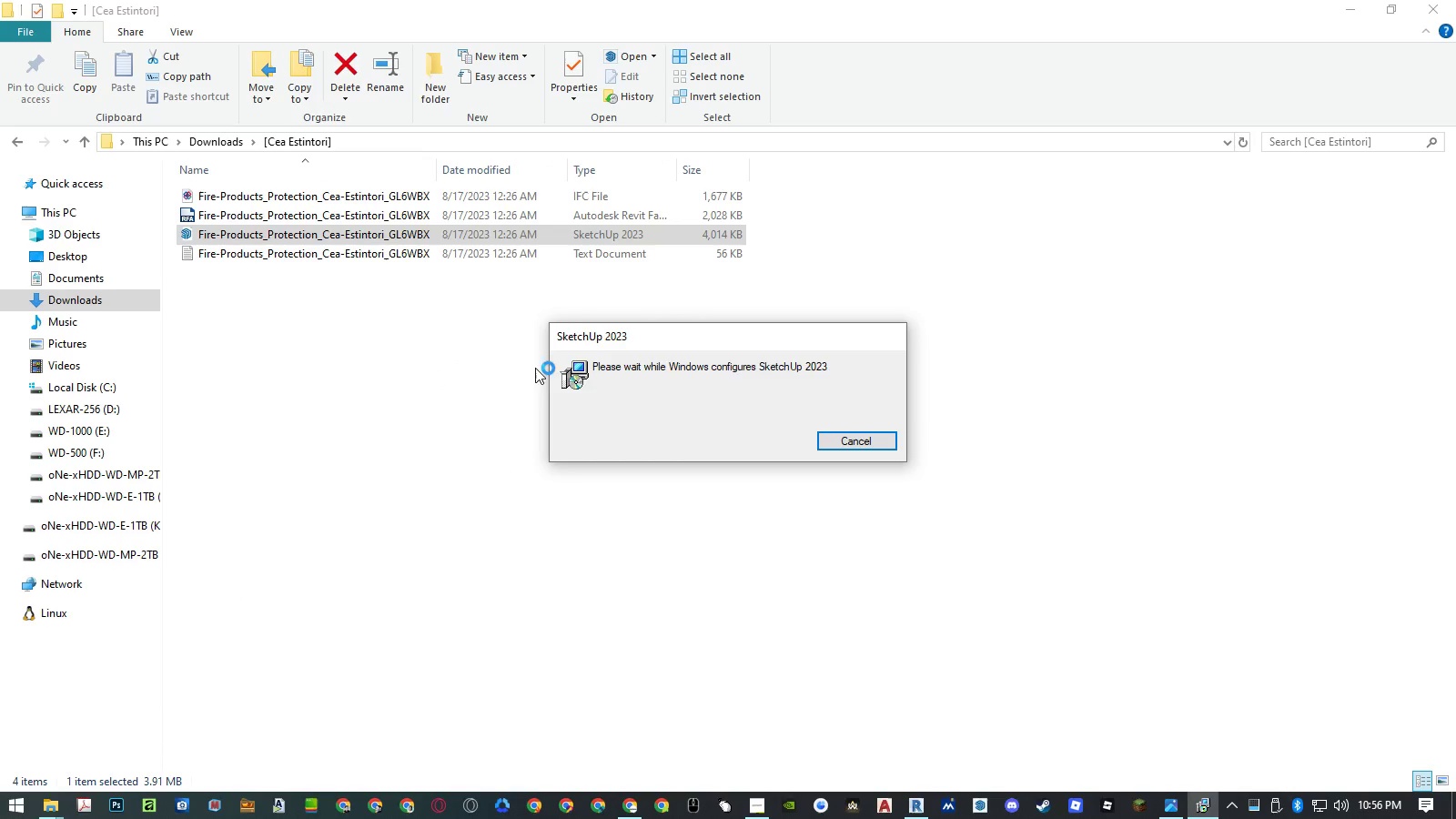 
left_click([885, 441])
 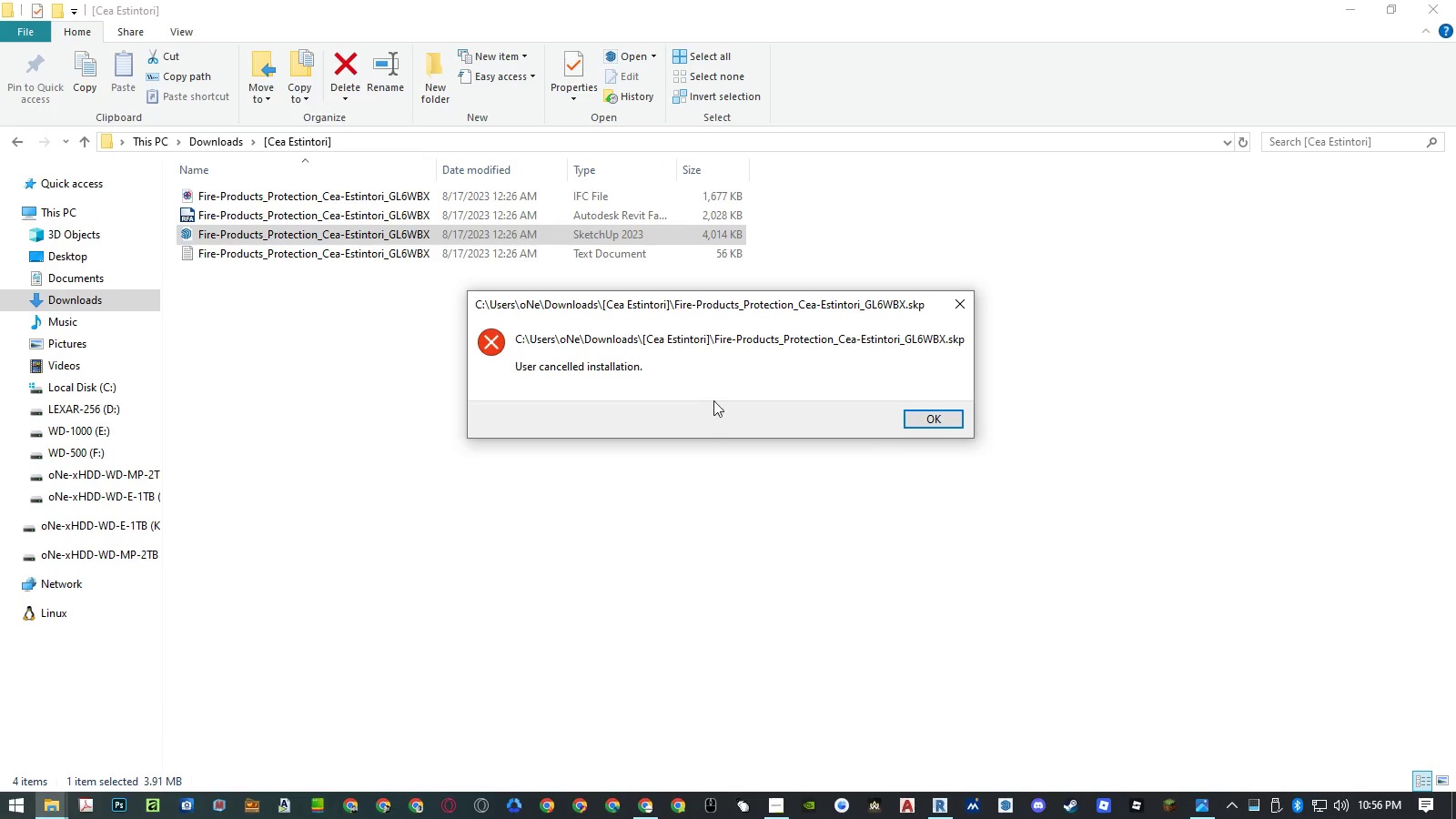 
left_click([919, 423])
 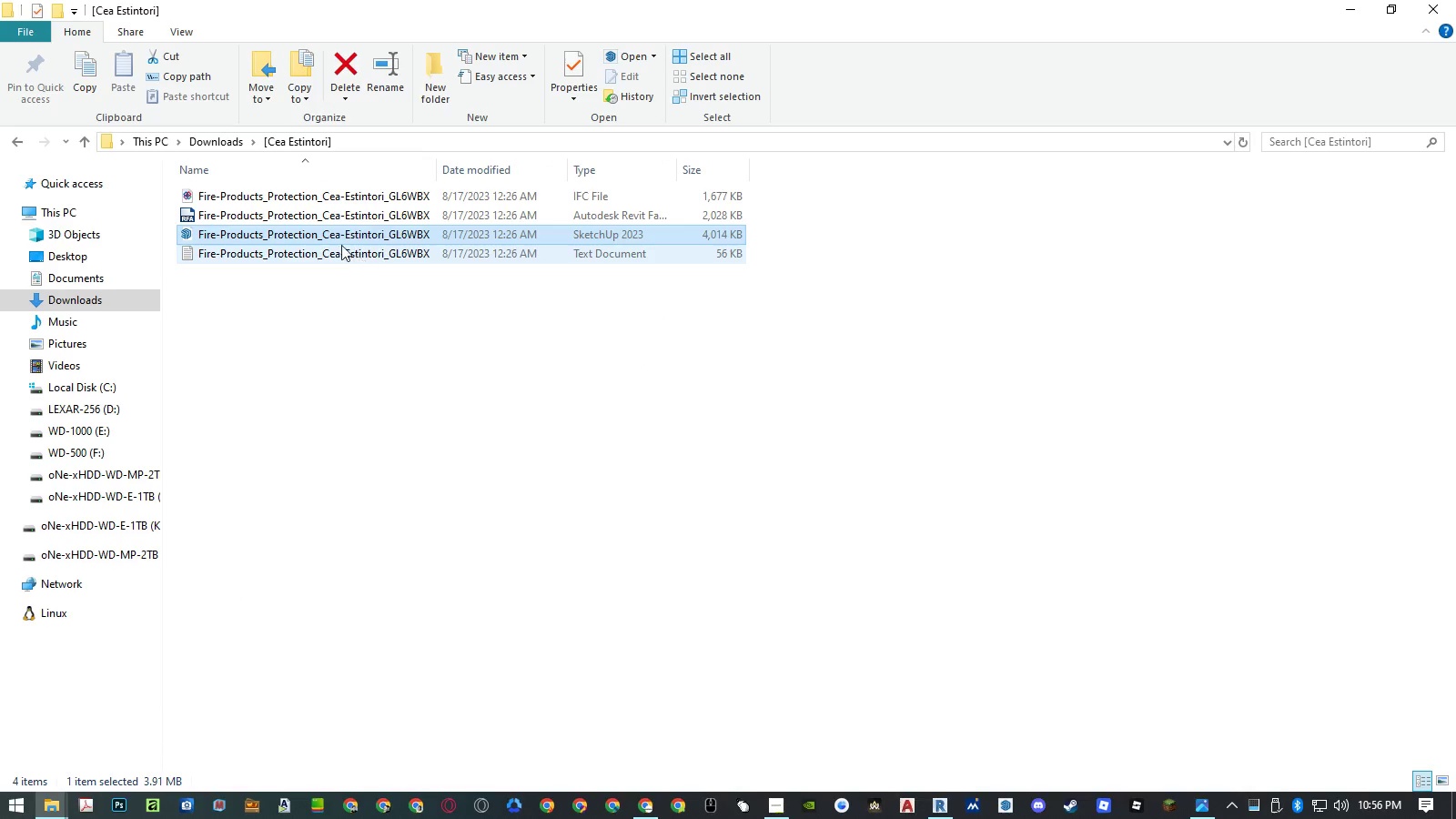 
right_click([334, 236])
 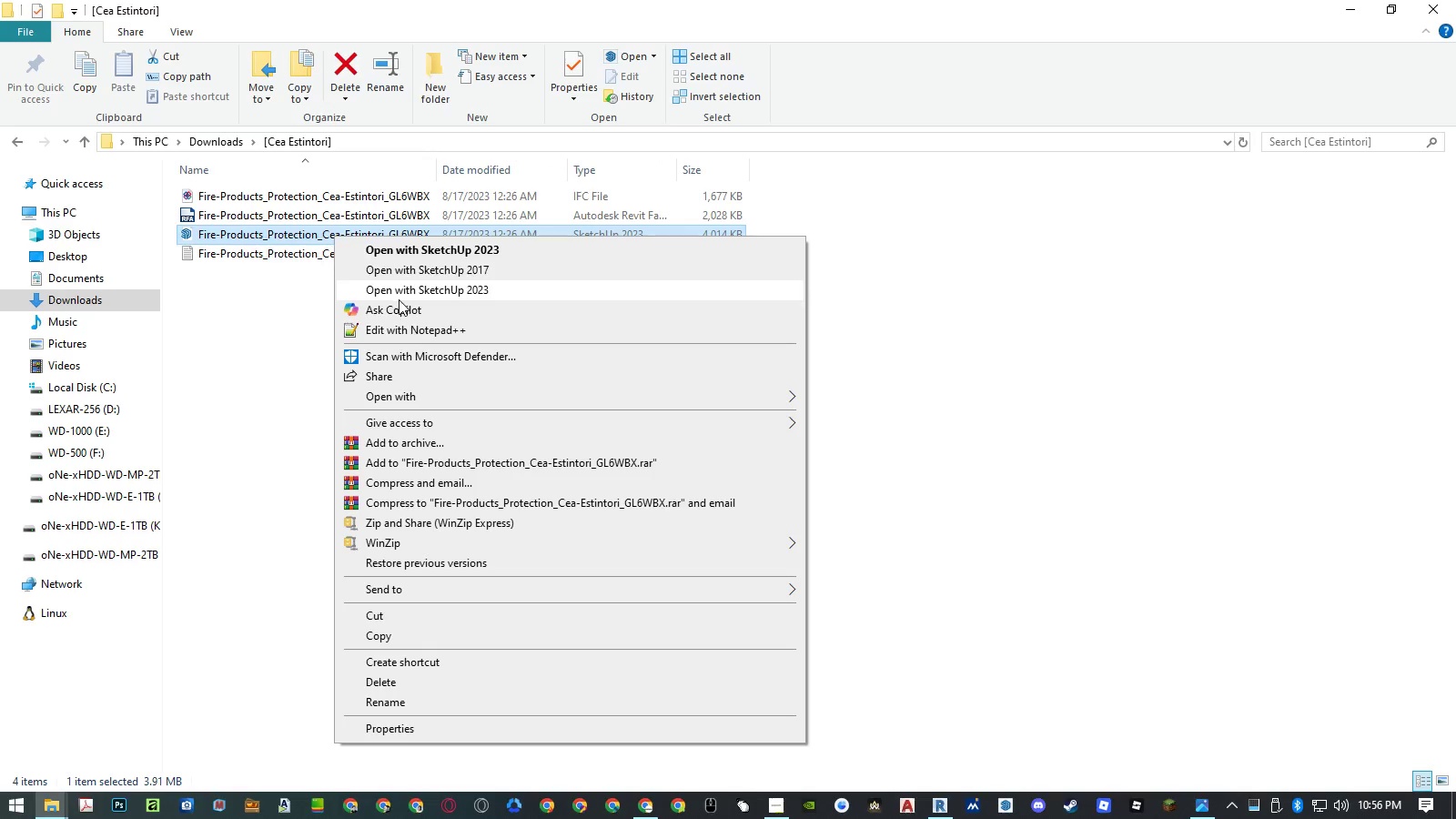 
left_click([401, 295])
 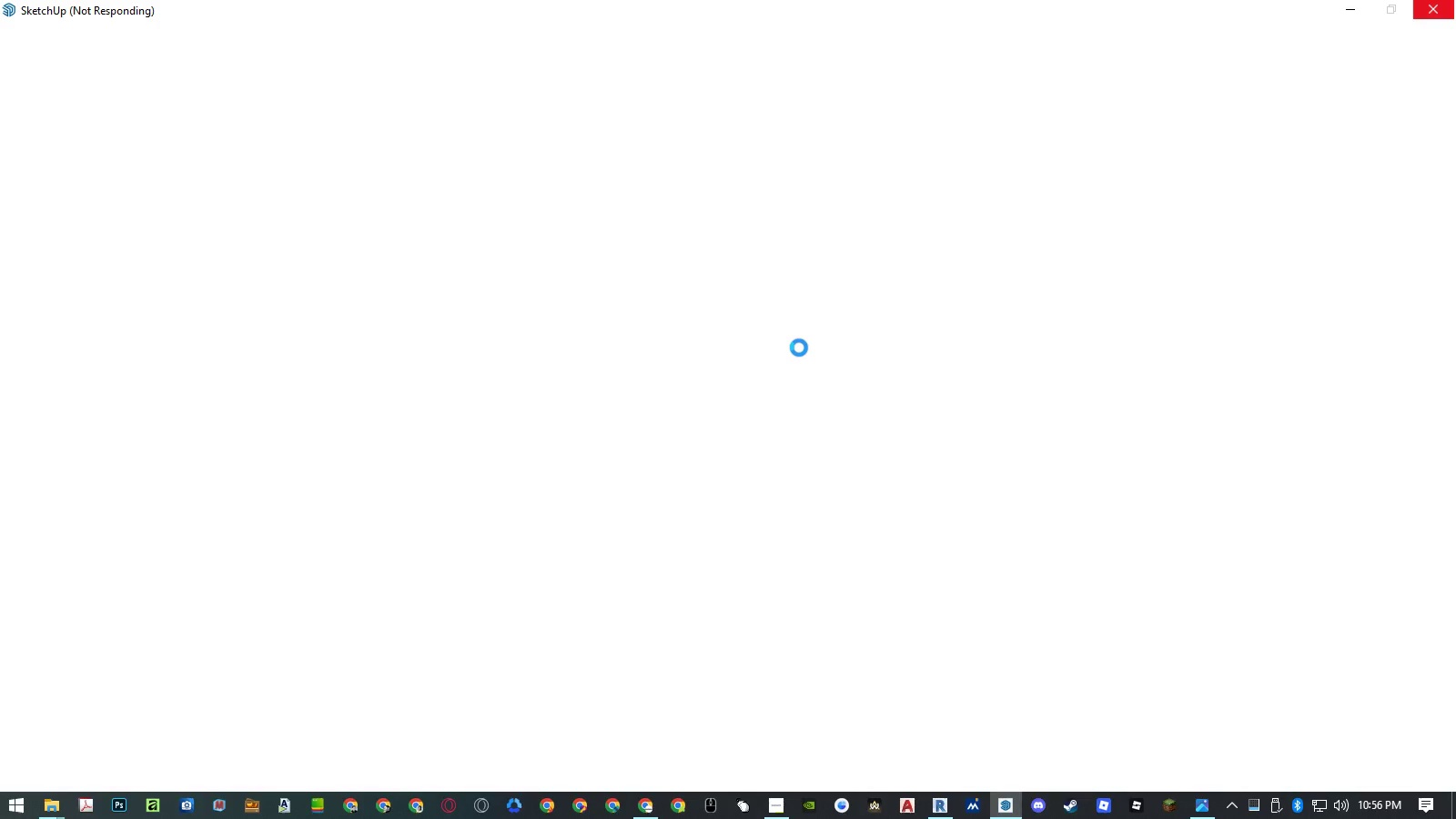 
wait(18.31)
 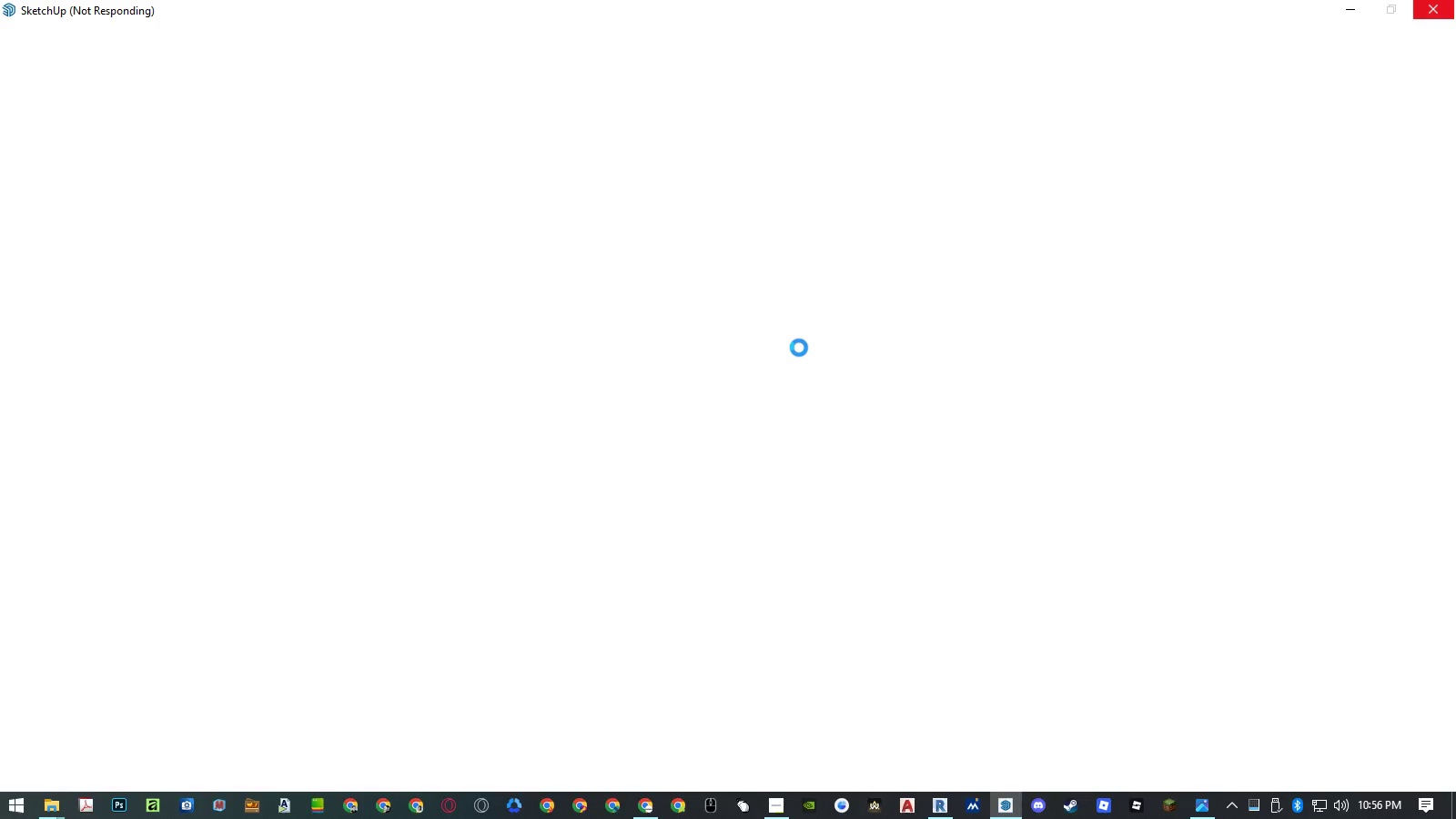 
left_click([809, 467])
 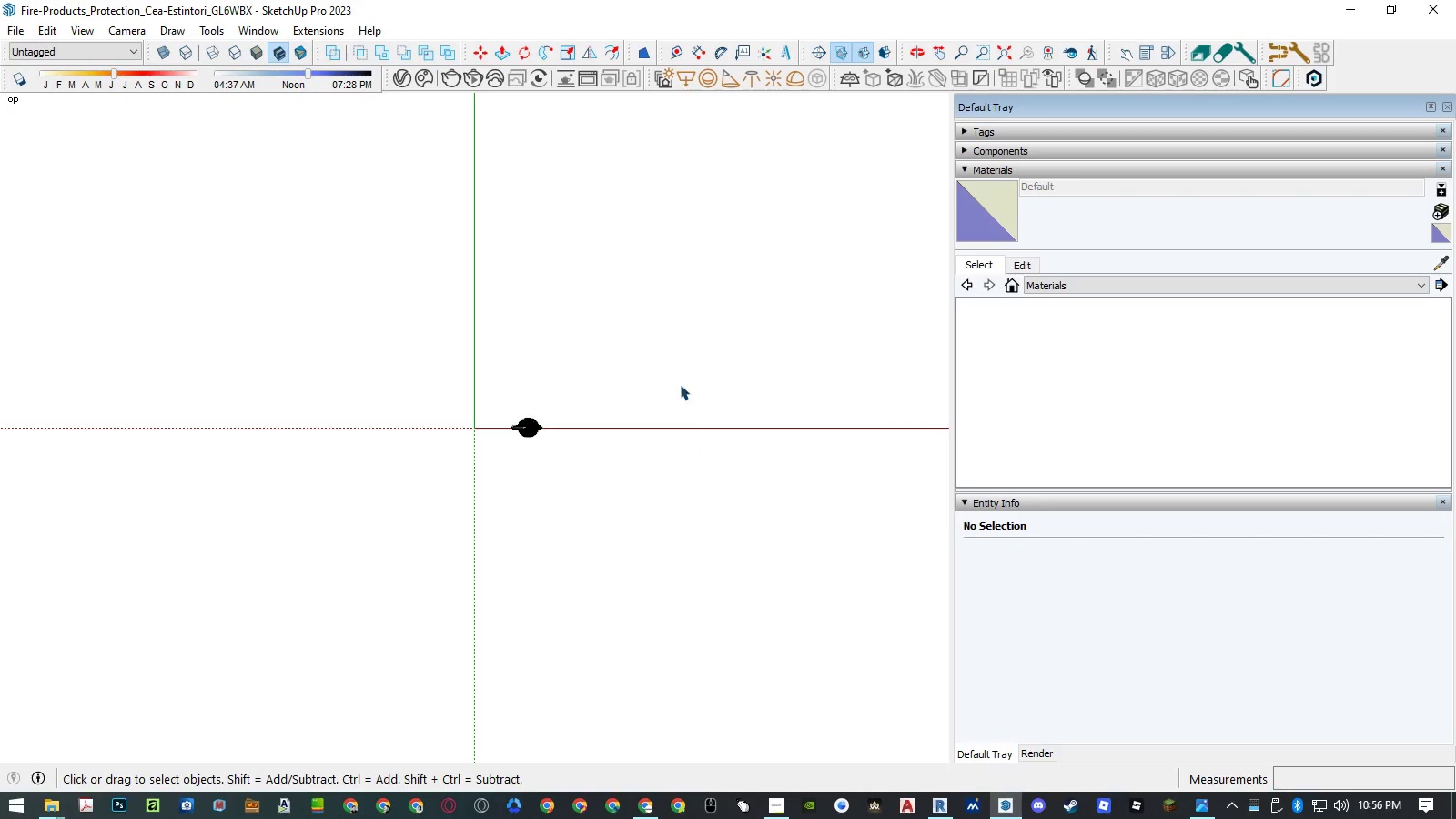 
left_click([701, 312])
 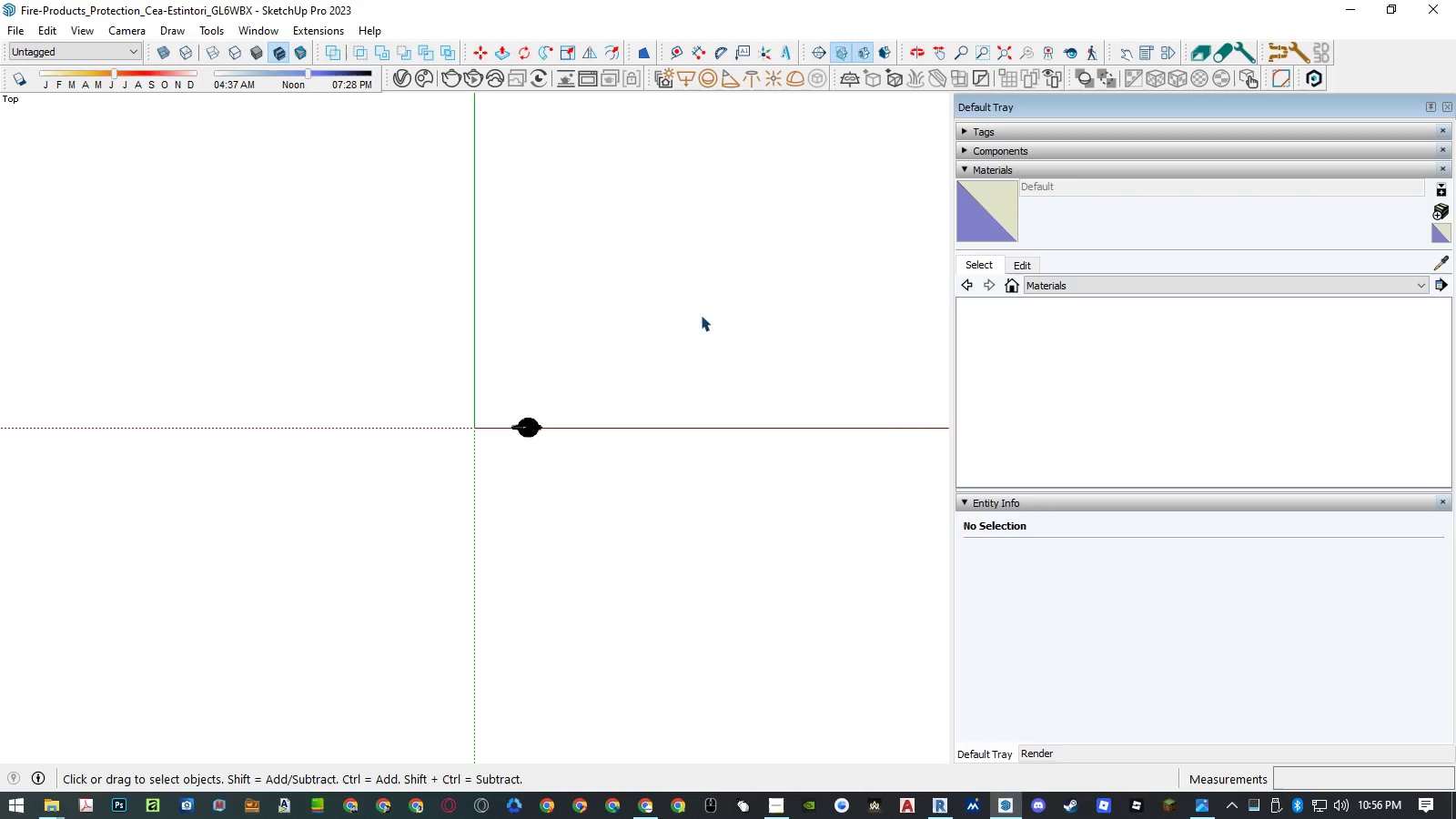 
key(Alt+AltLeft)
 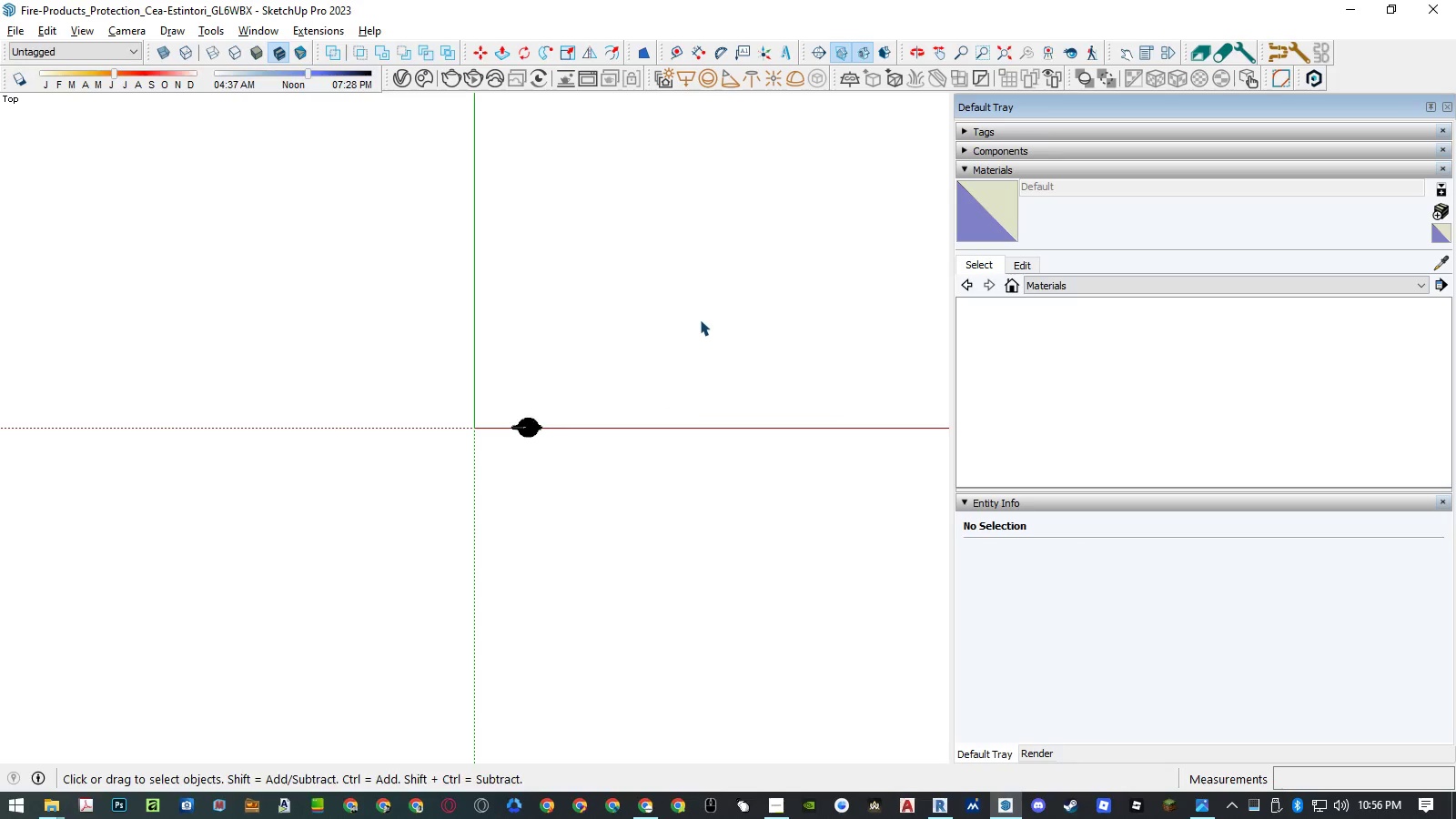 
key(Alt+C)
 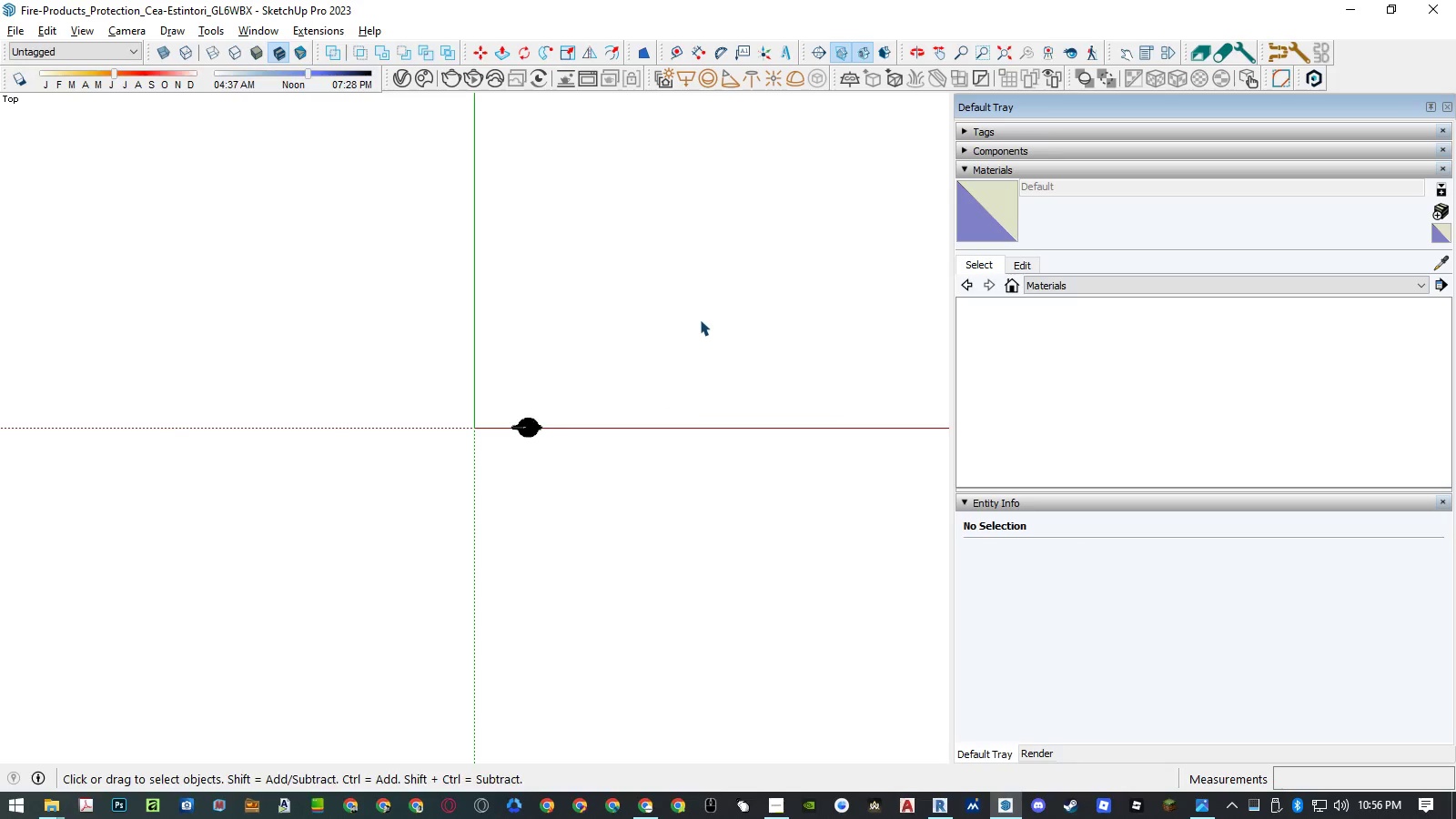 
key(Alt+S)
 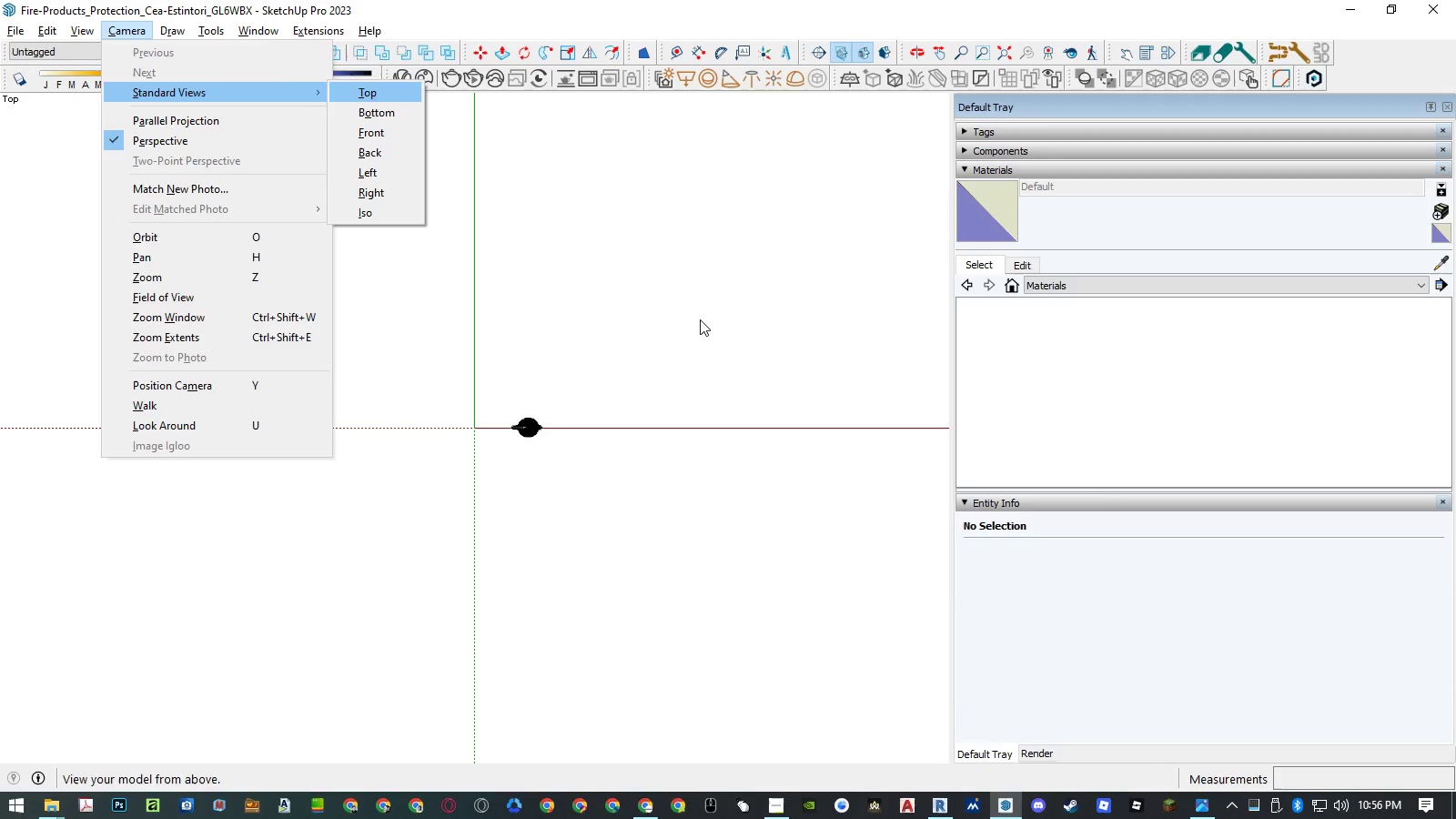 
key(I)
 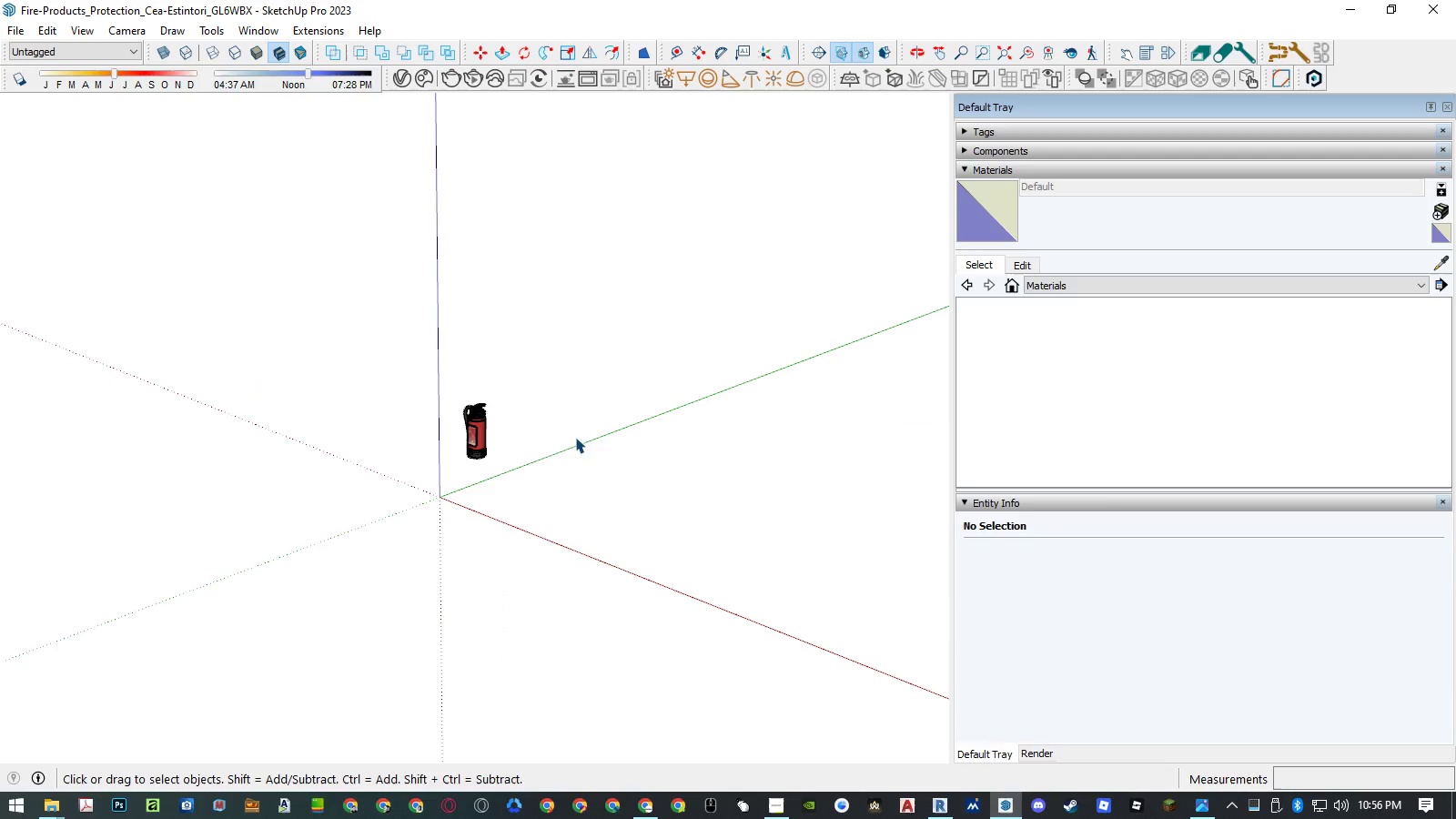 
left_click([468, 405])
 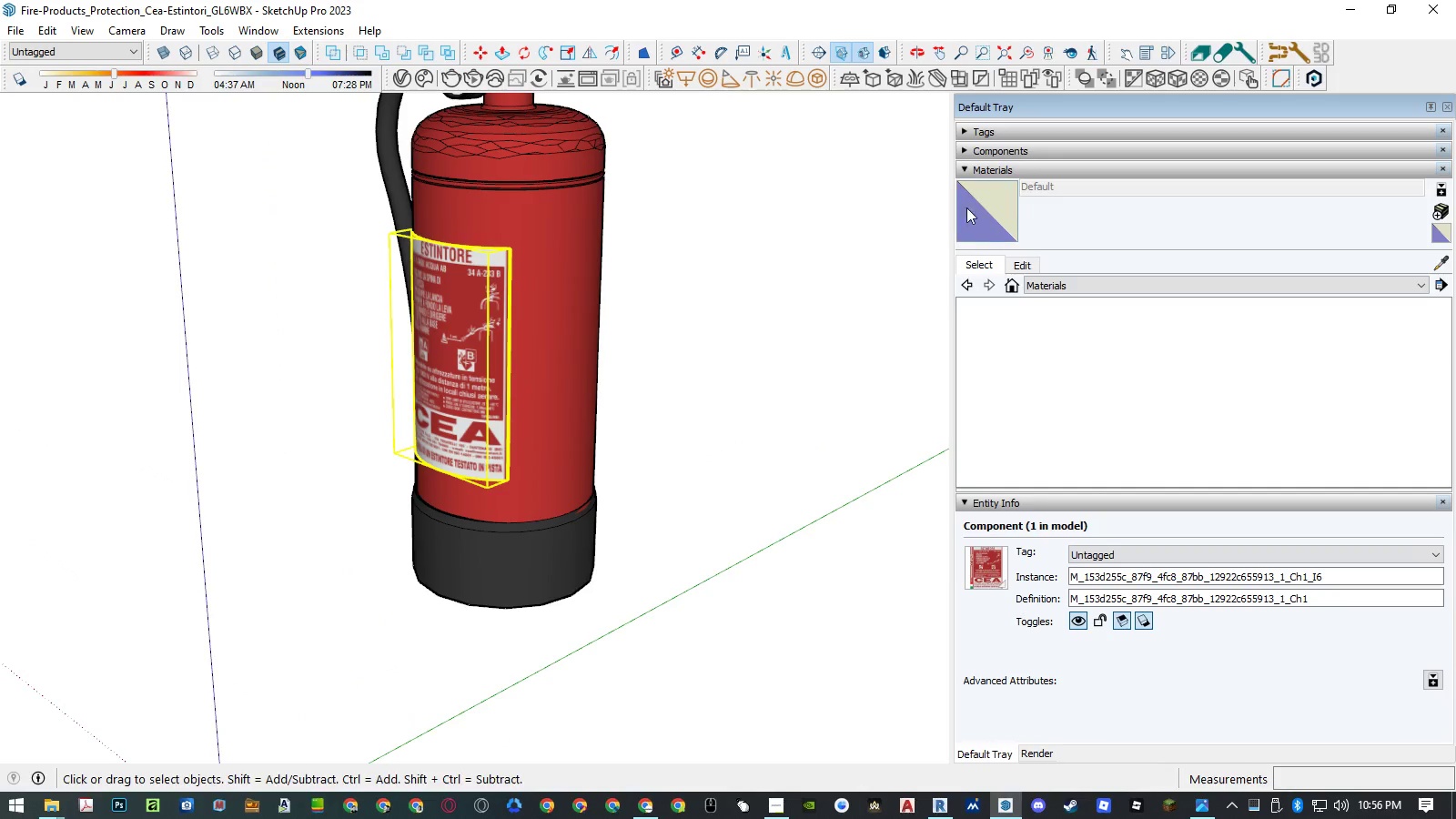 
scroll: coordinate [469, 413], scroll_direction: up, amount: 23.0
 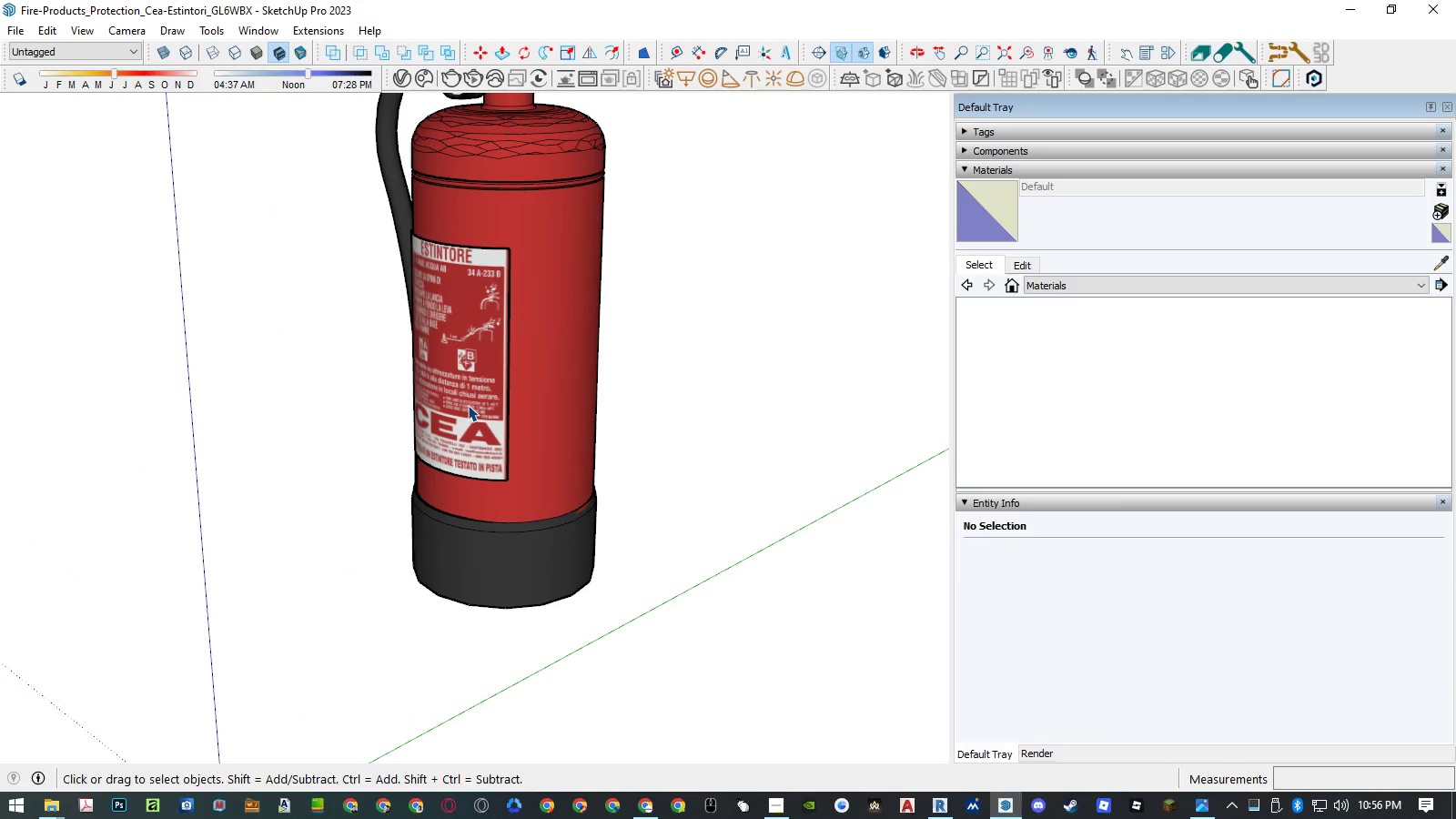 
left_click([1011, 282])
 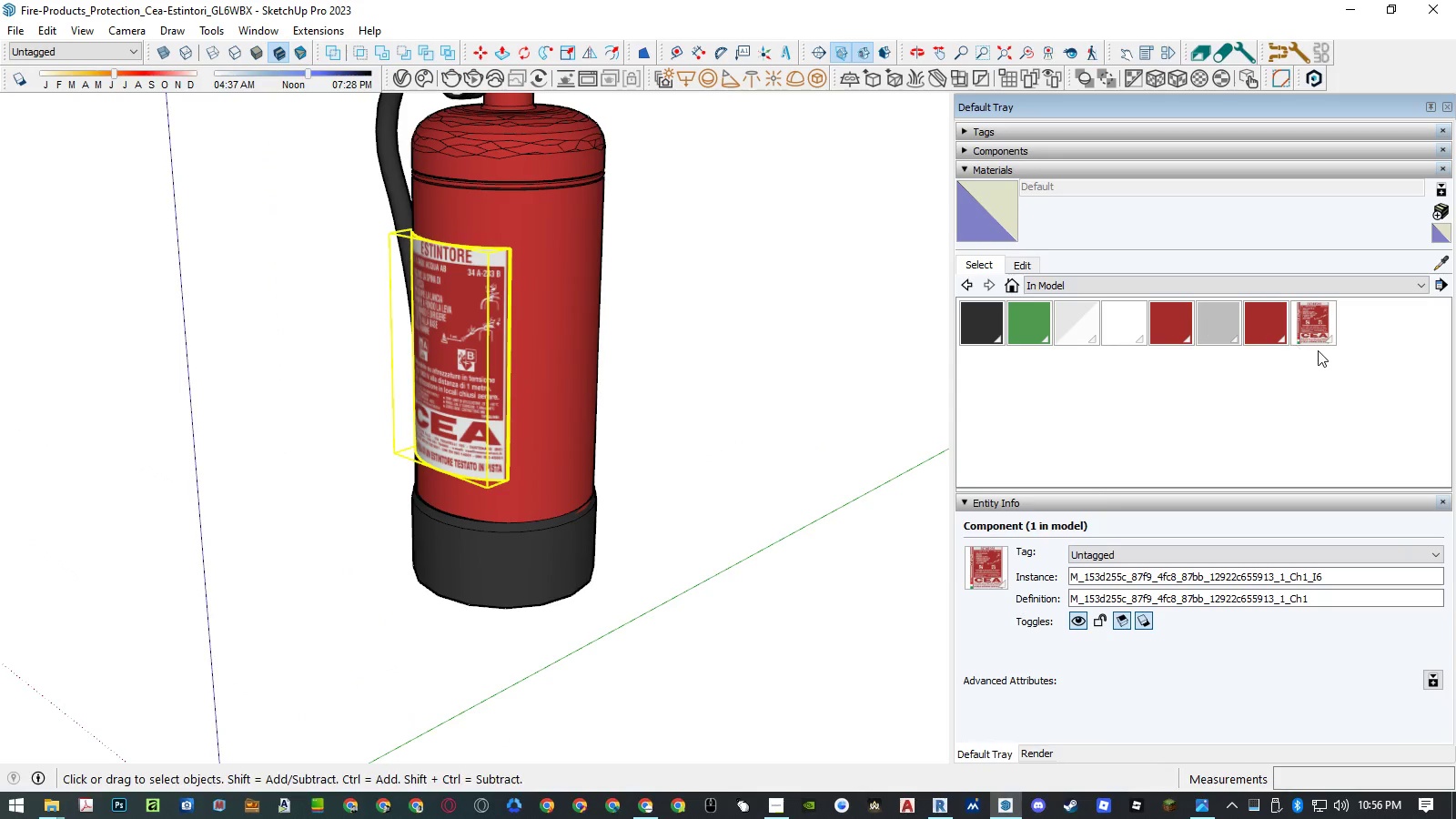 
left_click([1319, 329])
 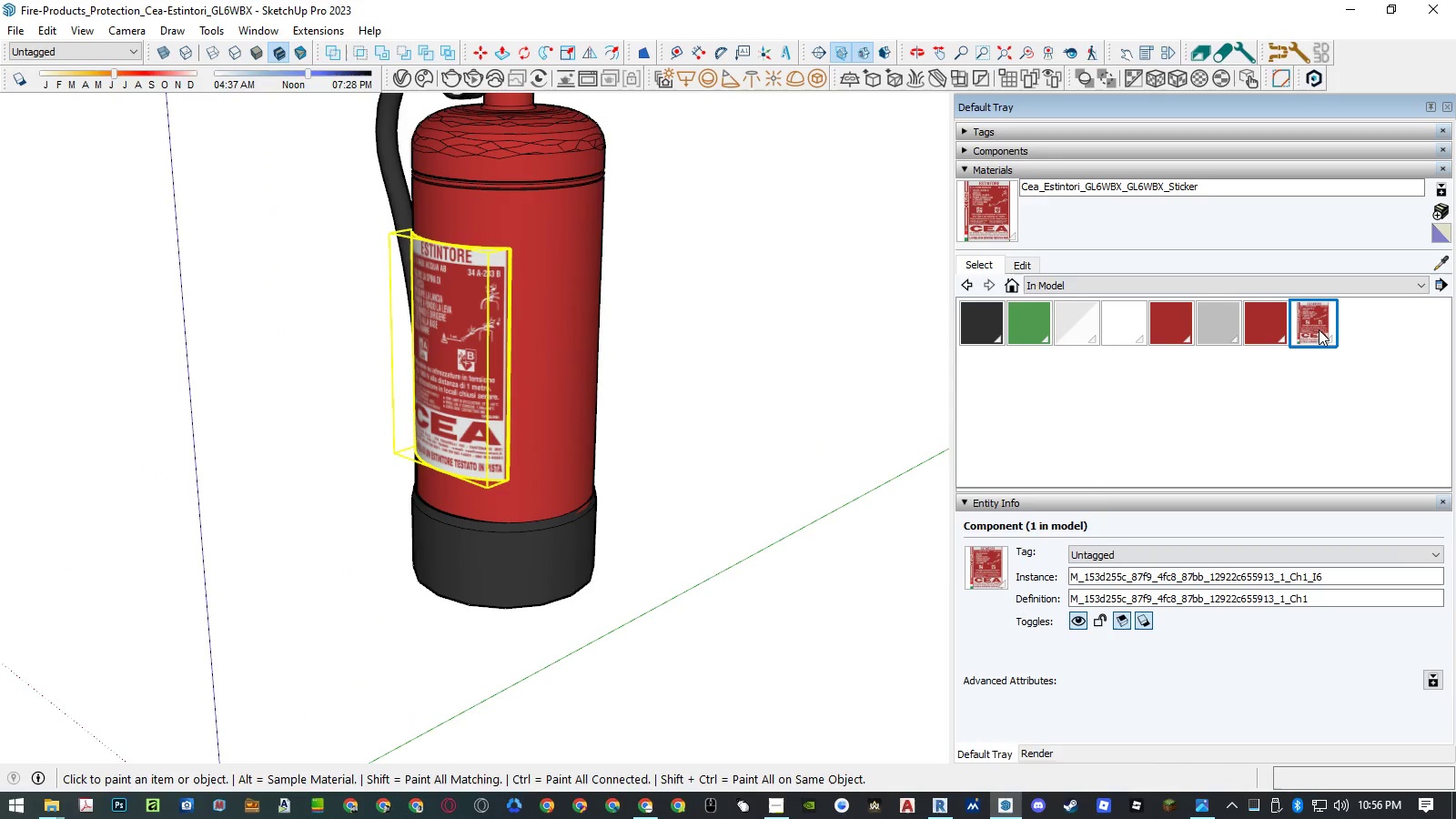 
right_click([1319, 329])
 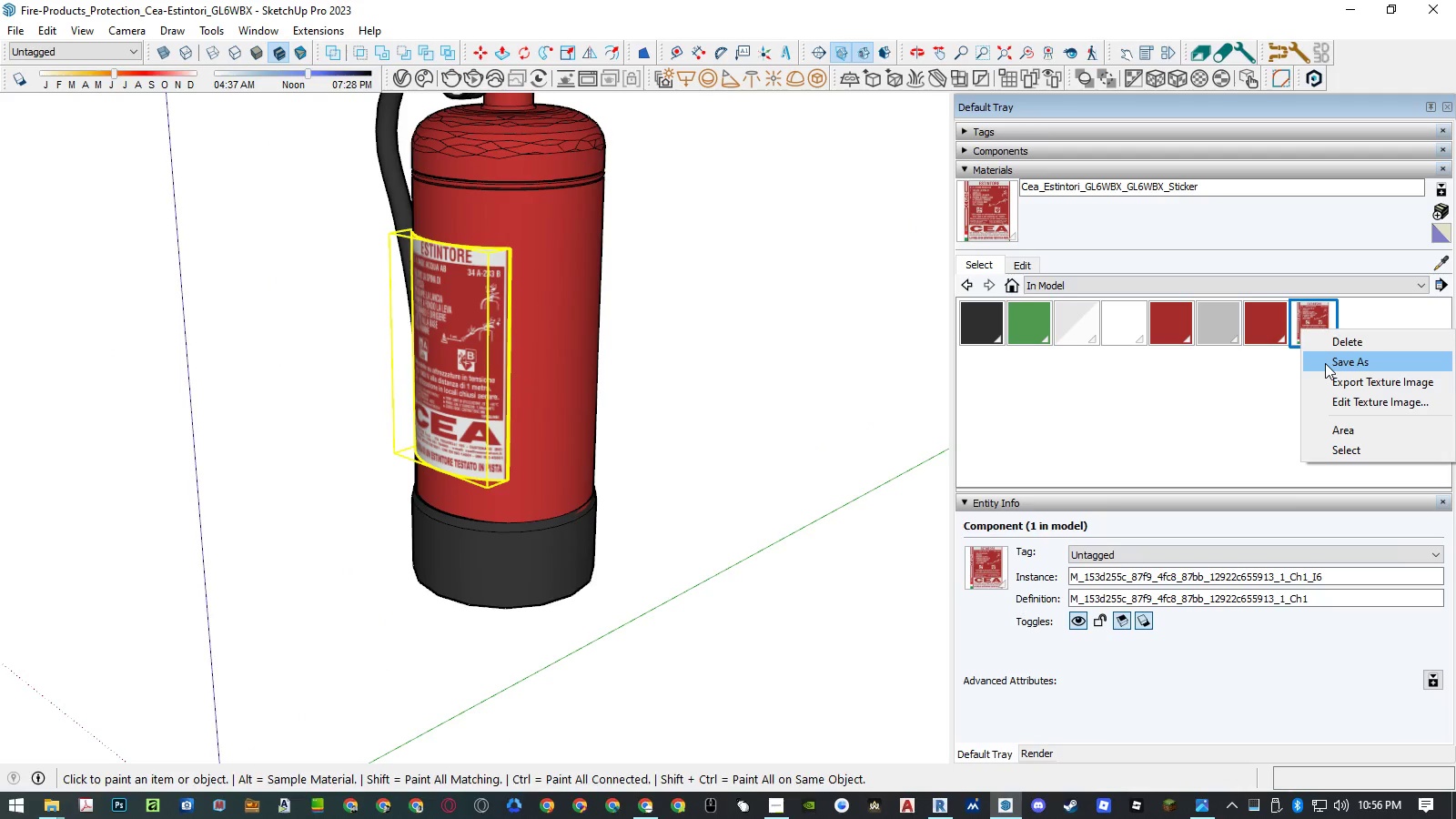 
left_click([1330, 377])
 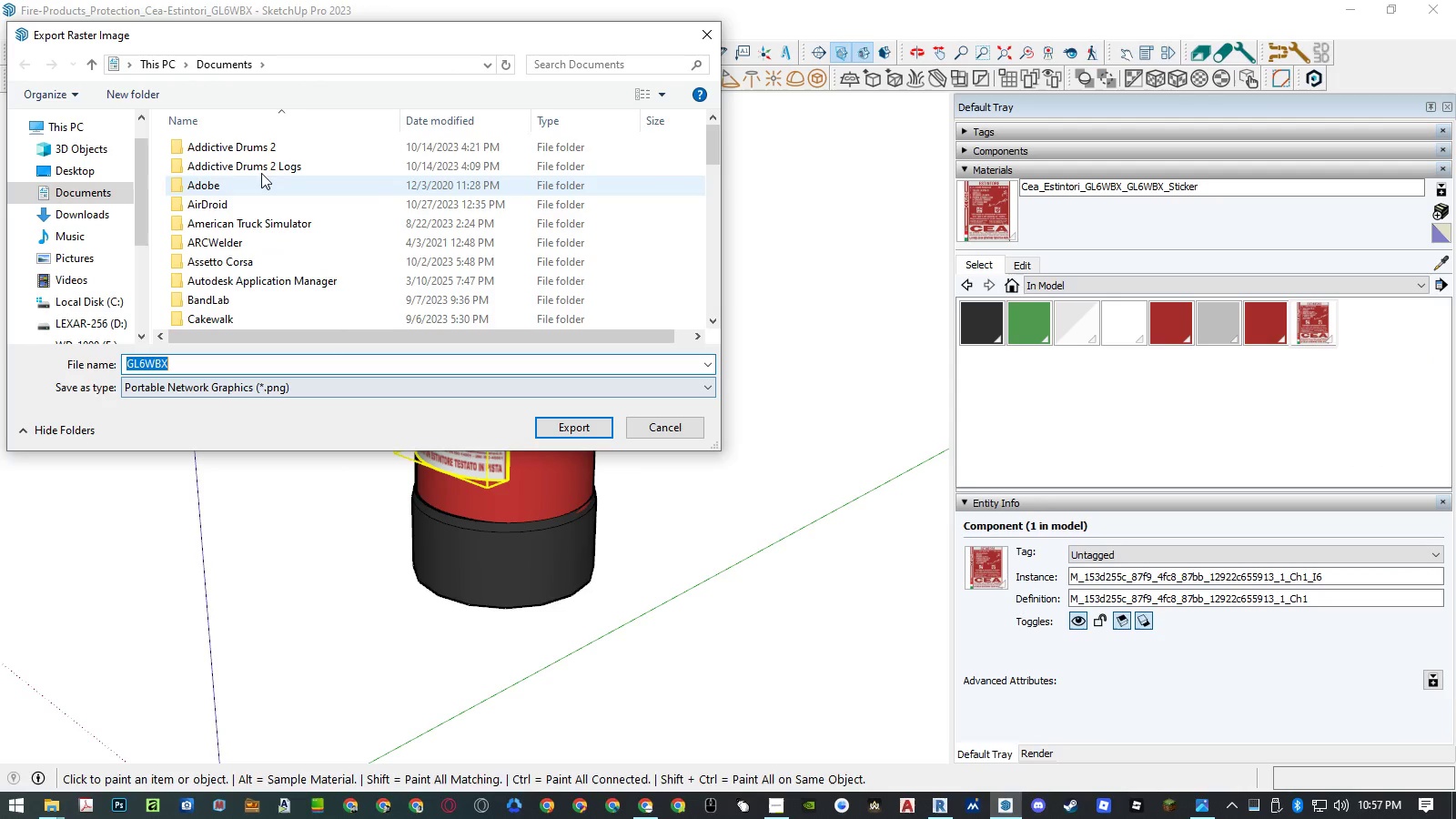 
left_click([76, 209])
 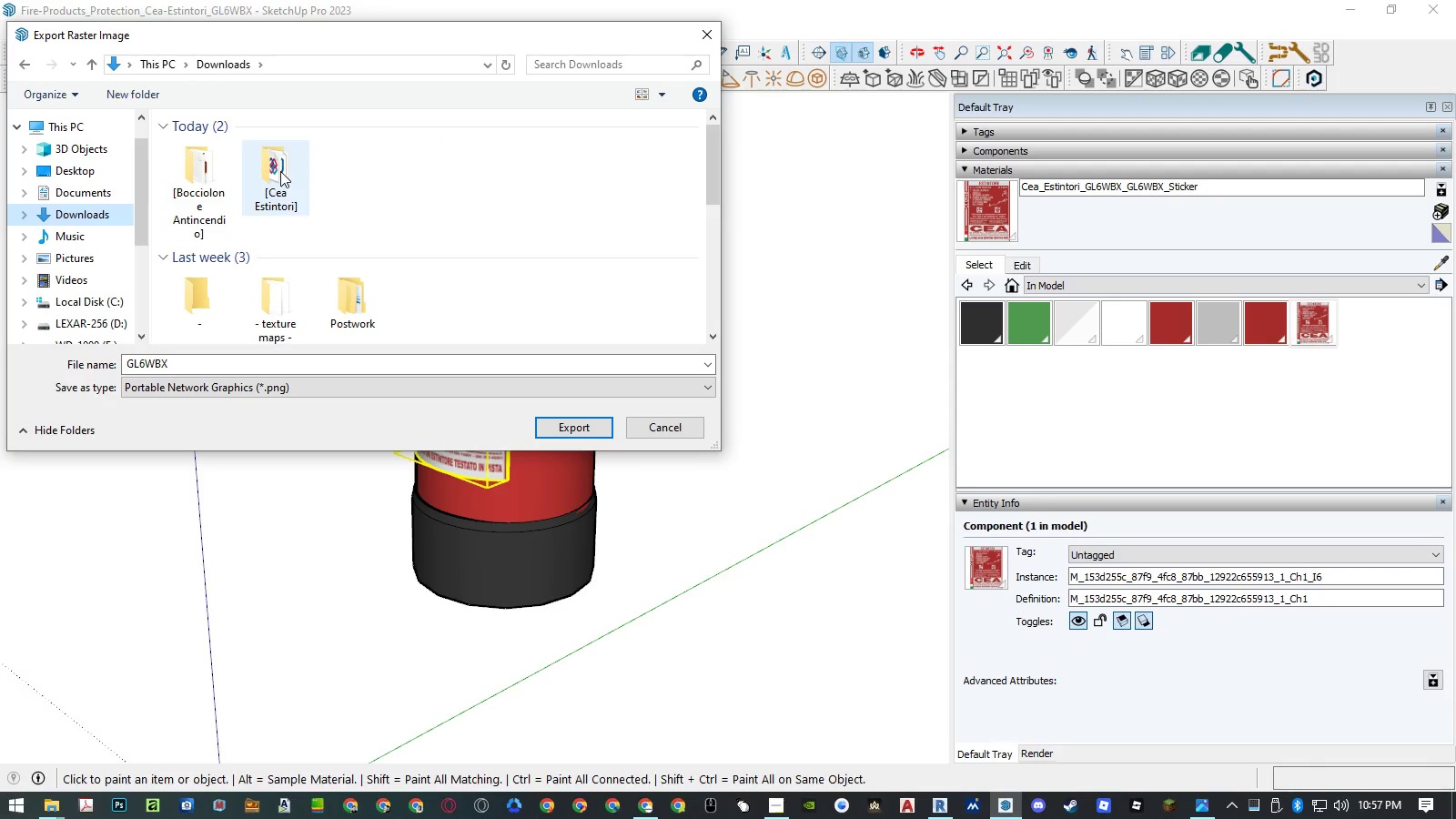 
double_click([280, 171])
 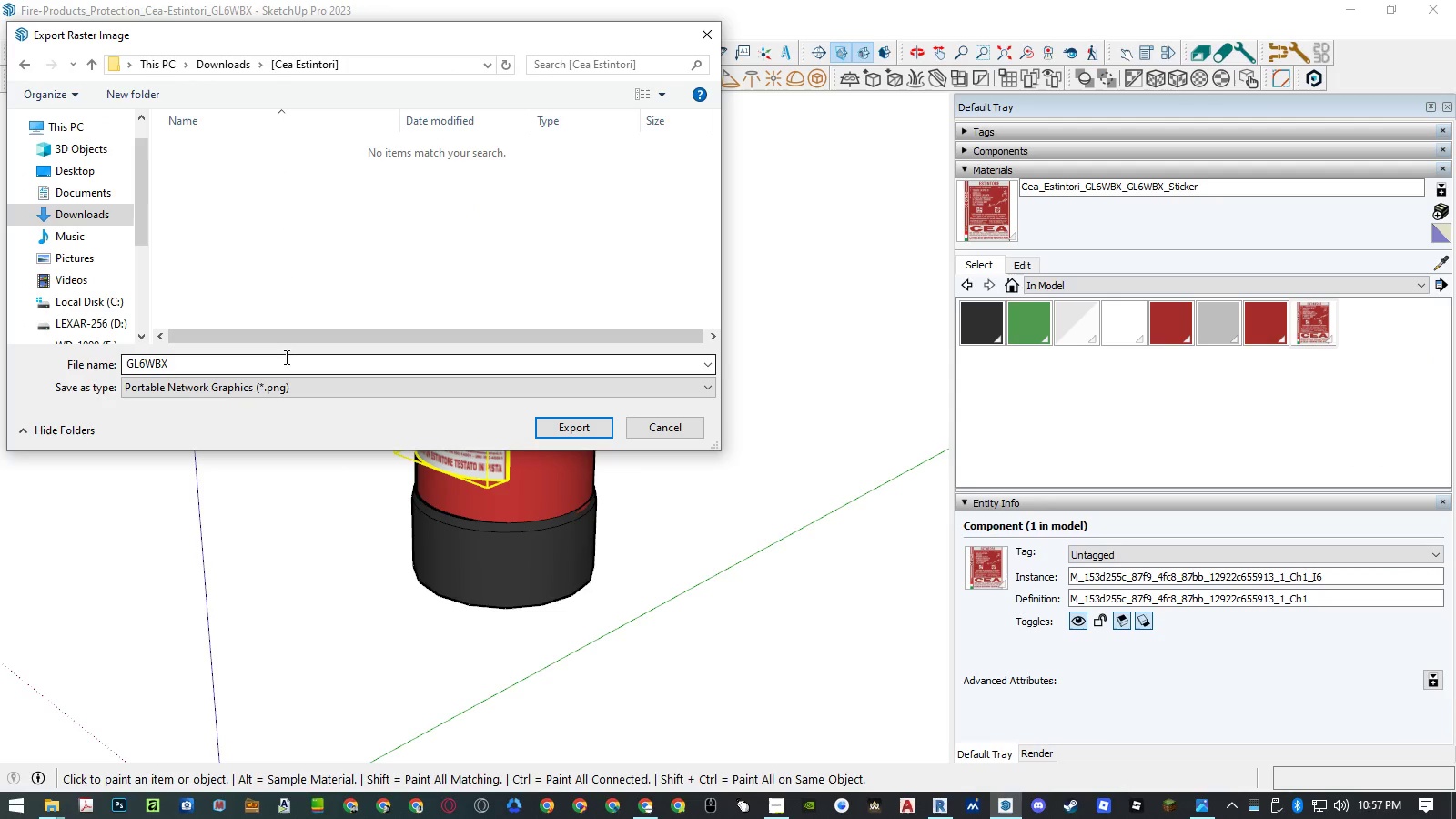 
left_click([285, 358])
 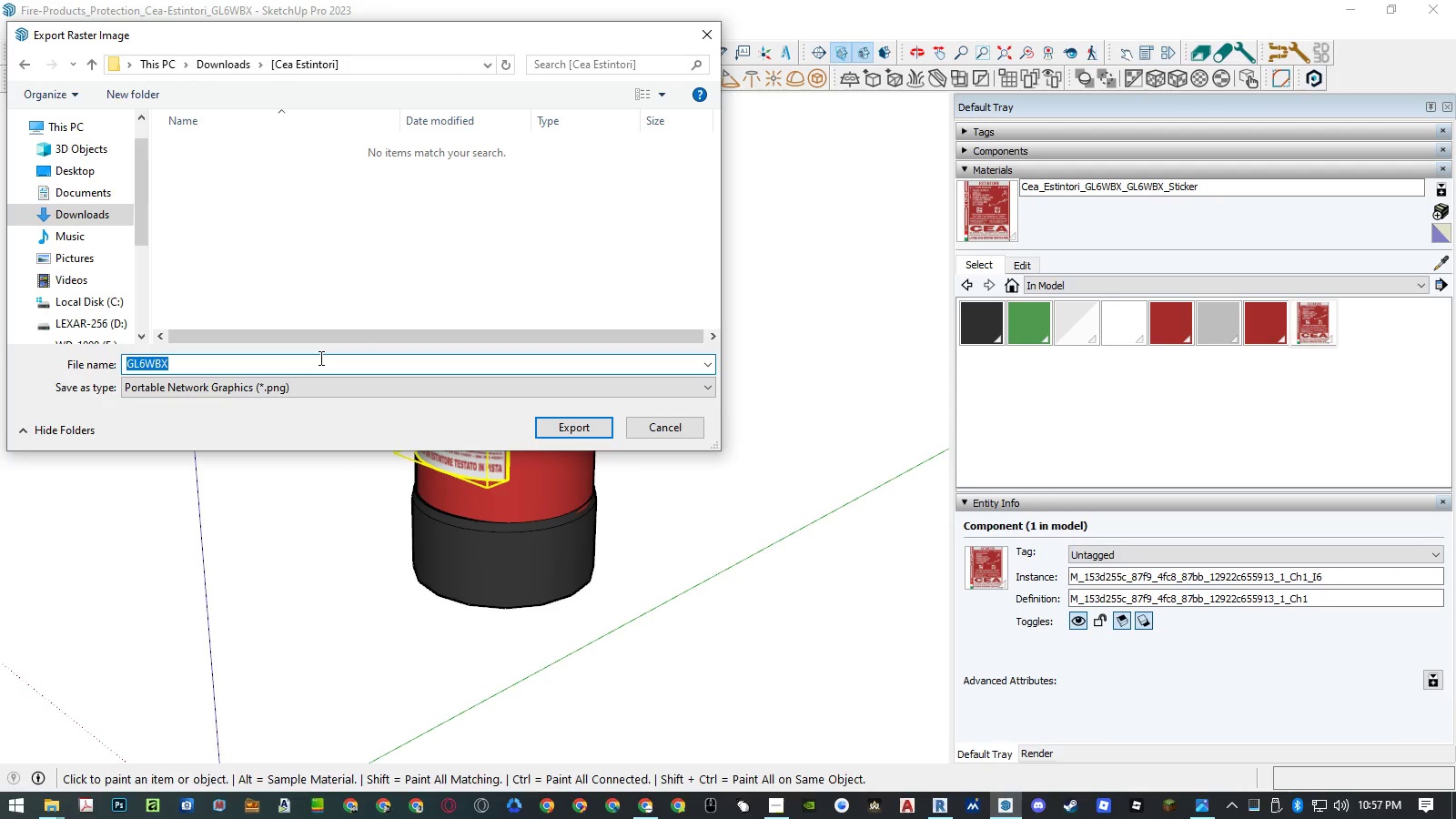 
left_click([319, 358])
 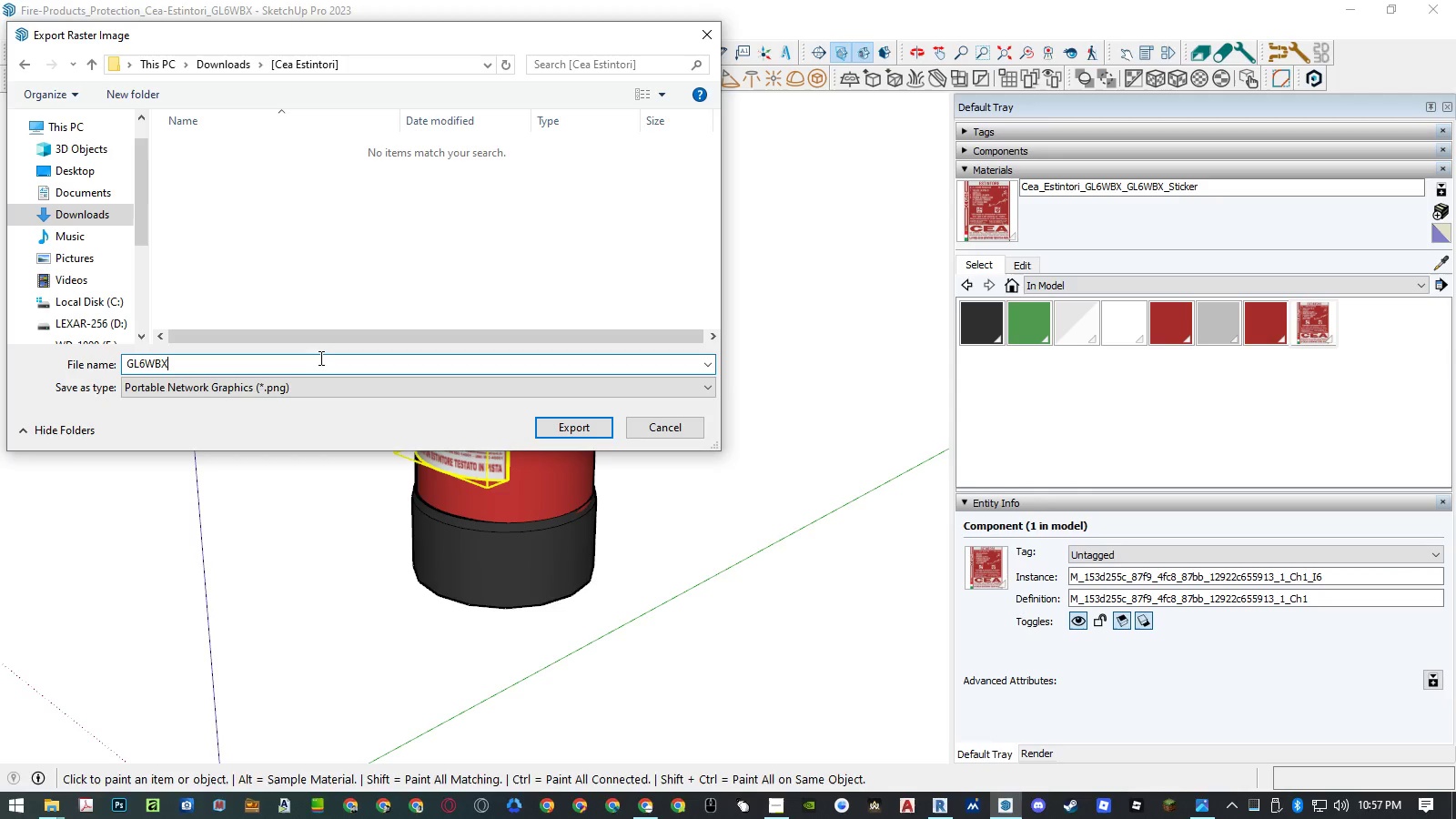 
type([Home]Sticker - )
 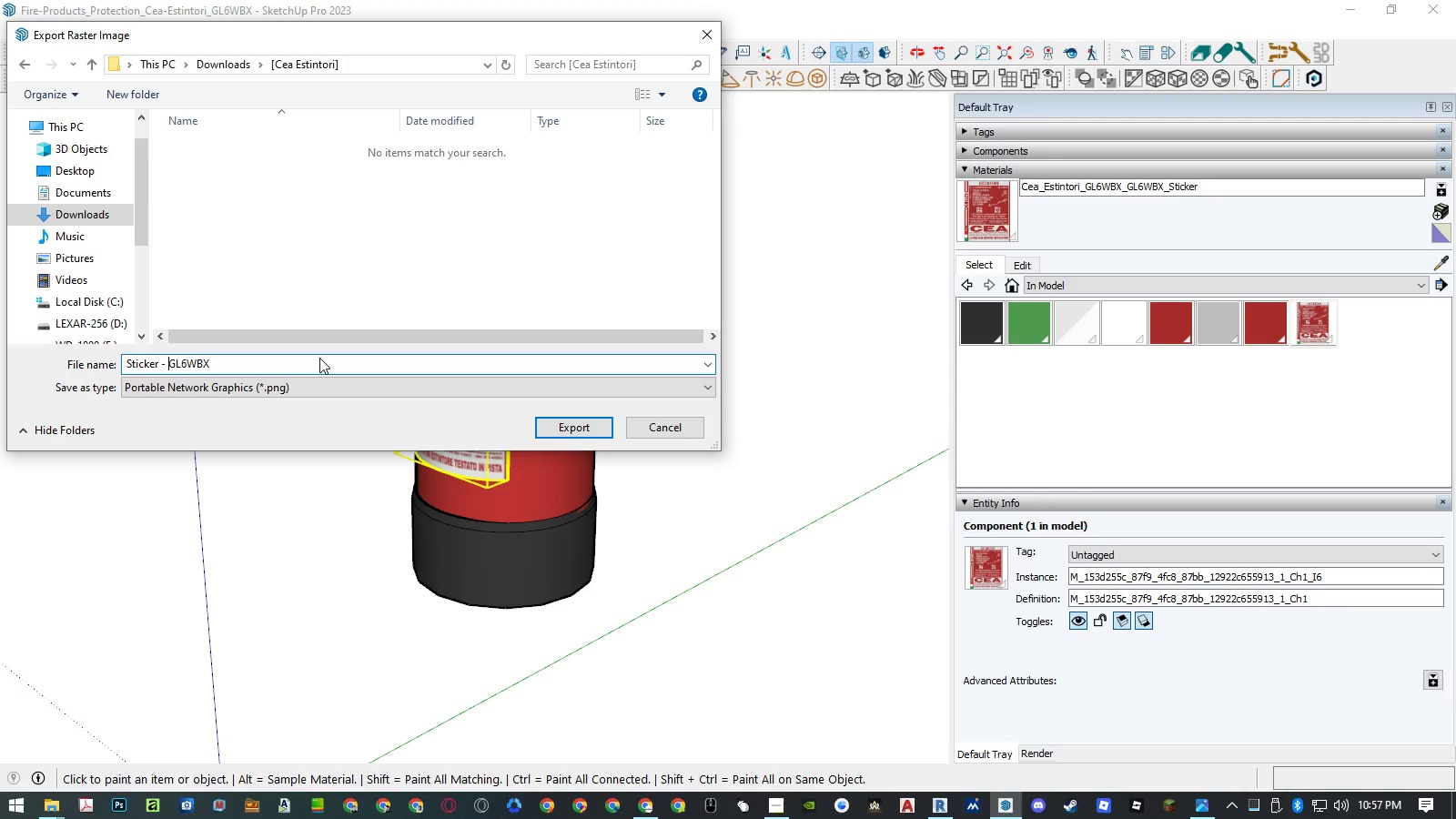 
key(Enter)
 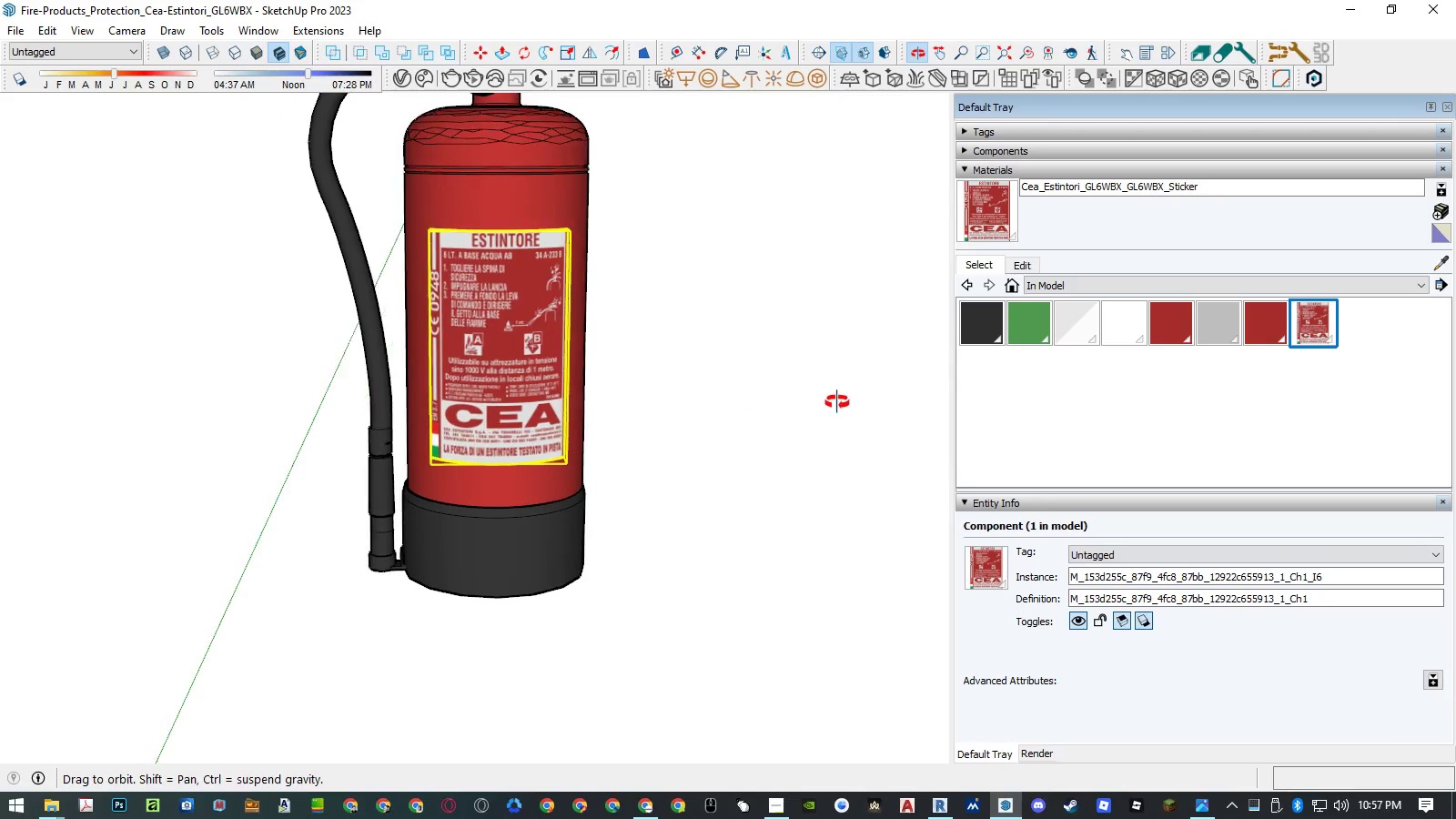 
wait(6.92)
 